 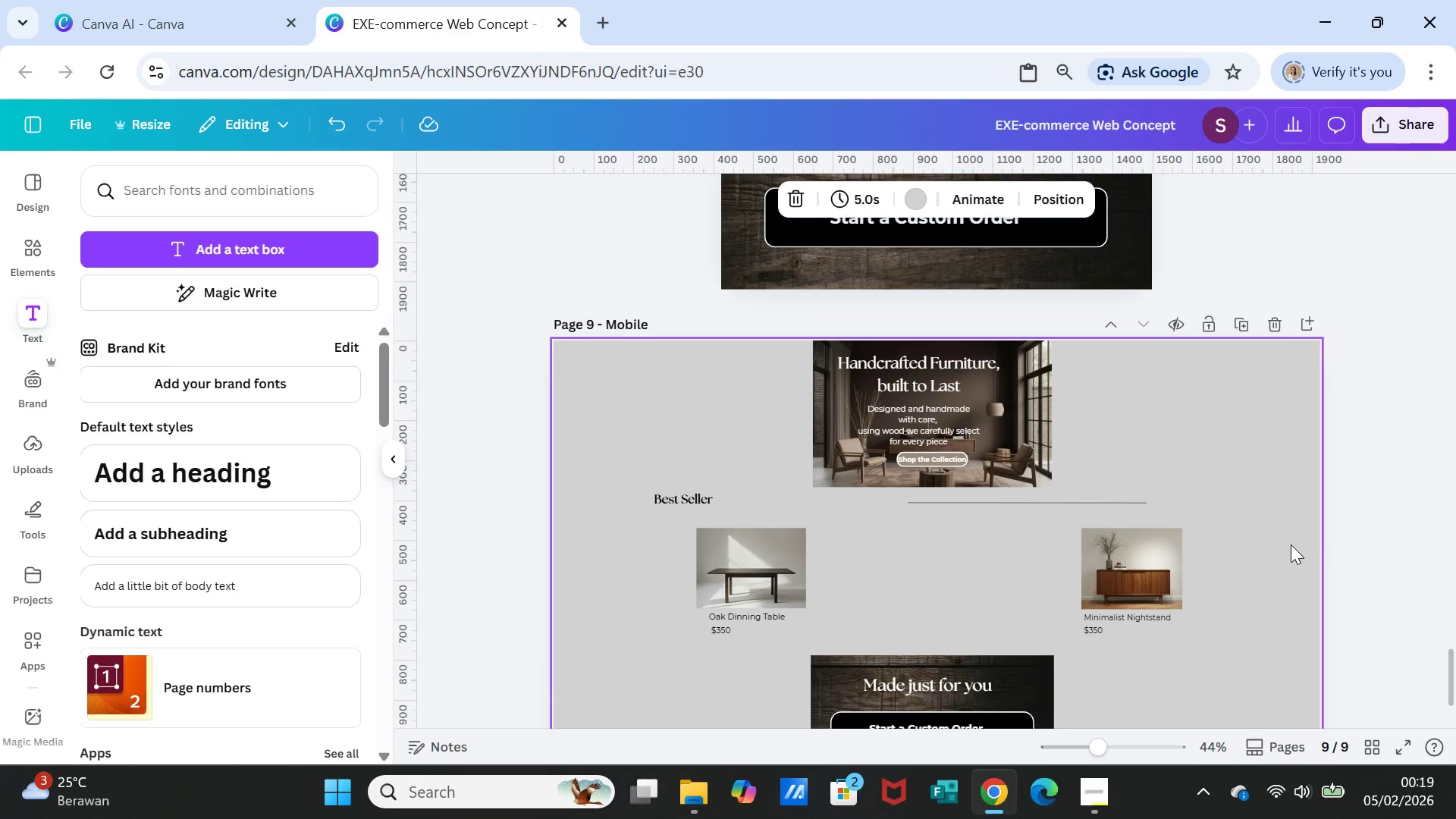 
left_click([985, 408])
 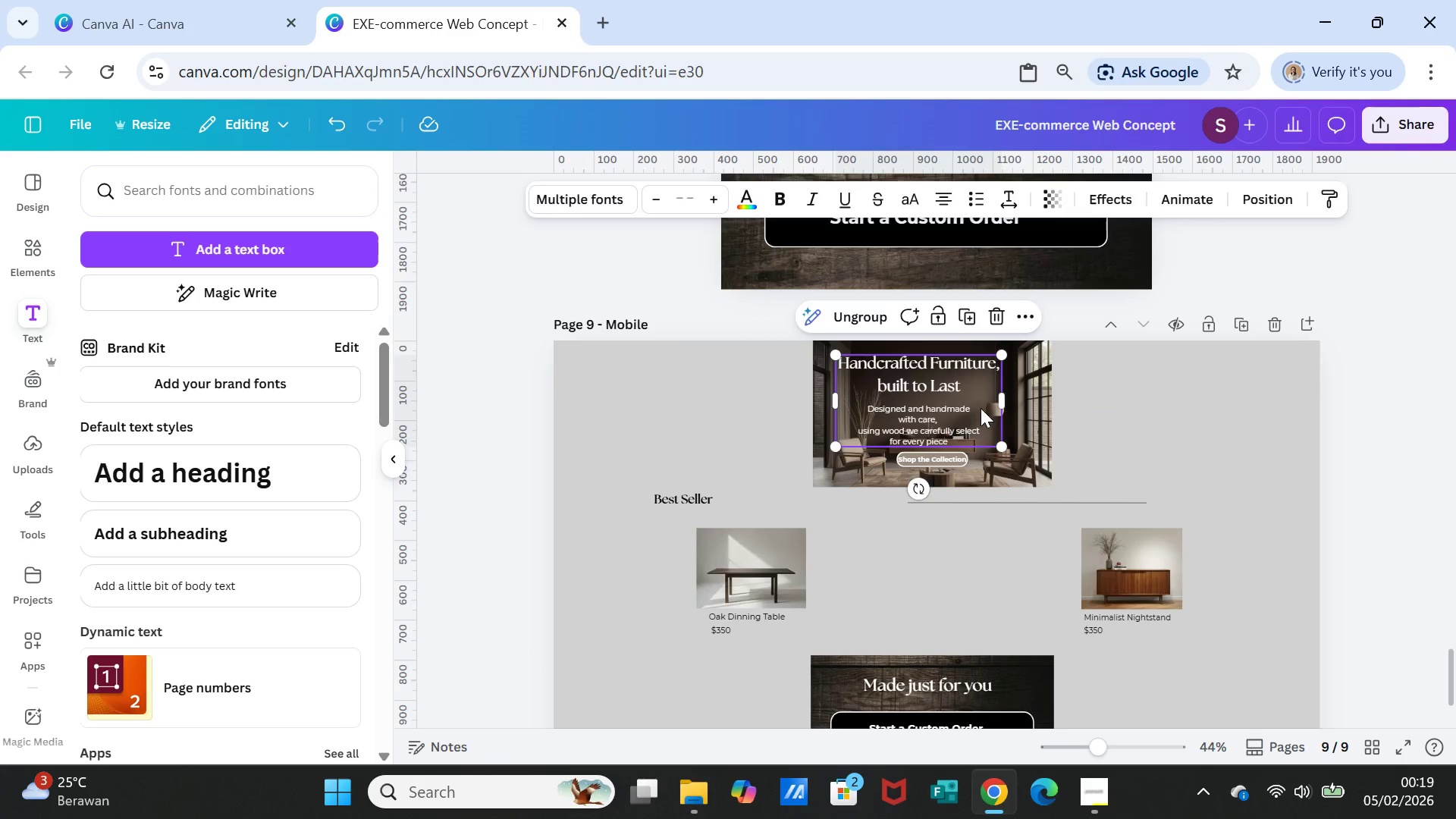 
key(Delete)
 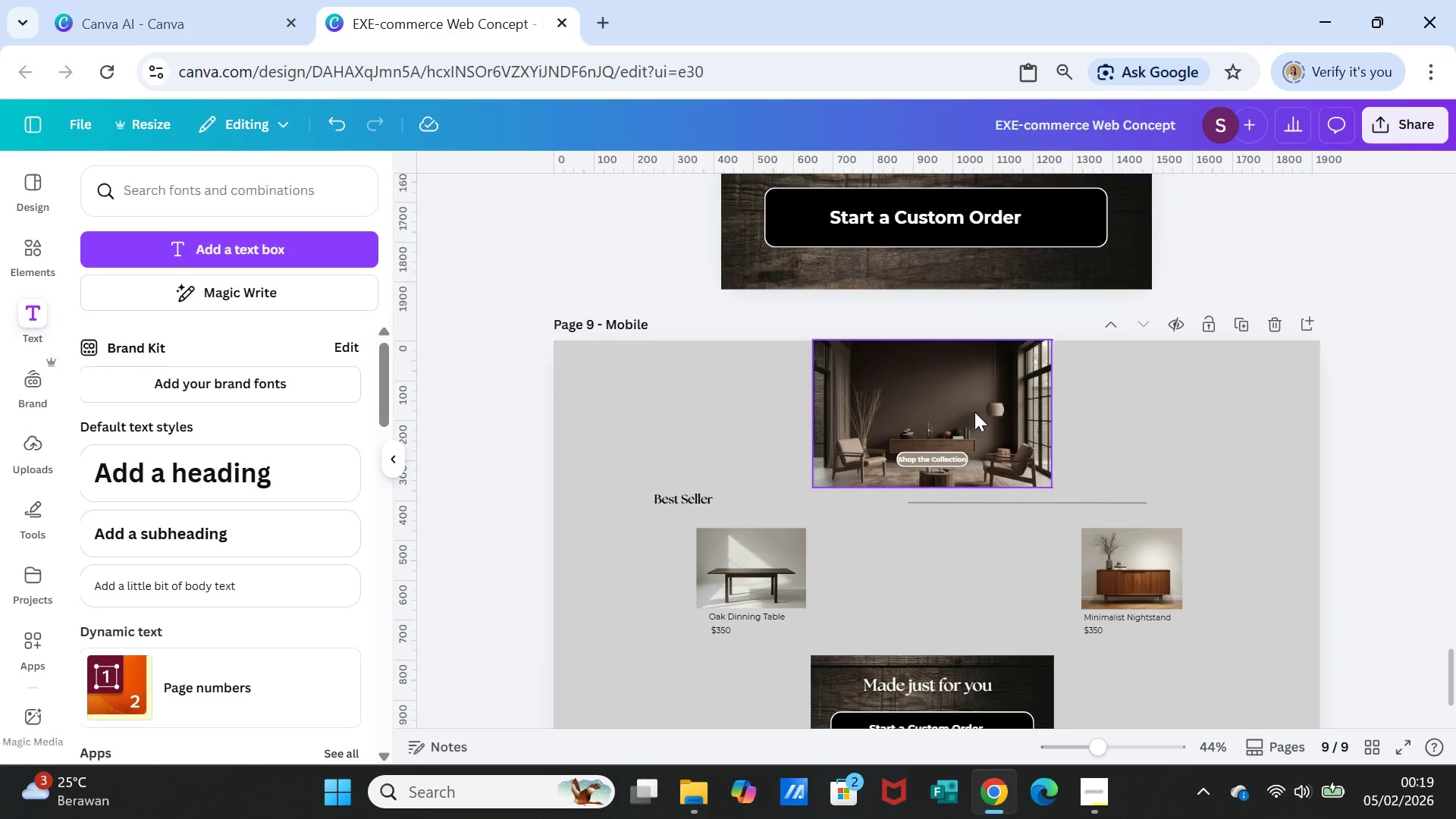 
left_click([974, 412])
 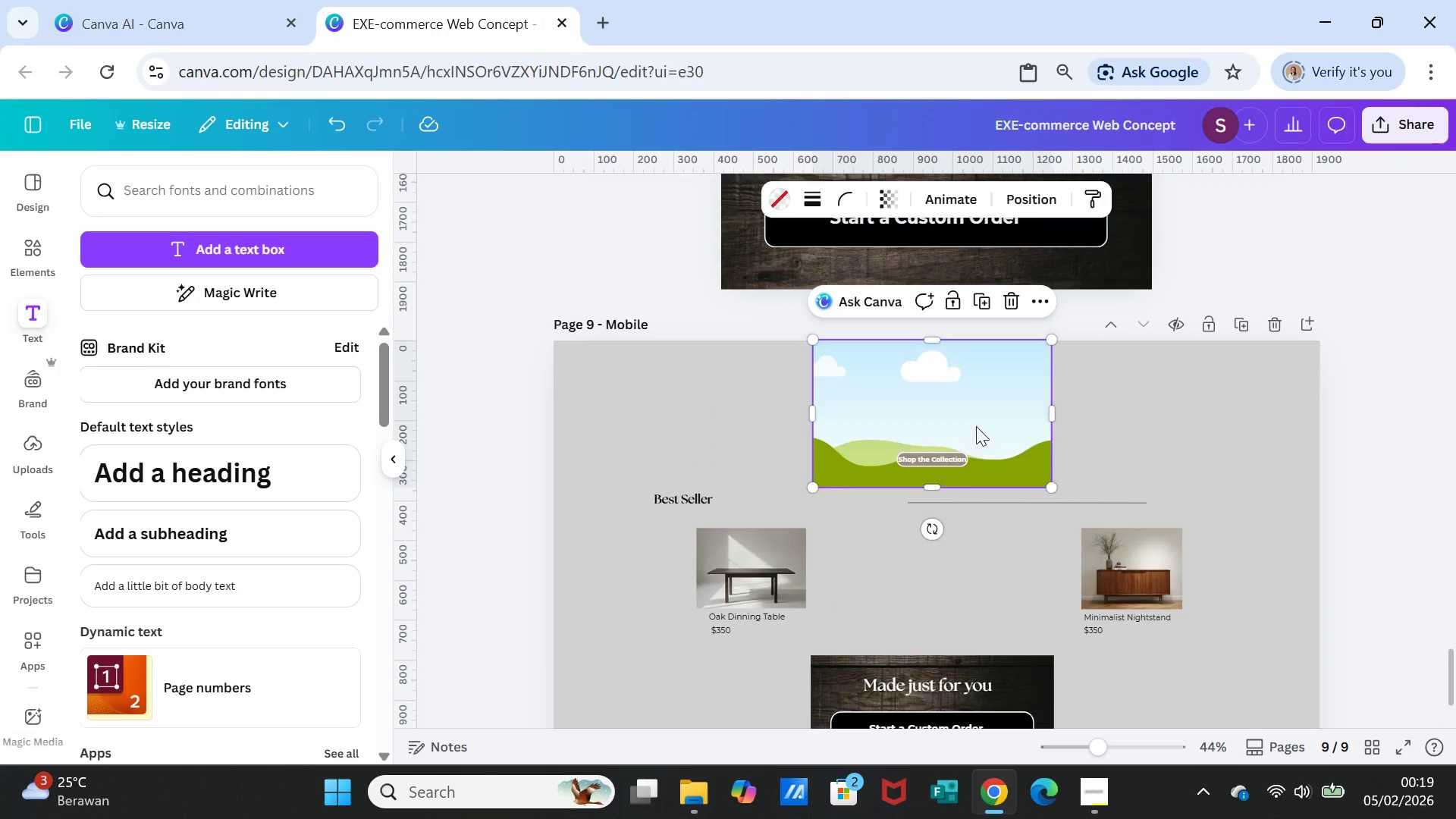 
key(Delete)
 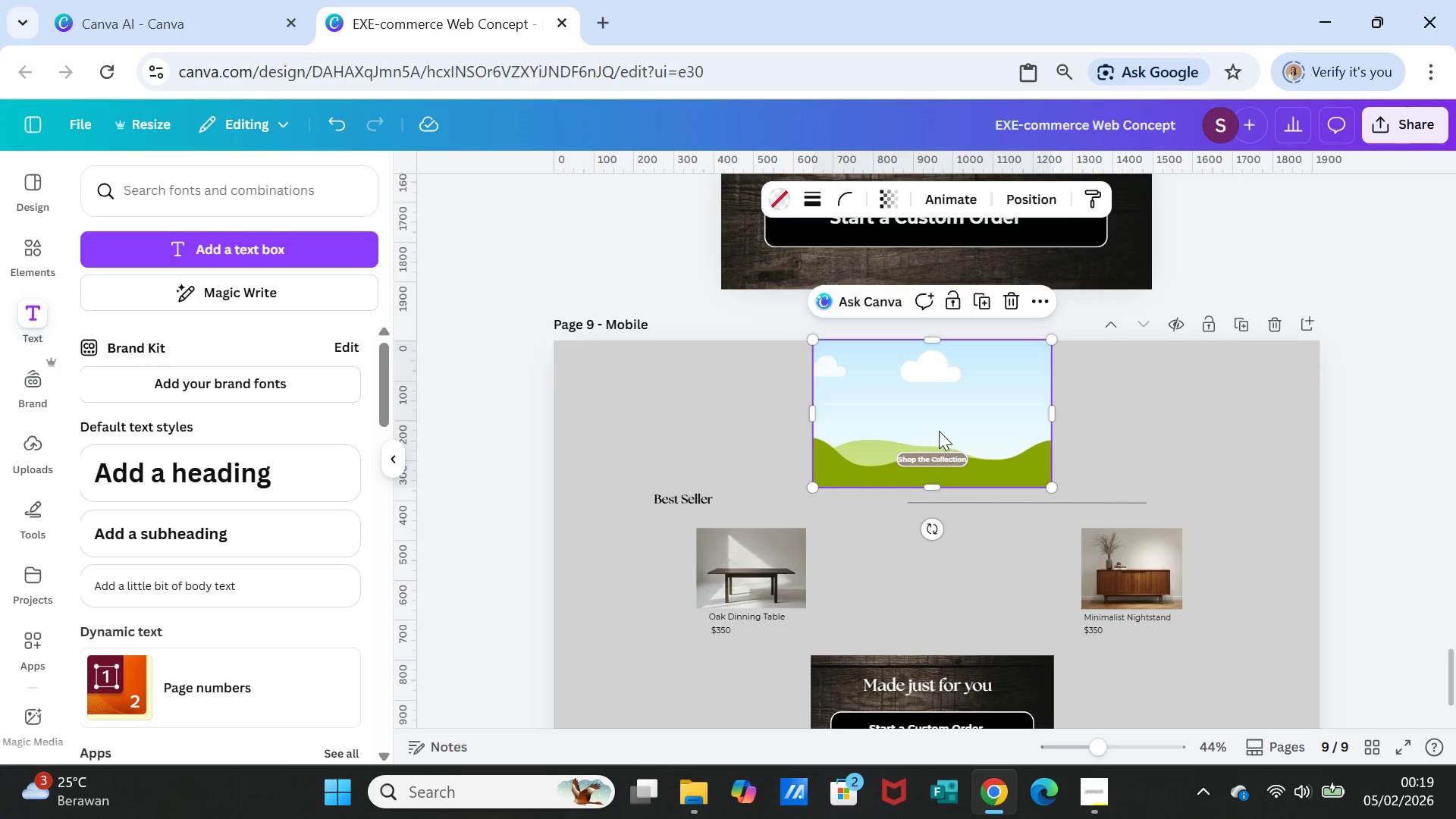 
left_click([939, 425])
 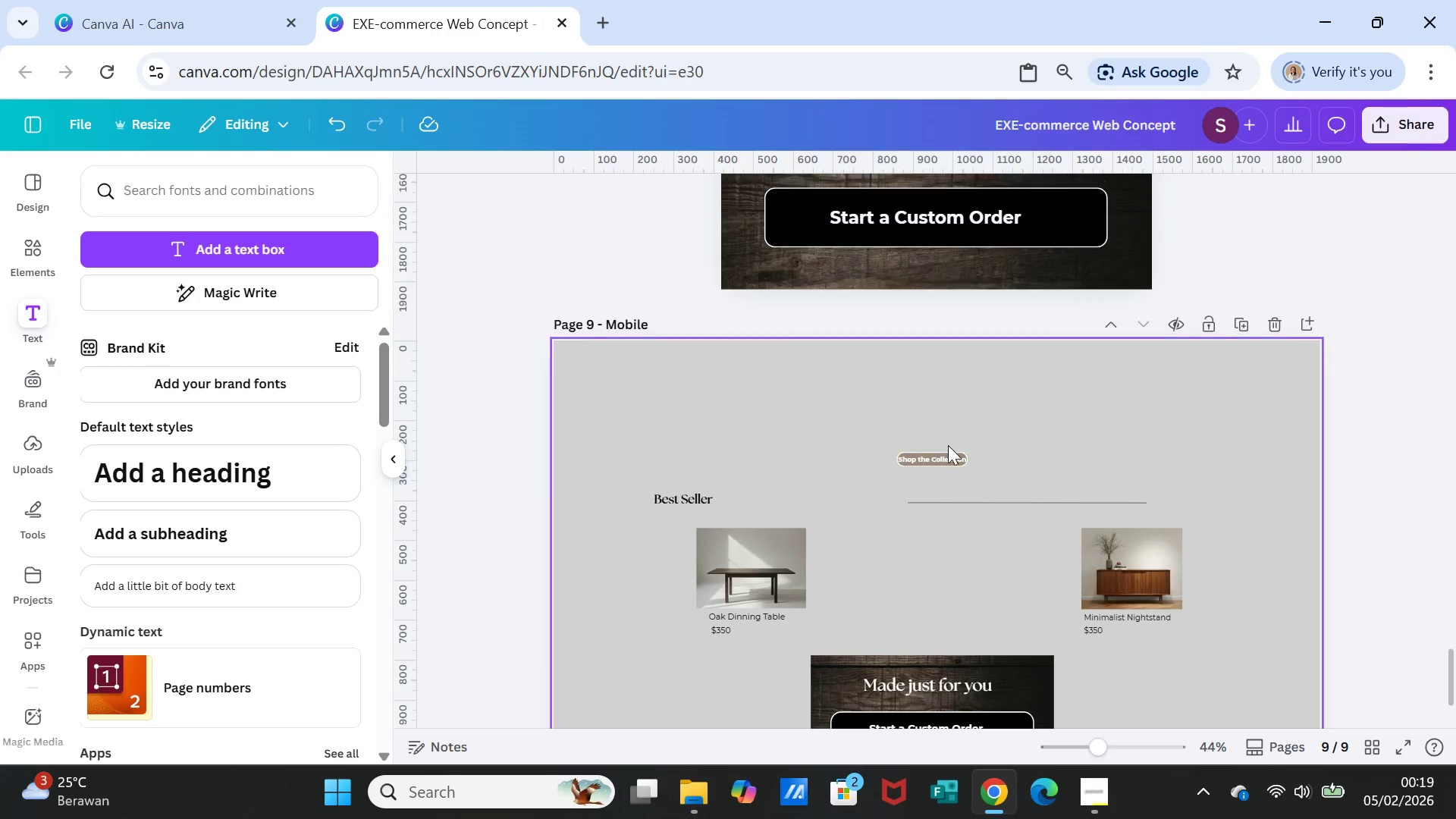 
key(Delete)
 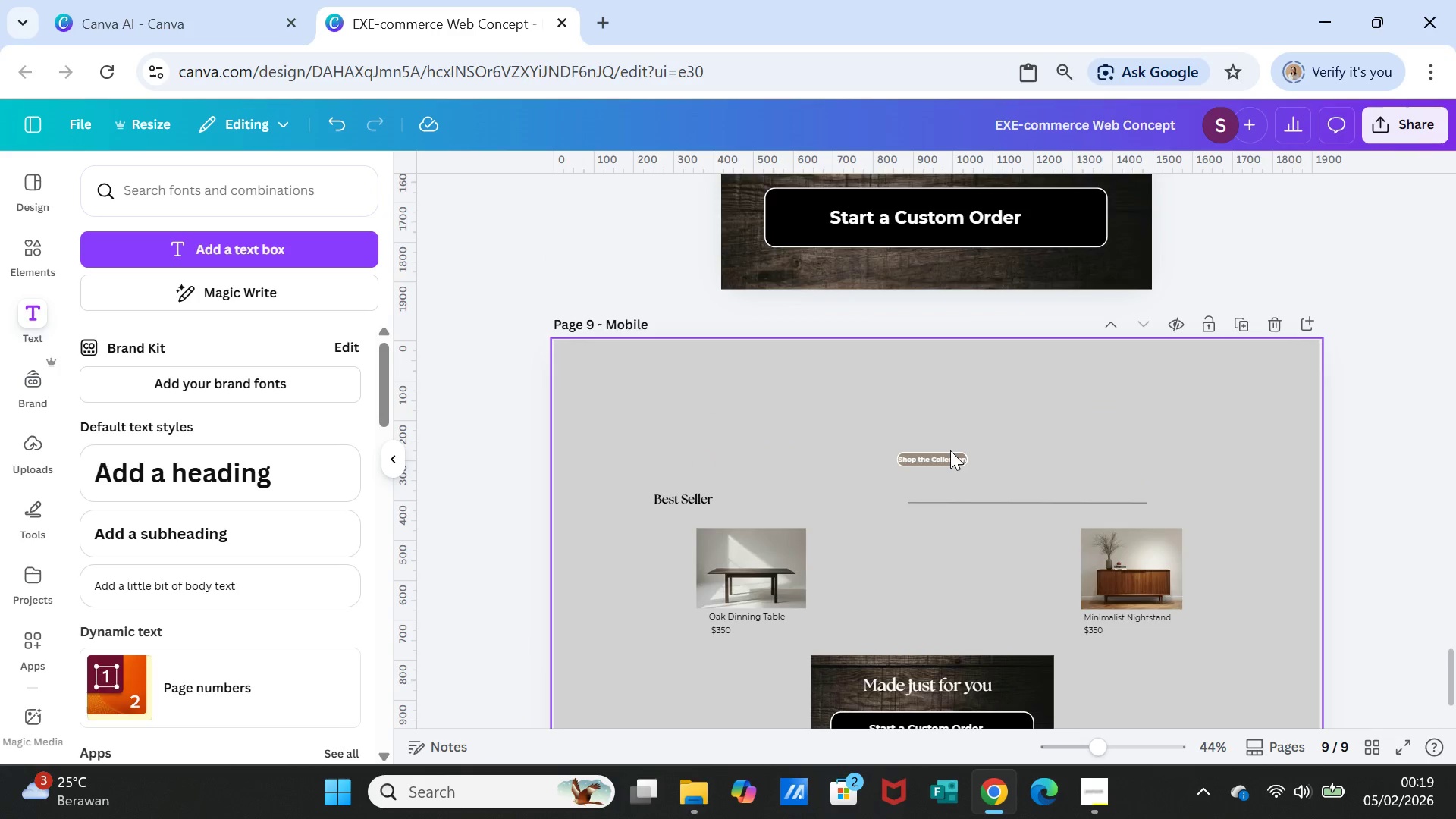 
left_click([950, 450])
 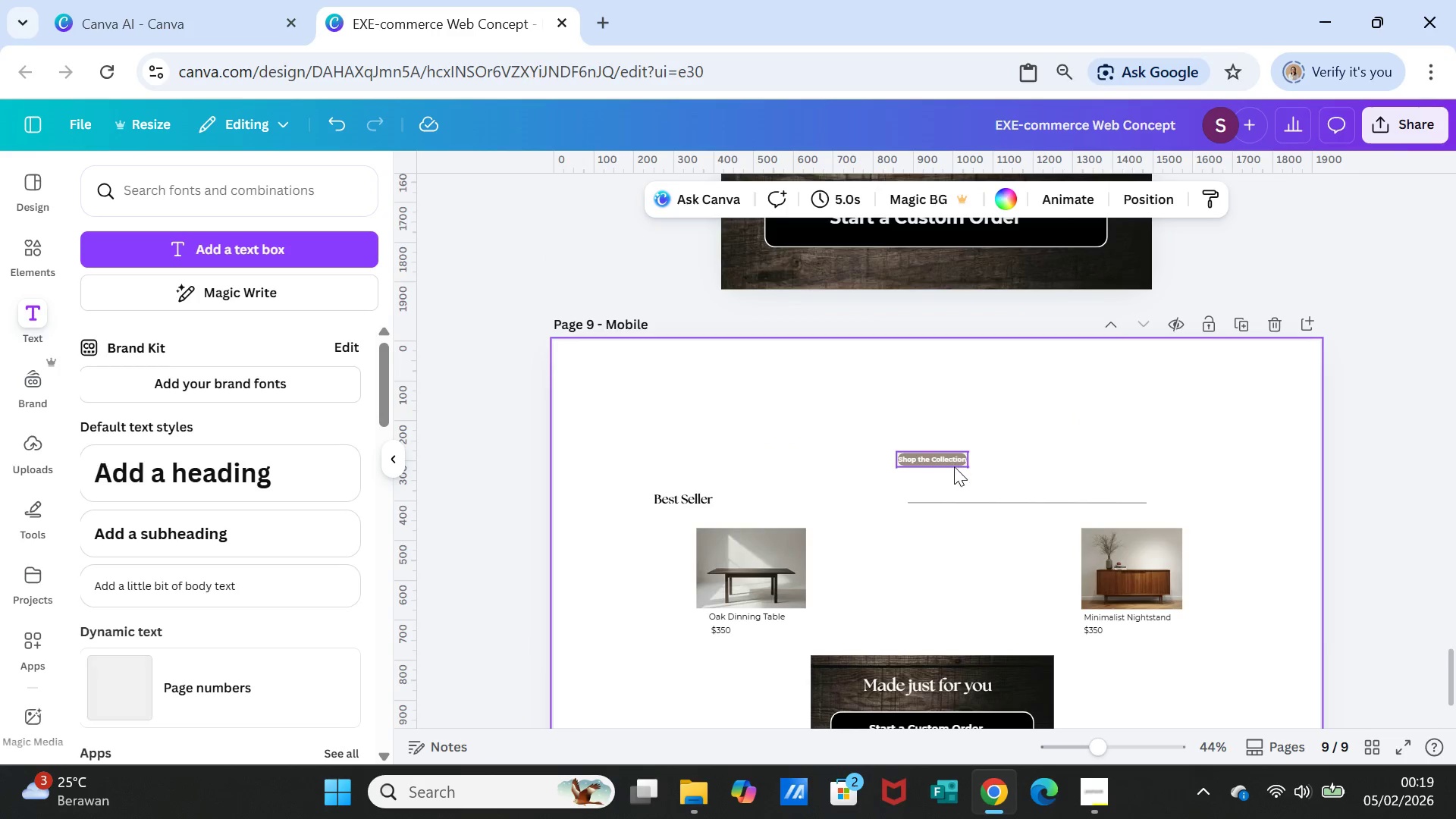 
key(Delete)
 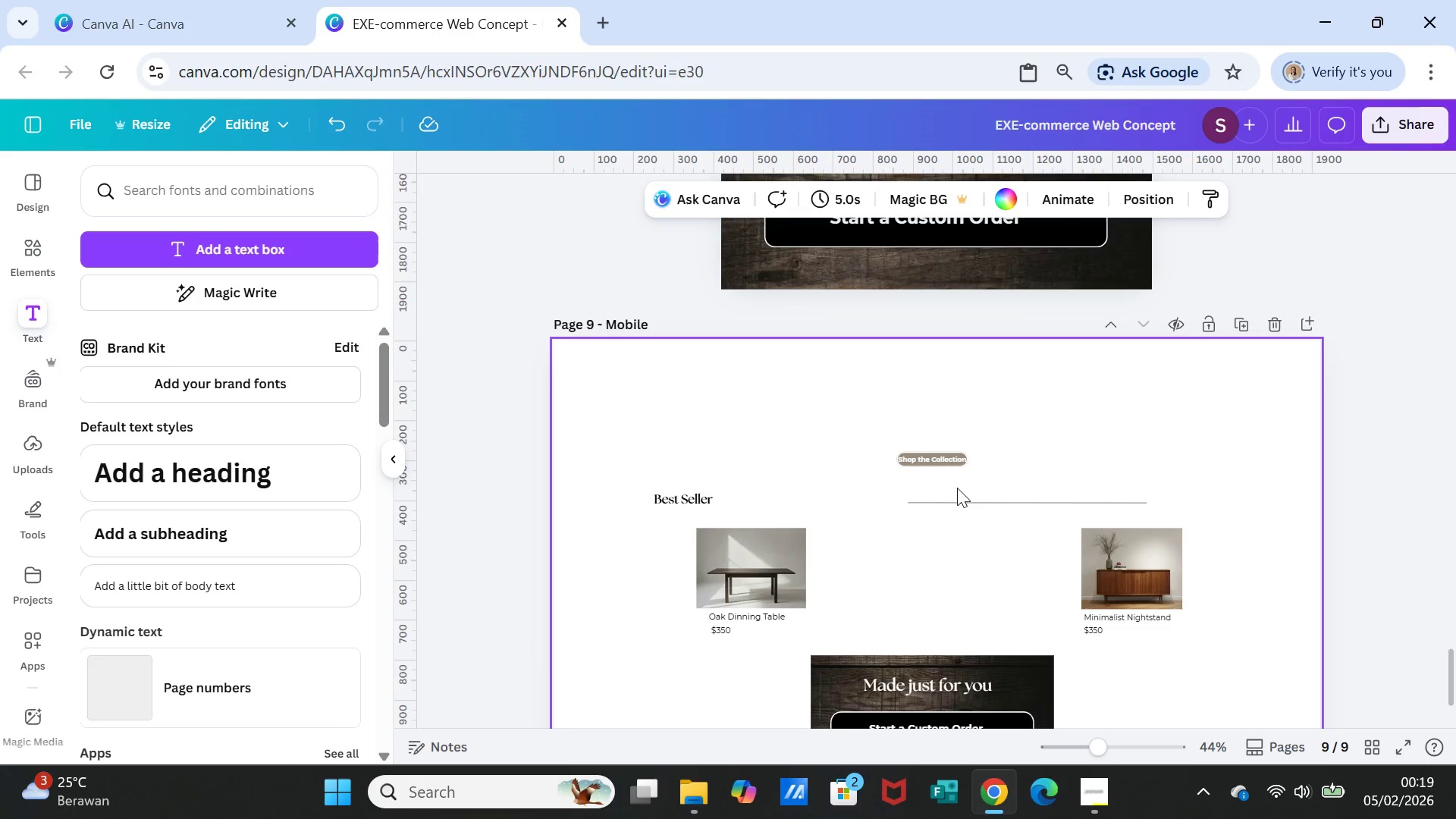 
key(Delete)
 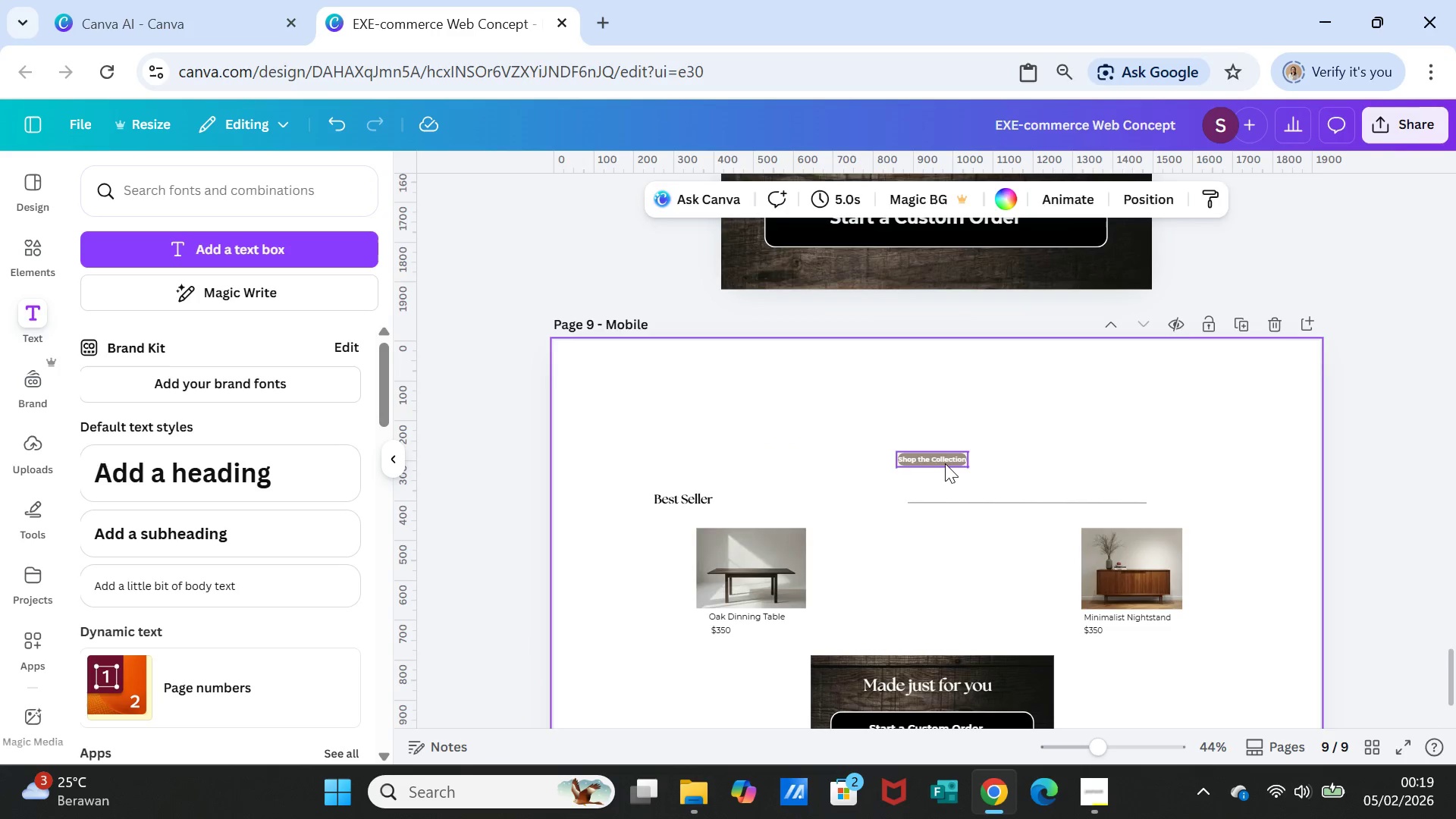 
left_click([945, 463])
 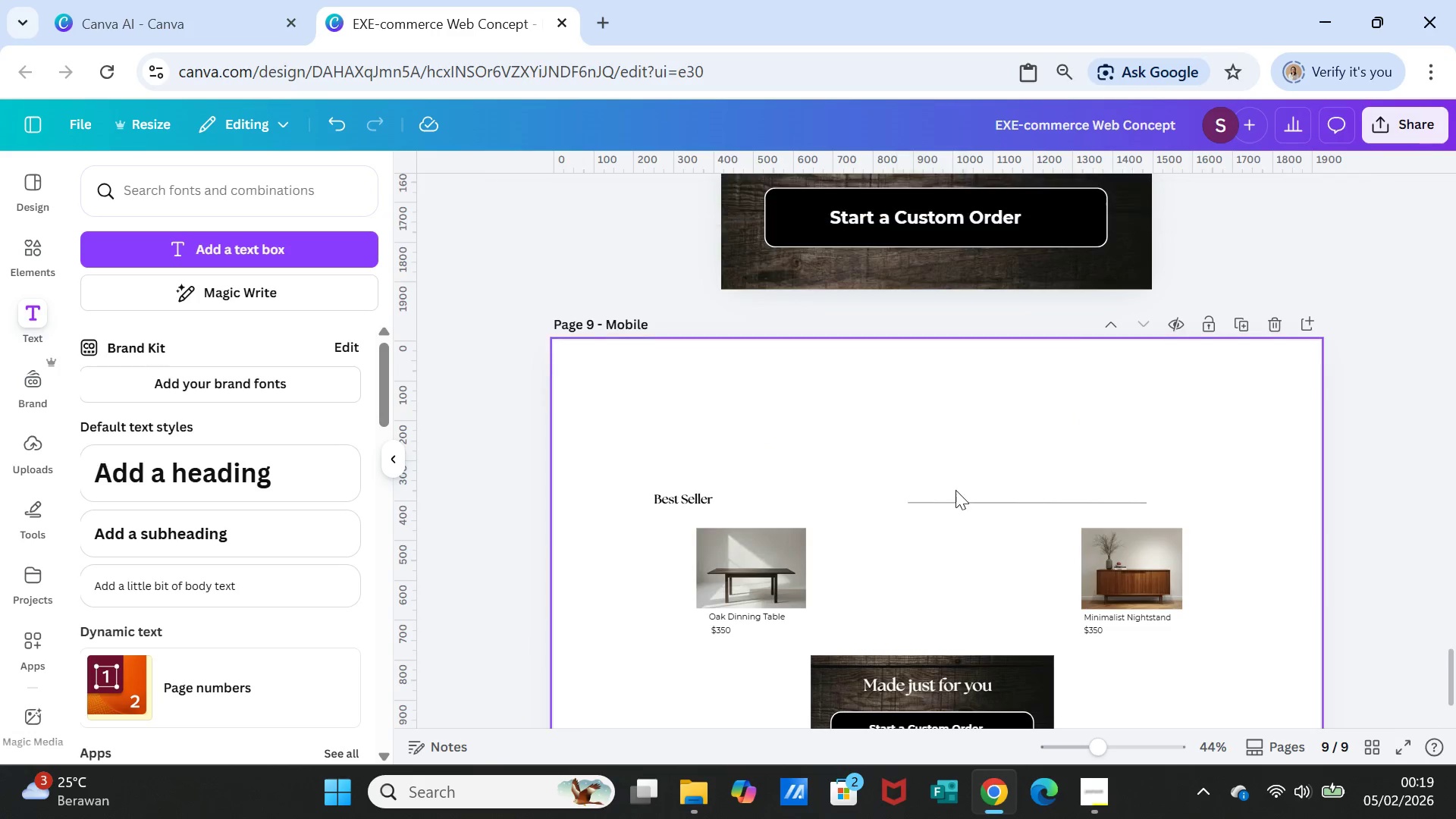 
key(Delete)
 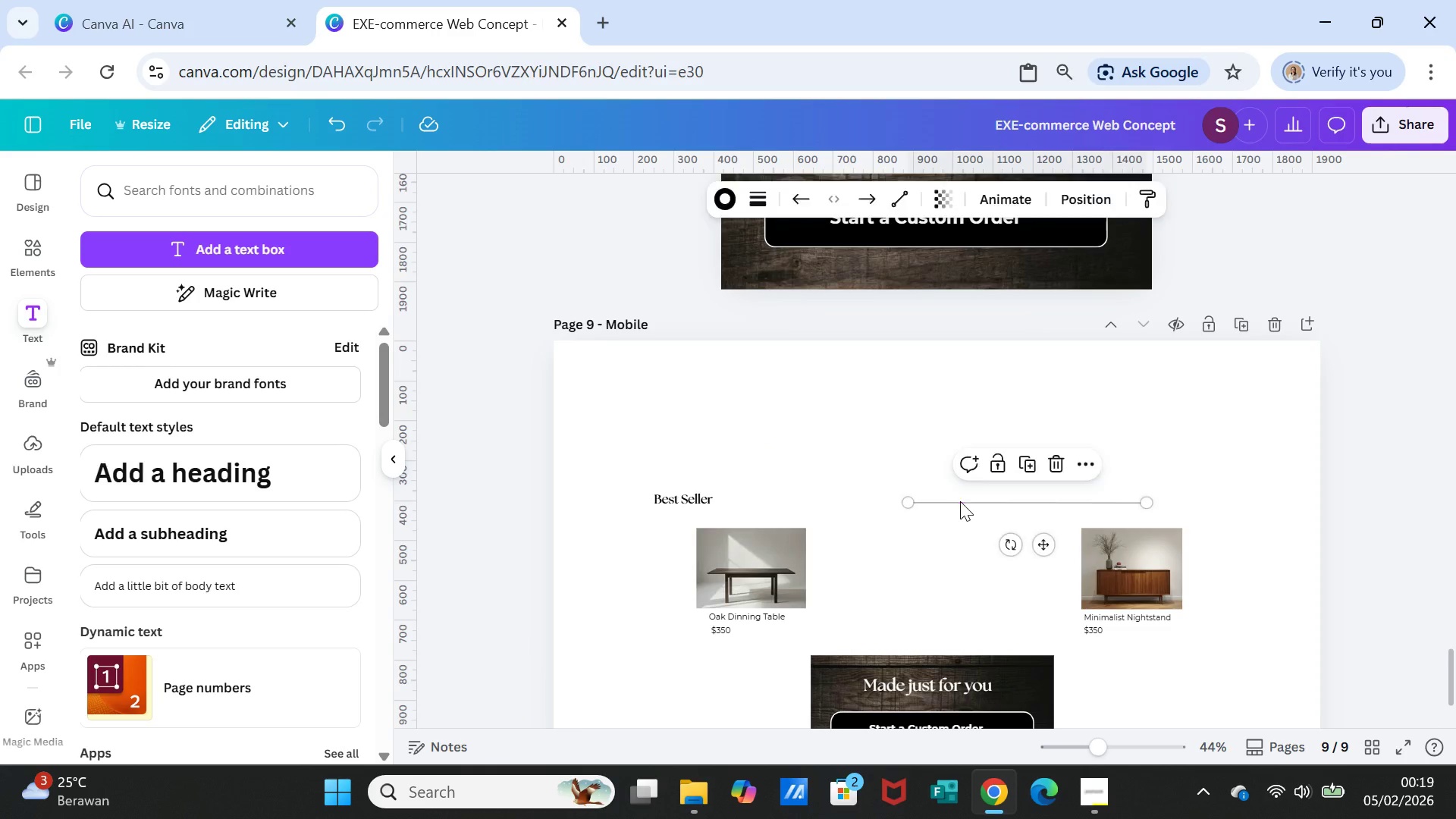 
left_click([960, 501])
 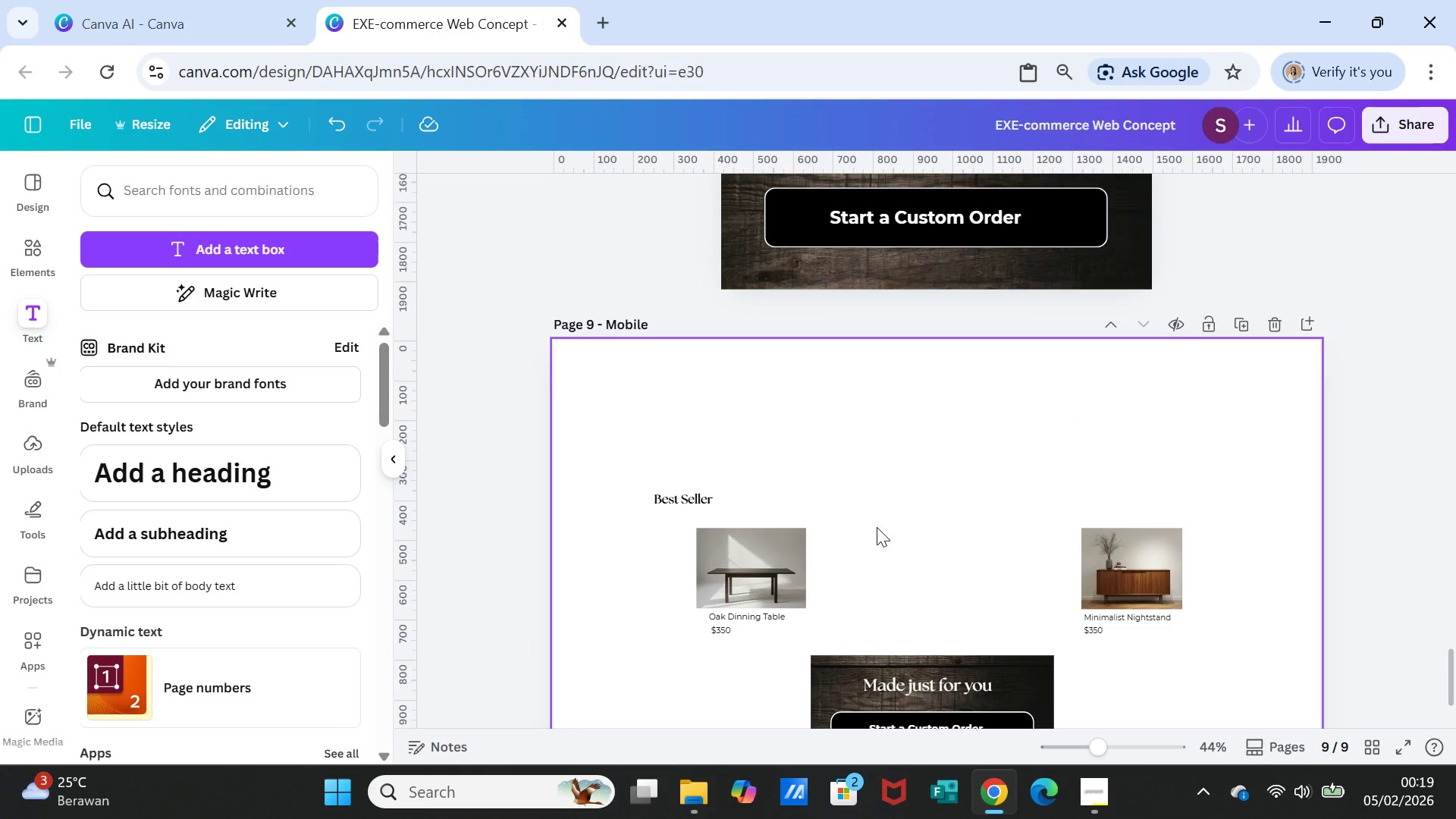 
key(Delete)
 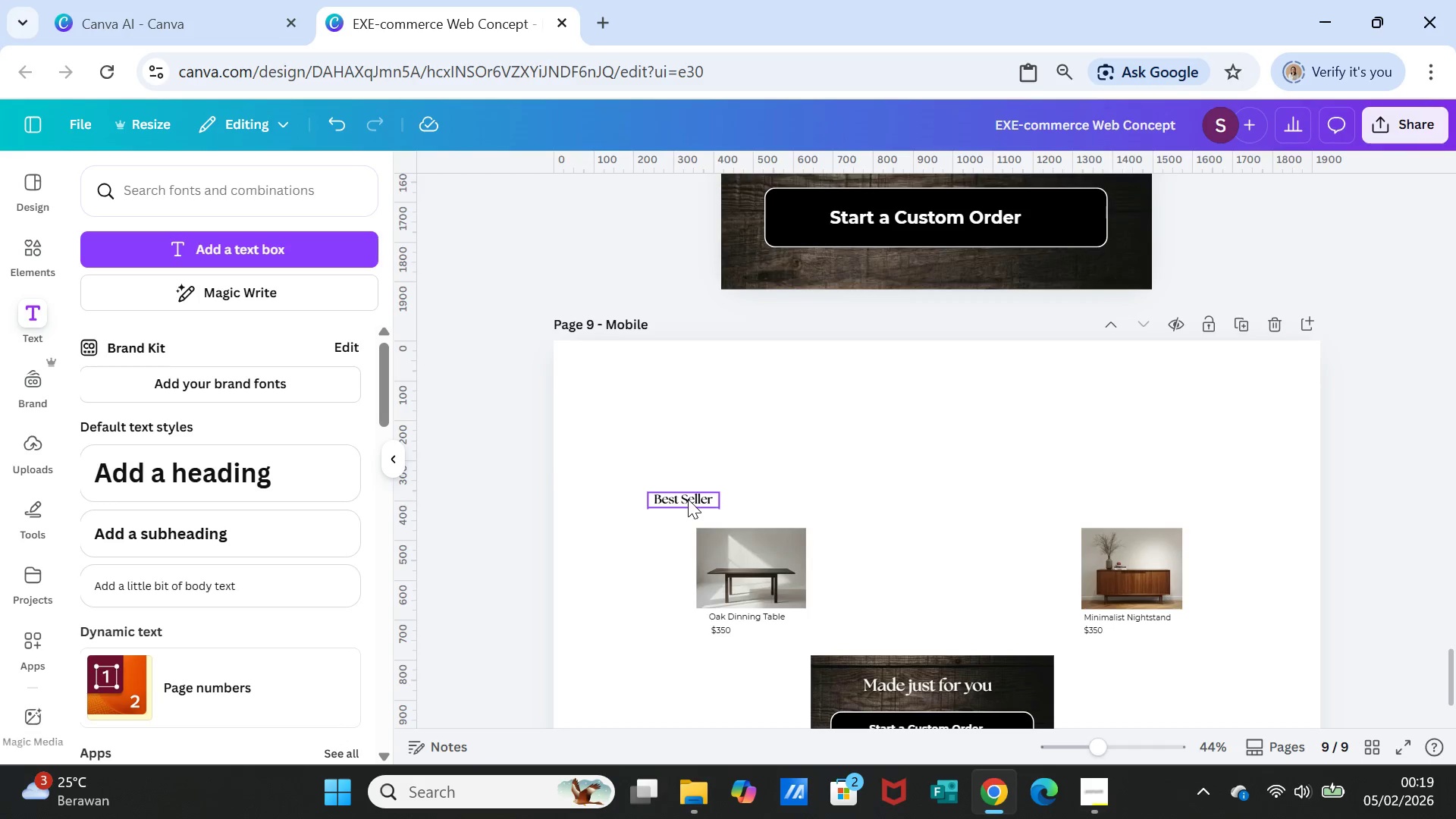 
left_click([688, 499])
 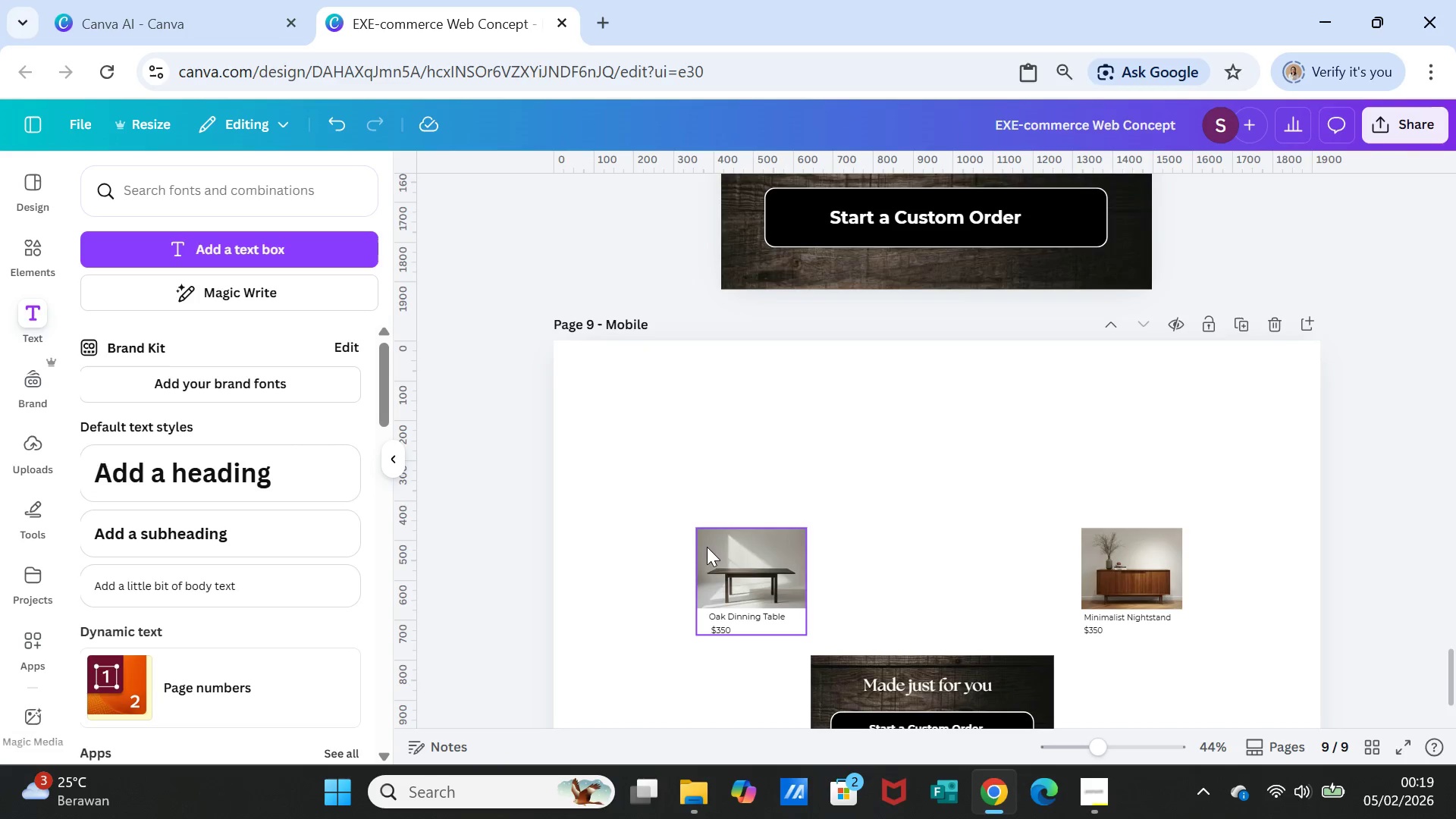 
key(Delete)
 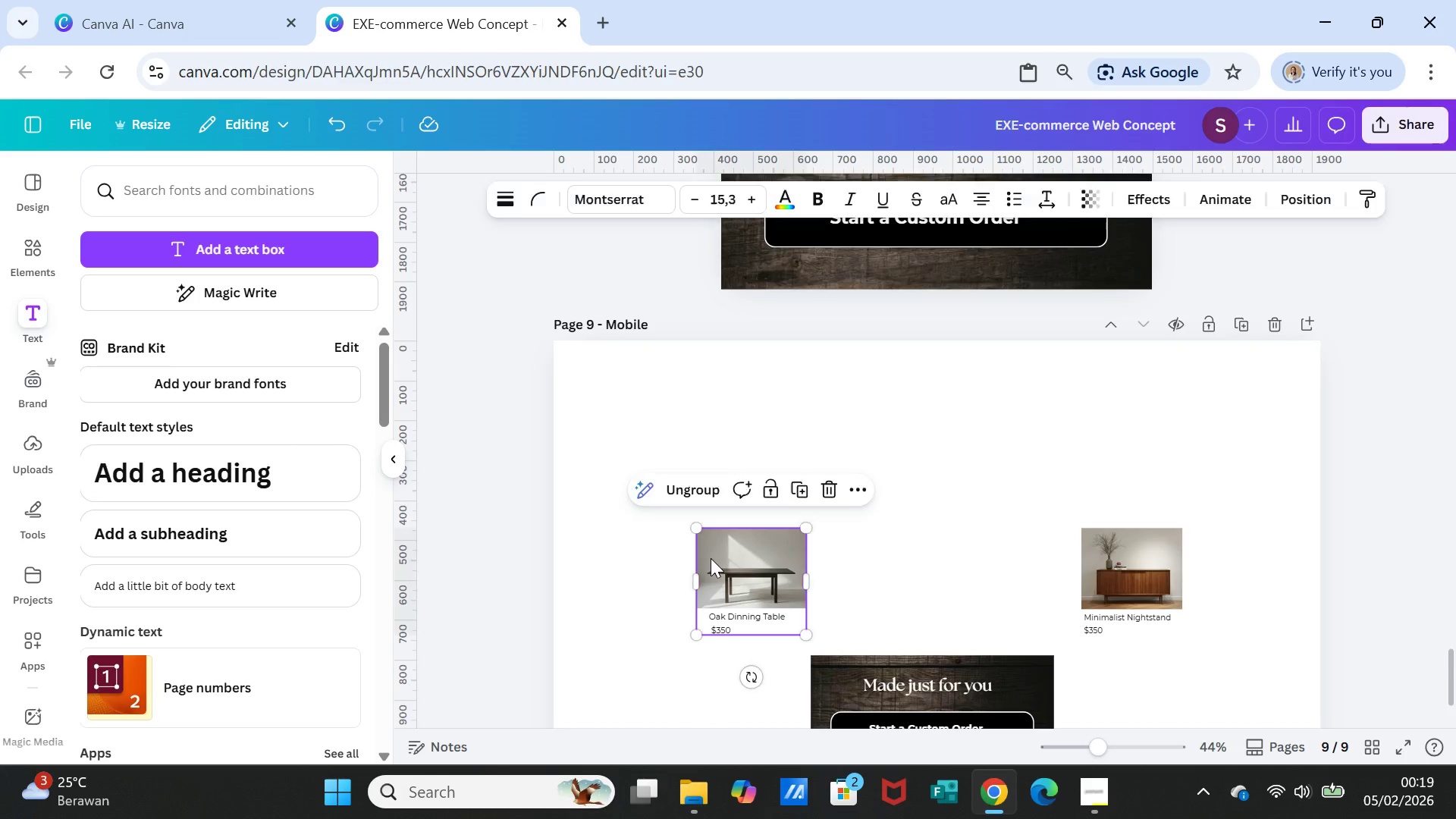 
left_click([711, 552])
 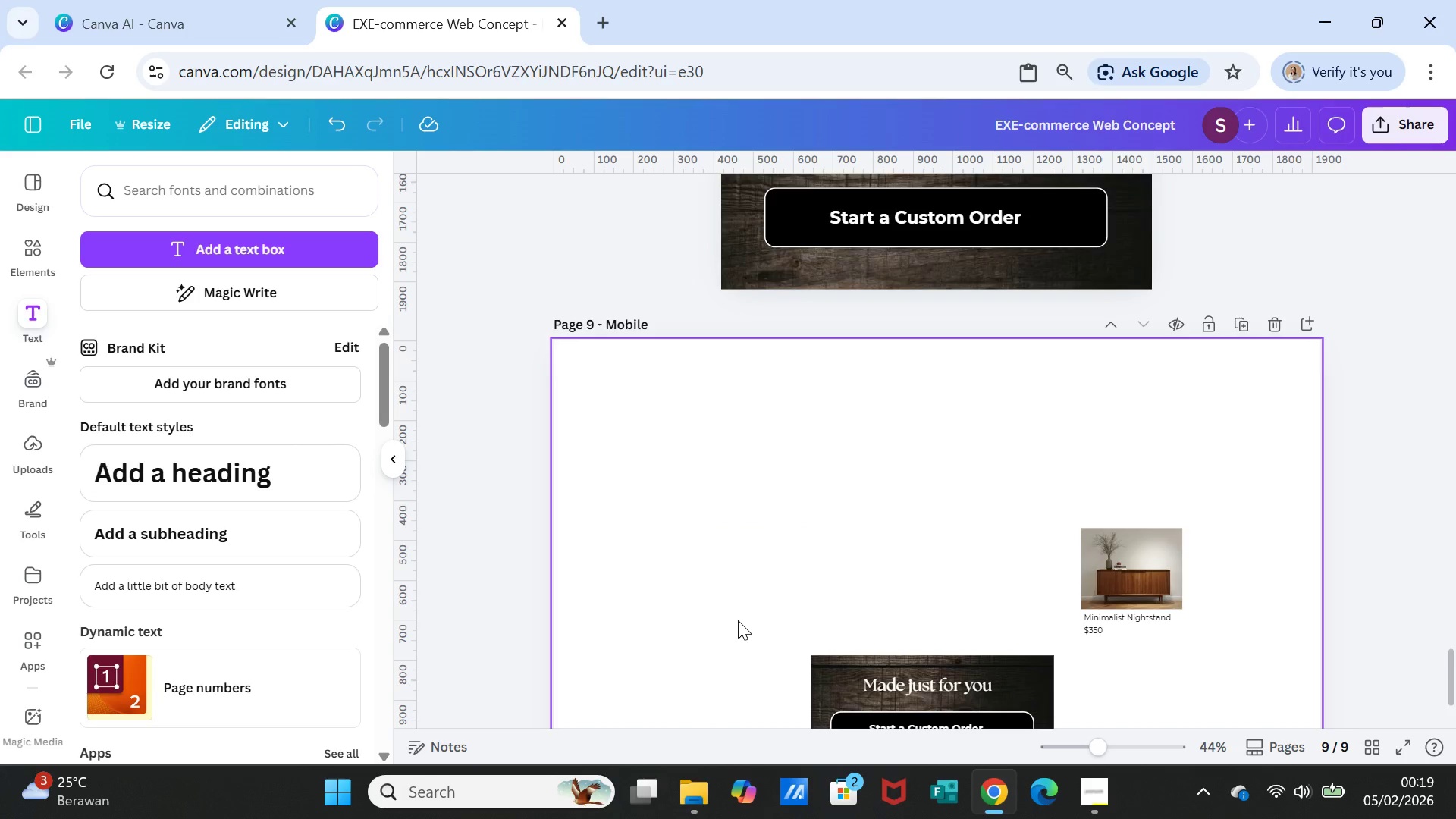 
key(Delete)
 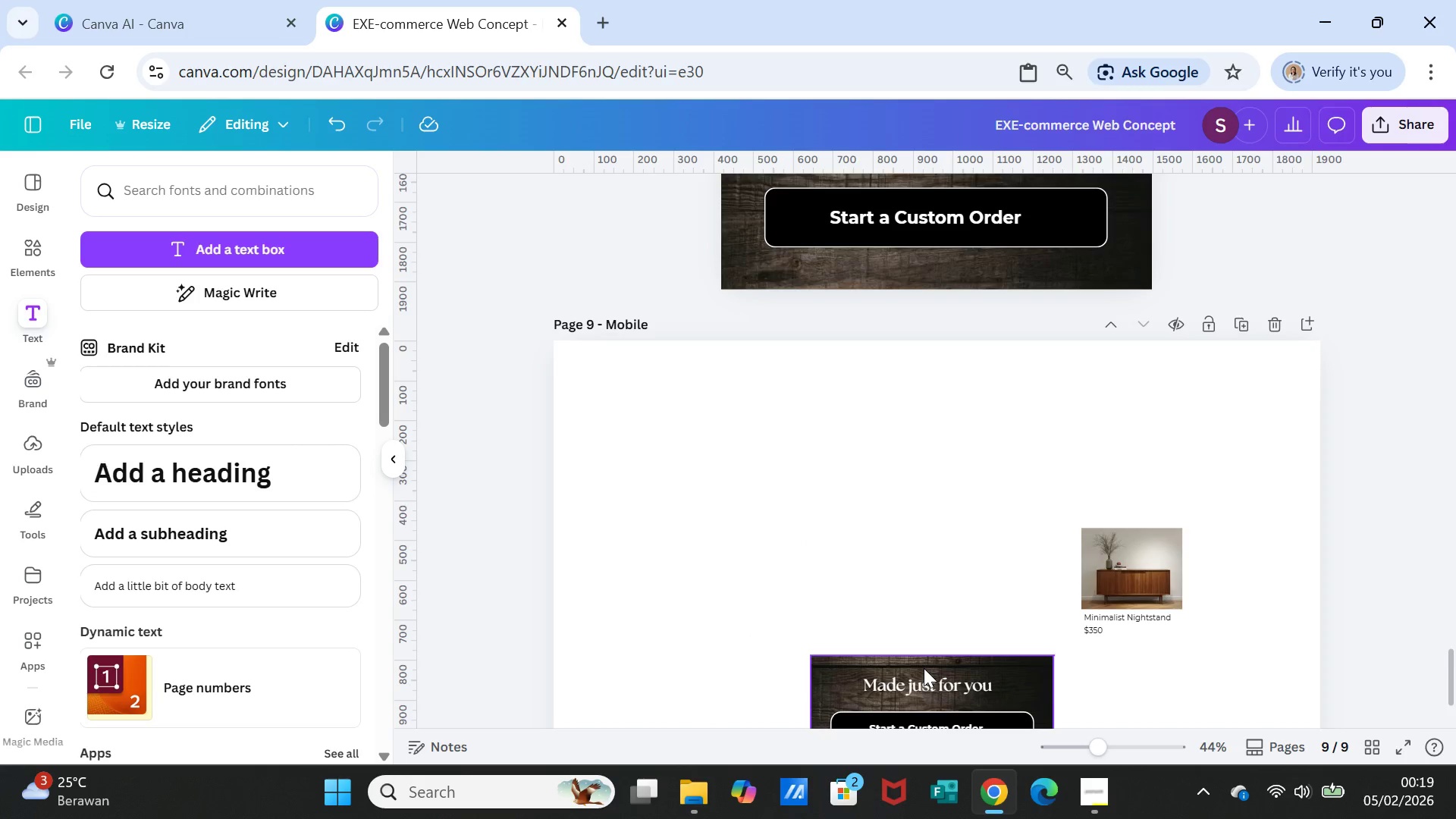 
left_click([924, 668])
 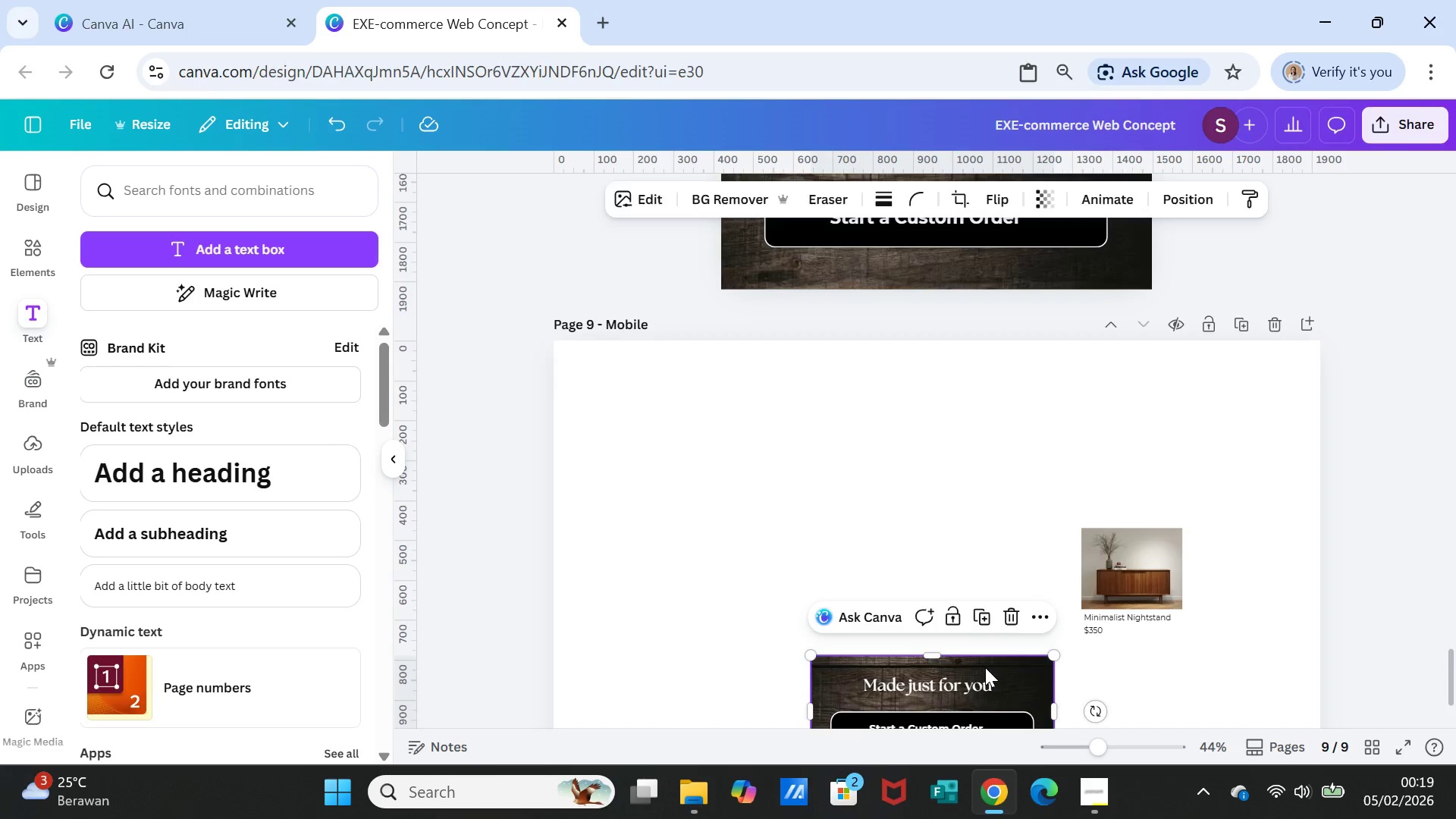 
key(Delete)
 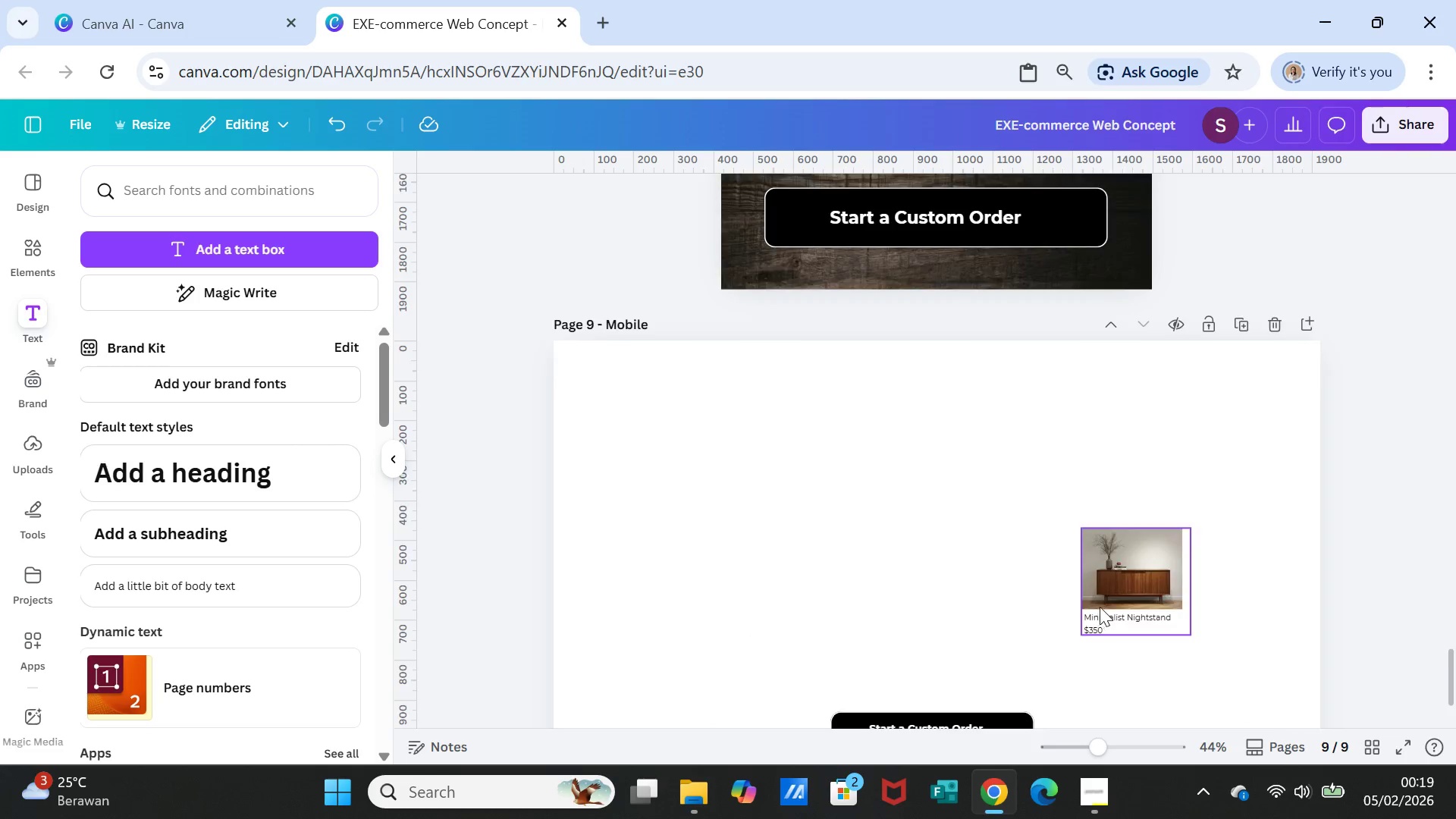 
scroll: coordinate [1100, 607], scroll_direction: down, amount: 1.0
 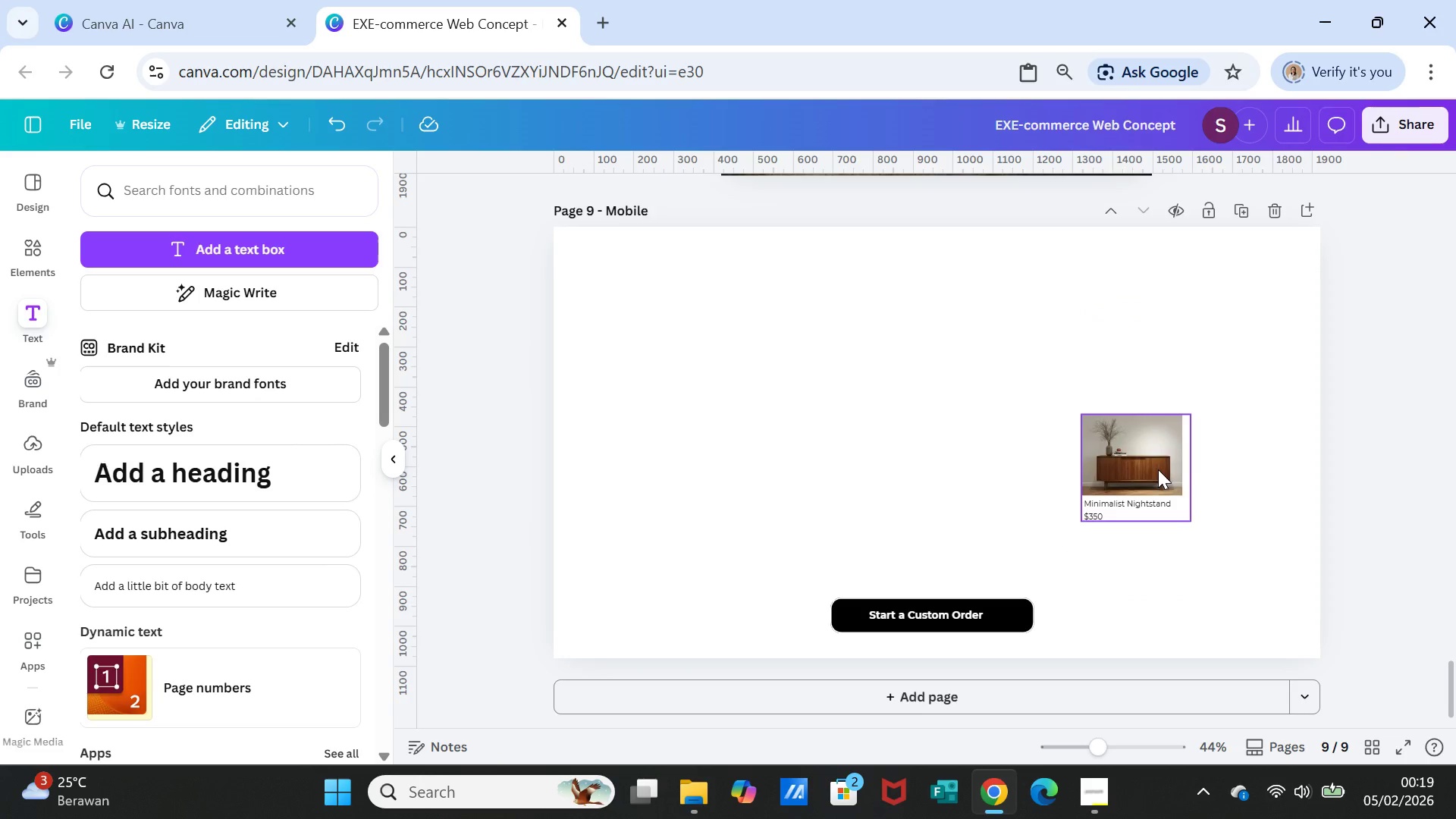 
left_click([1158, 469])
 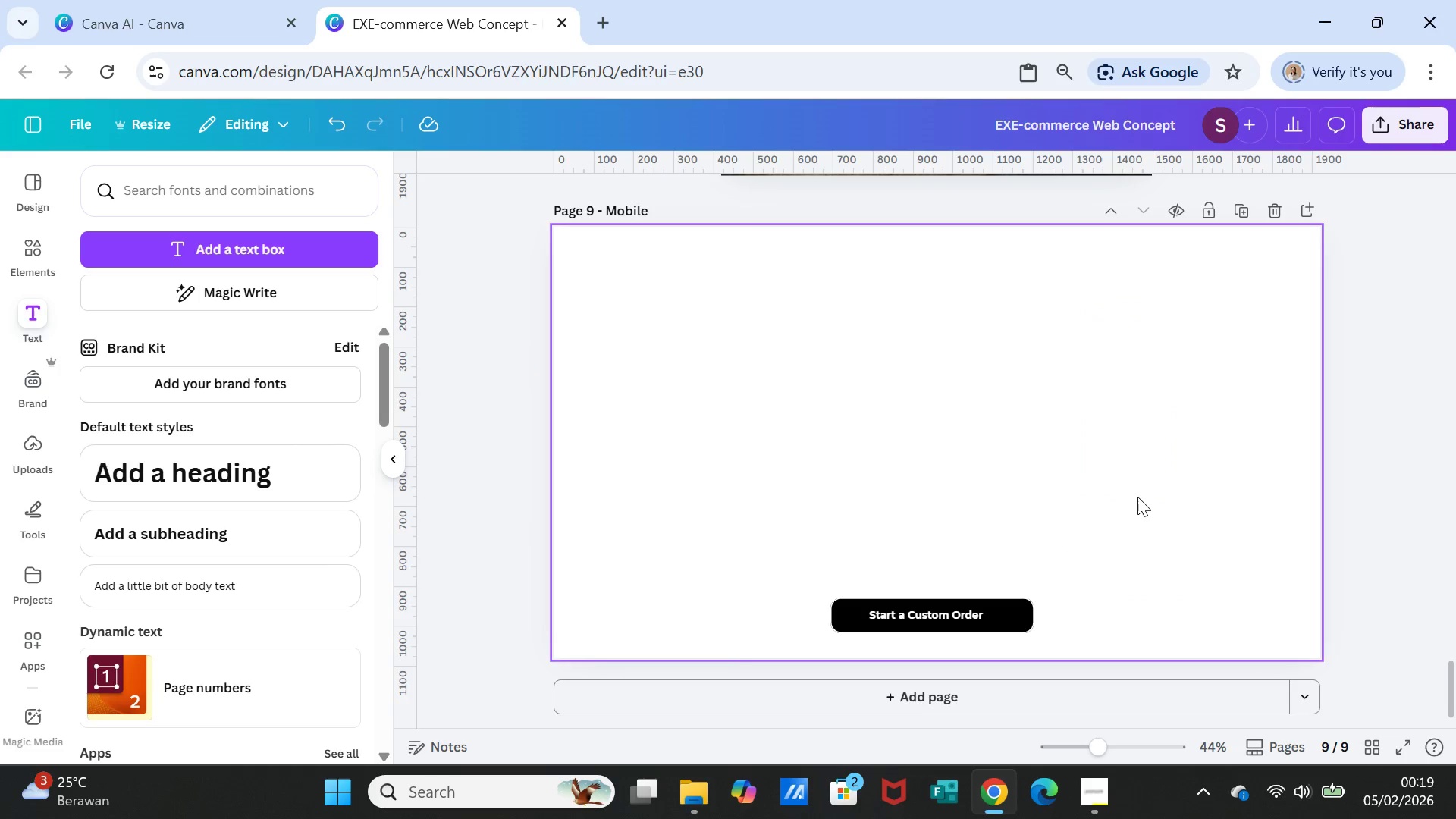 
key(Delete)
 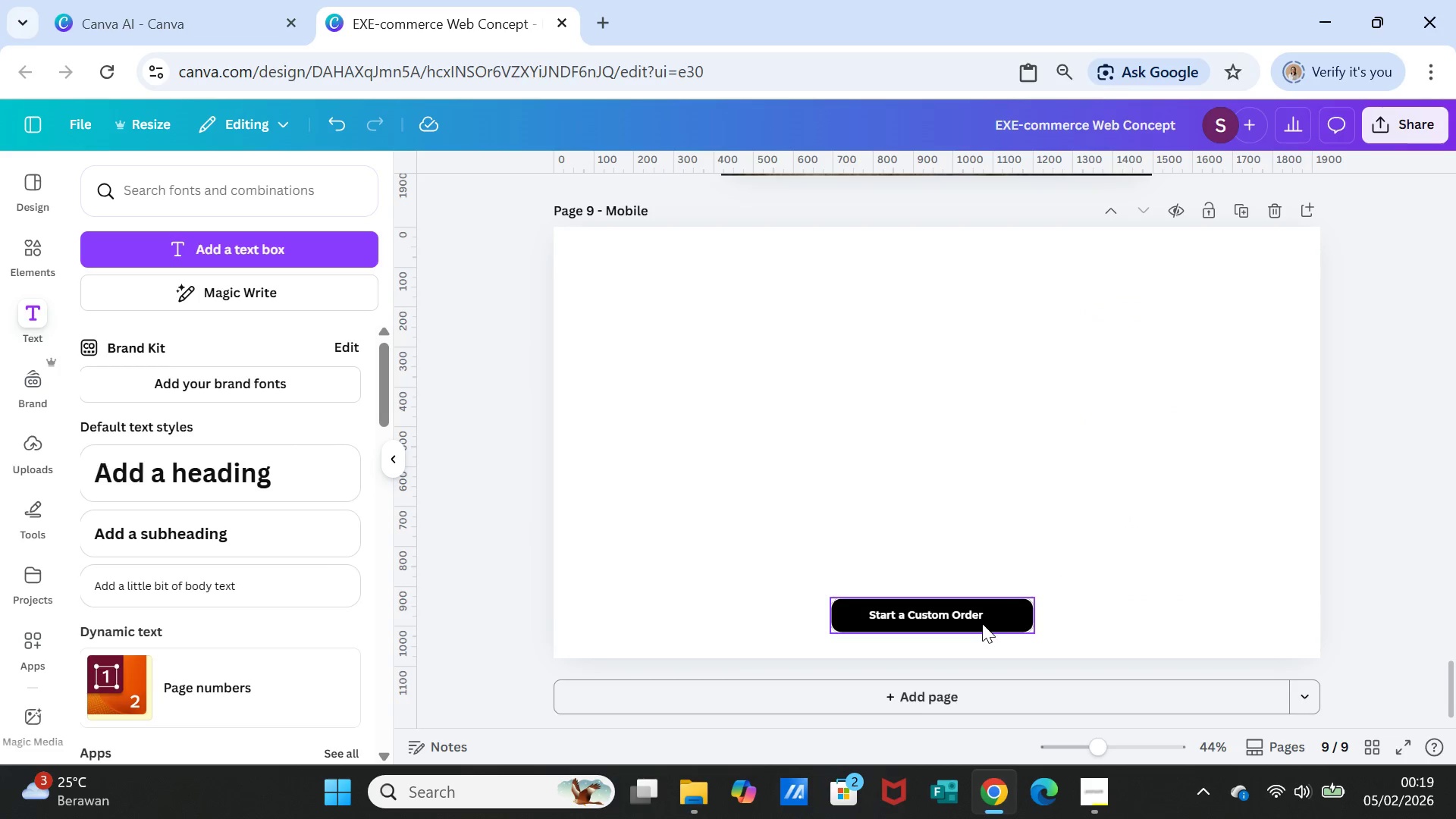 
left_click([982, 623])
 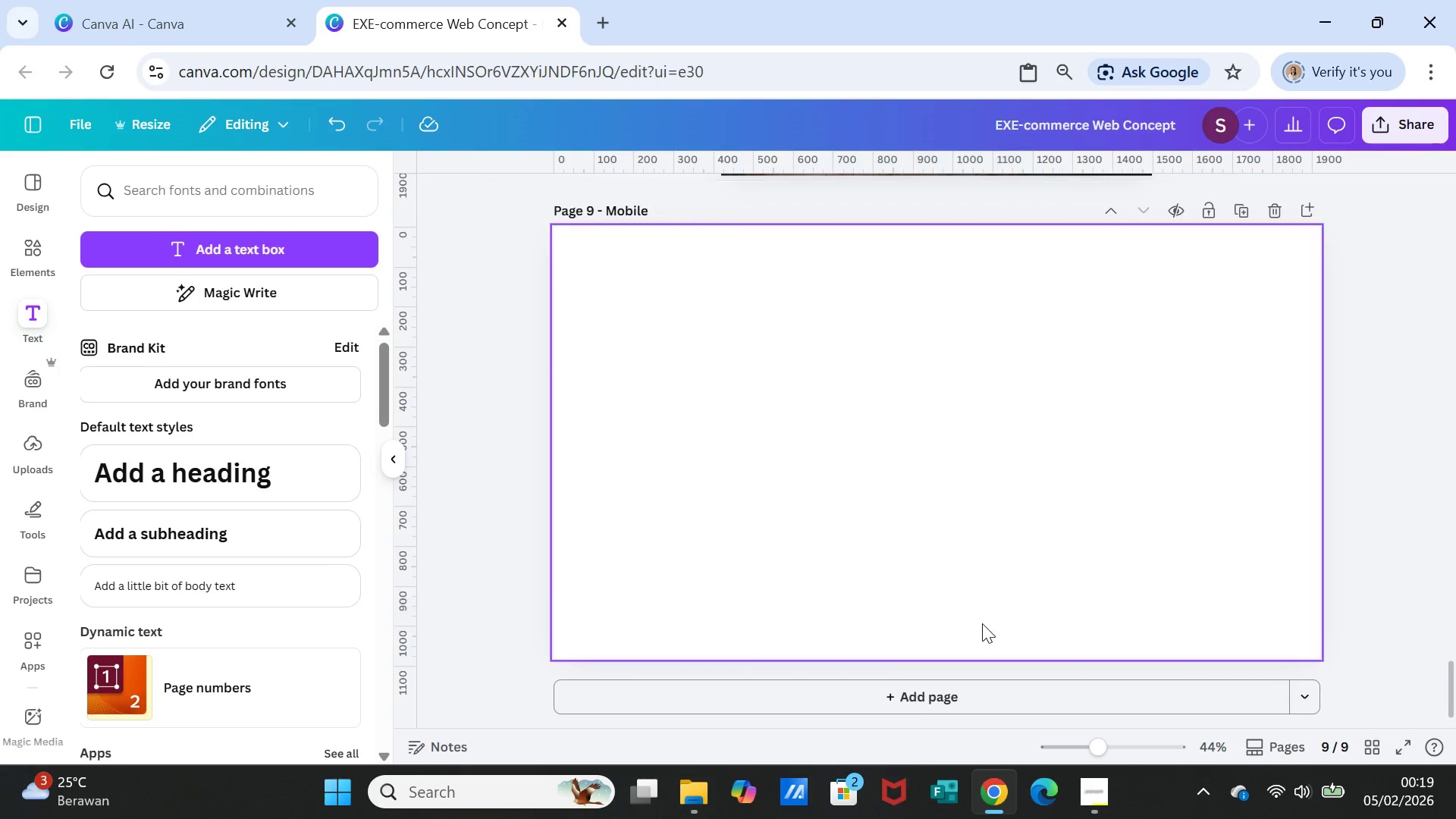 
key(Delete)
 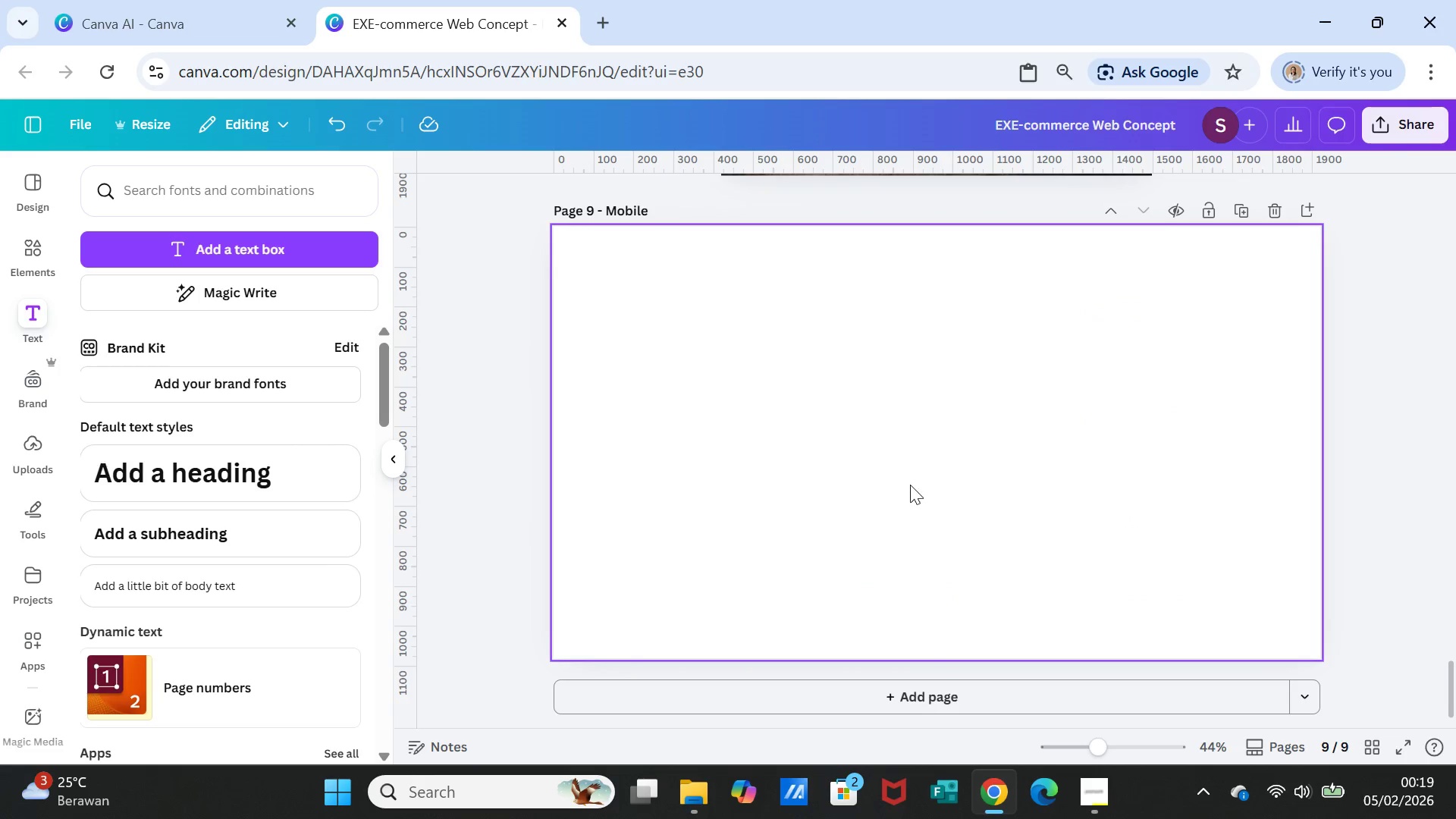 
left_click([910, 485])
 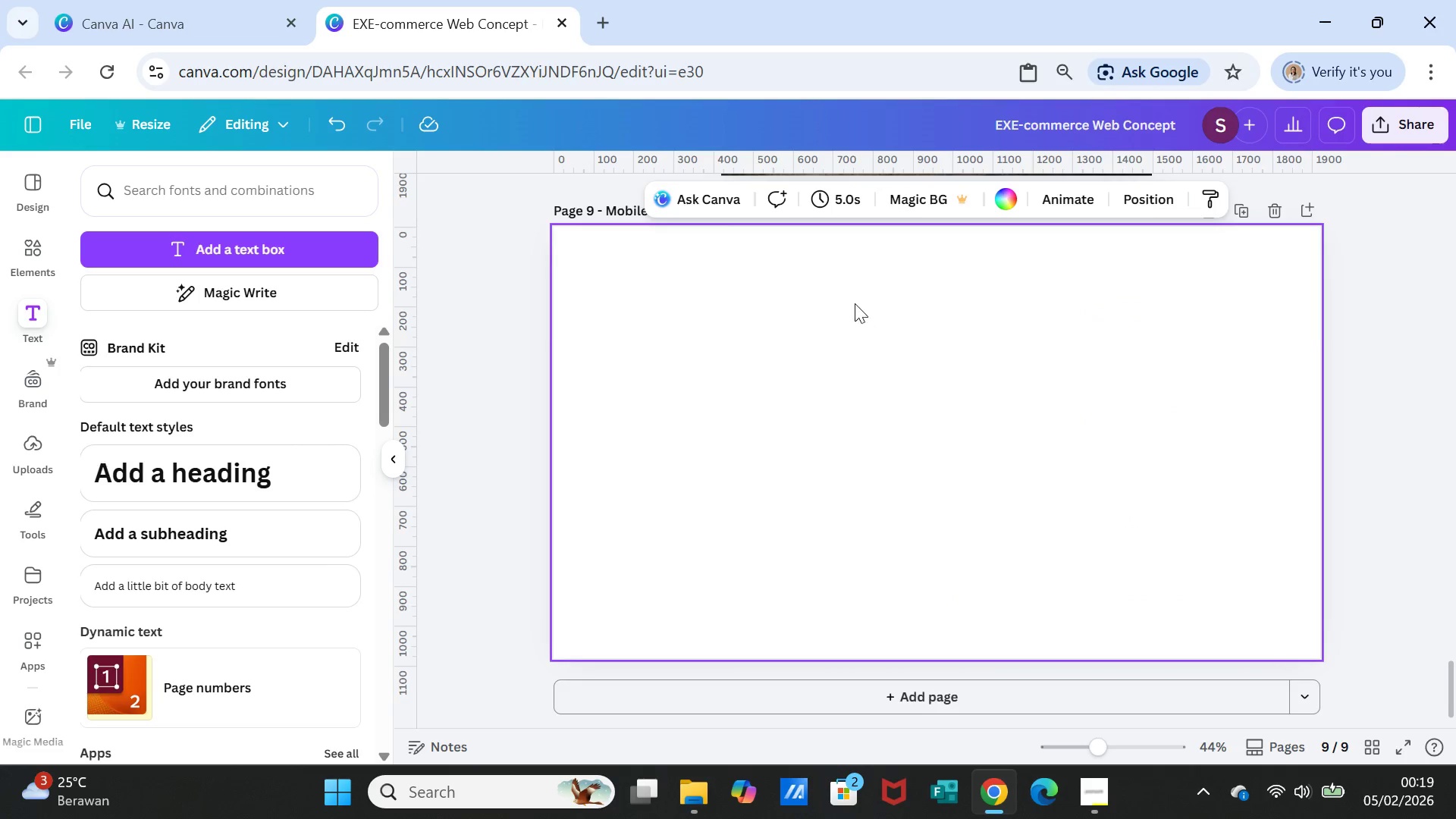 
scroll: coordinate [854, 303], scroll_direction: up, amount: 1.0
 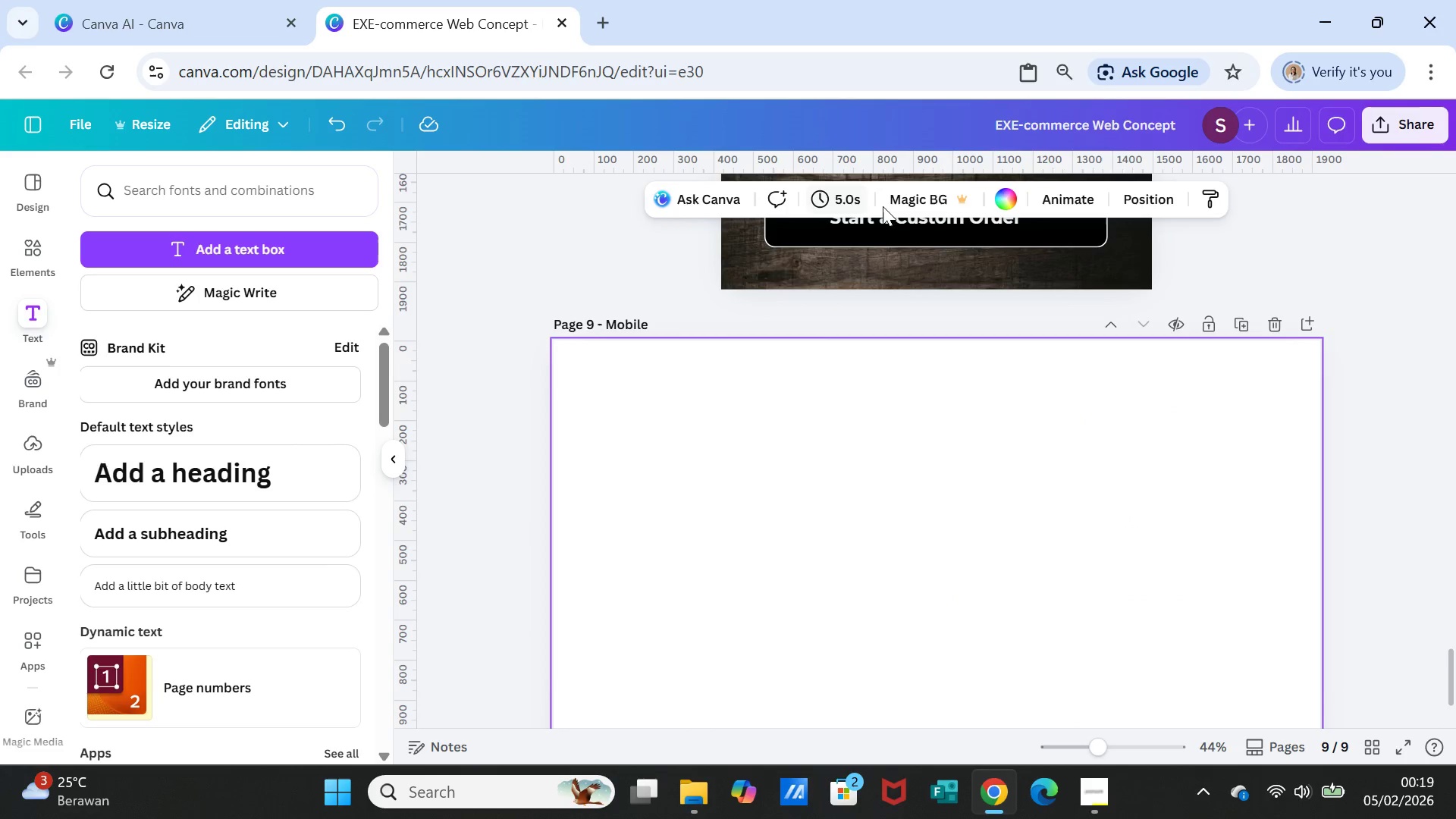 
left_click([1007, 198])
 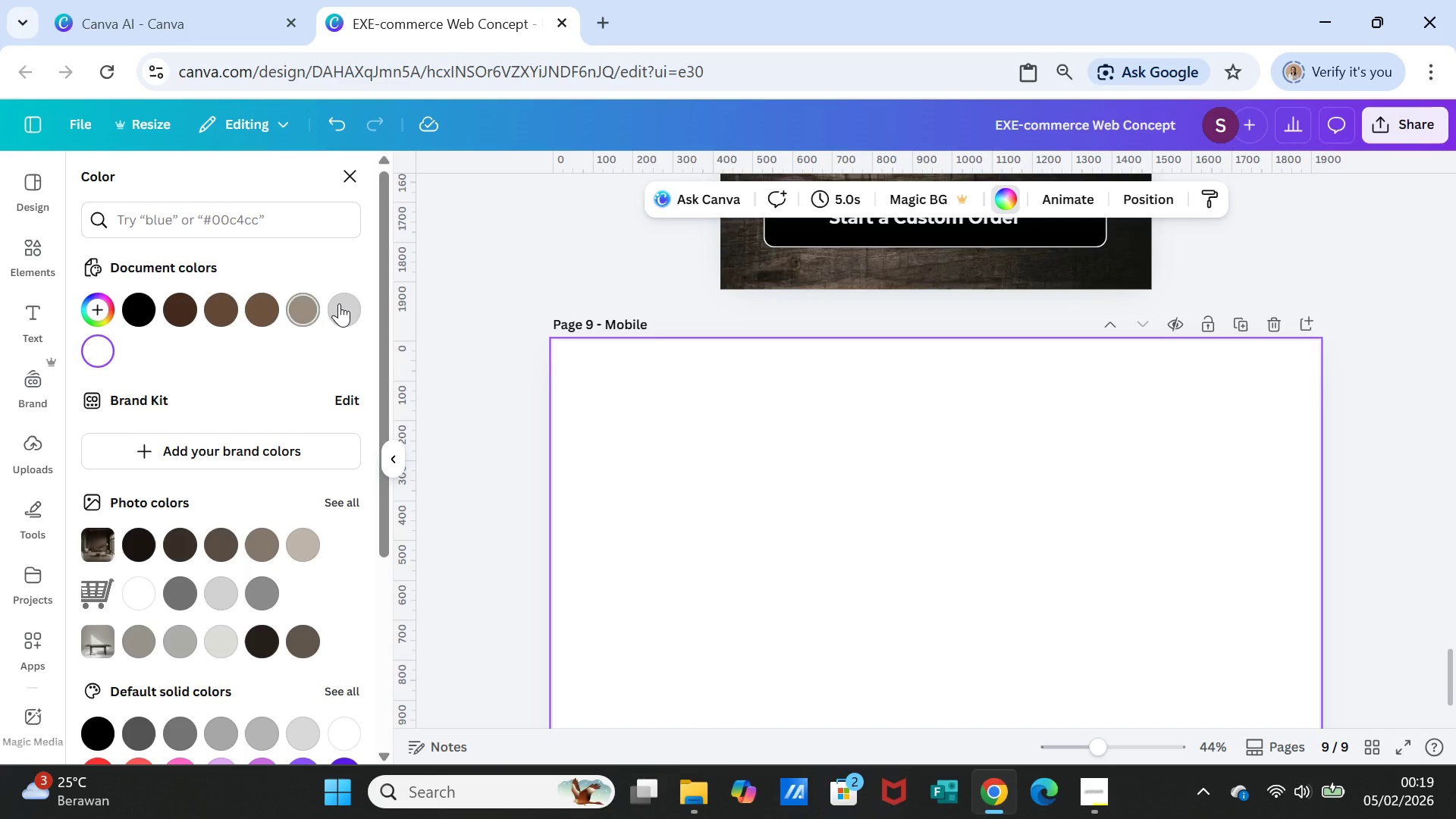 
left_click([339, 303])
 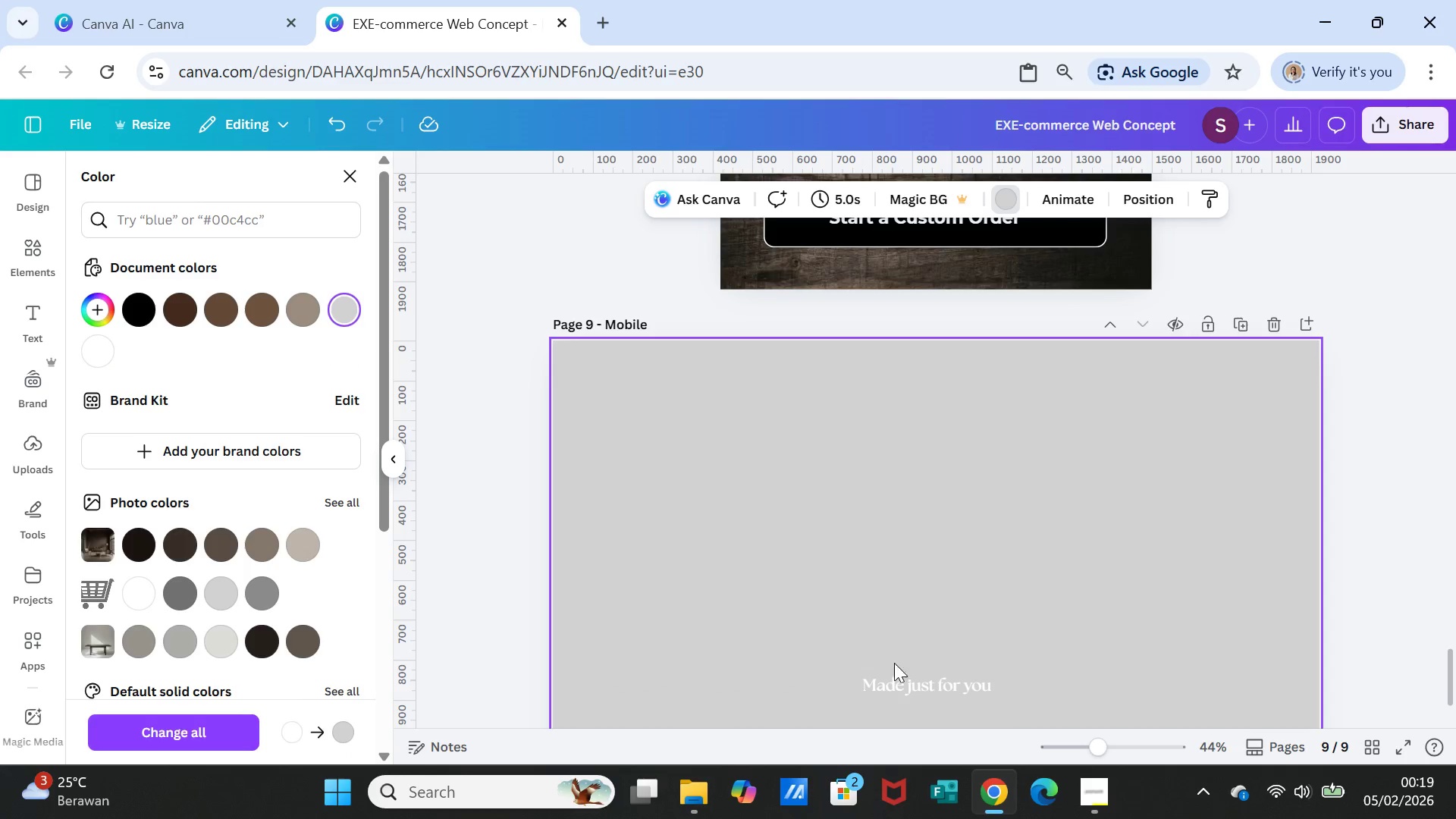 
left_click([908, 682])
 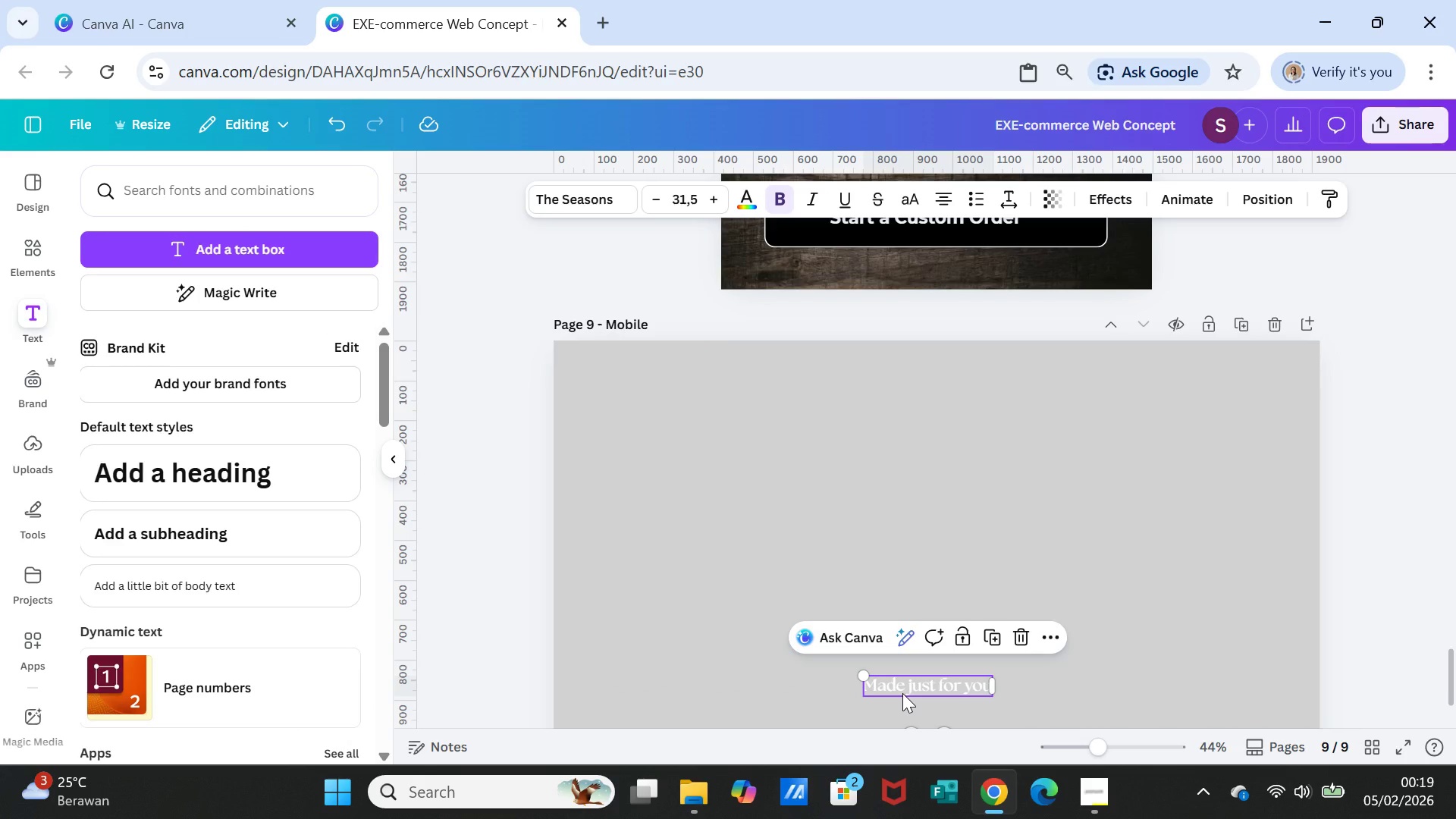 
key(Delete)
 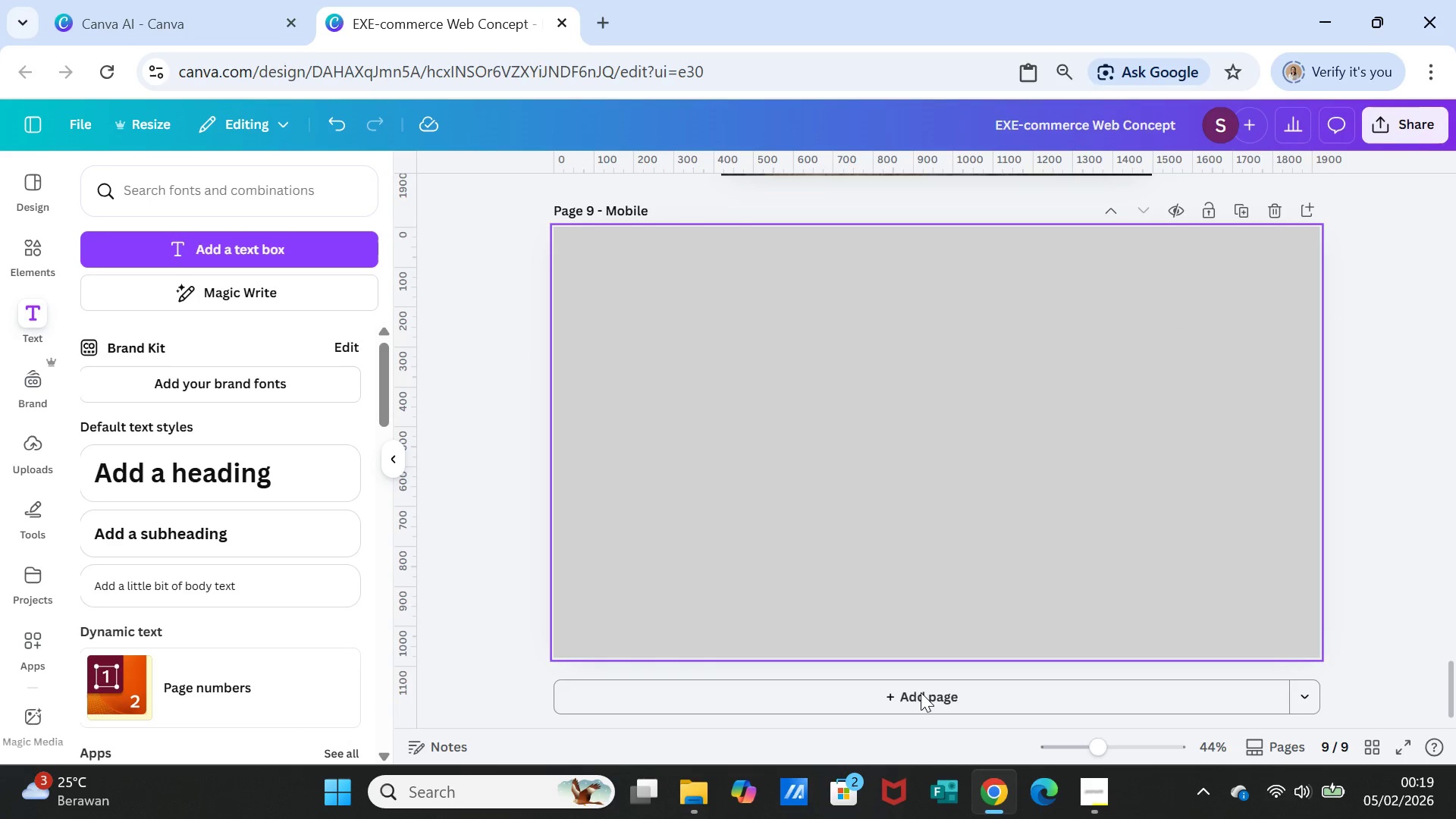 
scroll: coordinate [921, 692], scroll_direction: down, amount: 1.0
 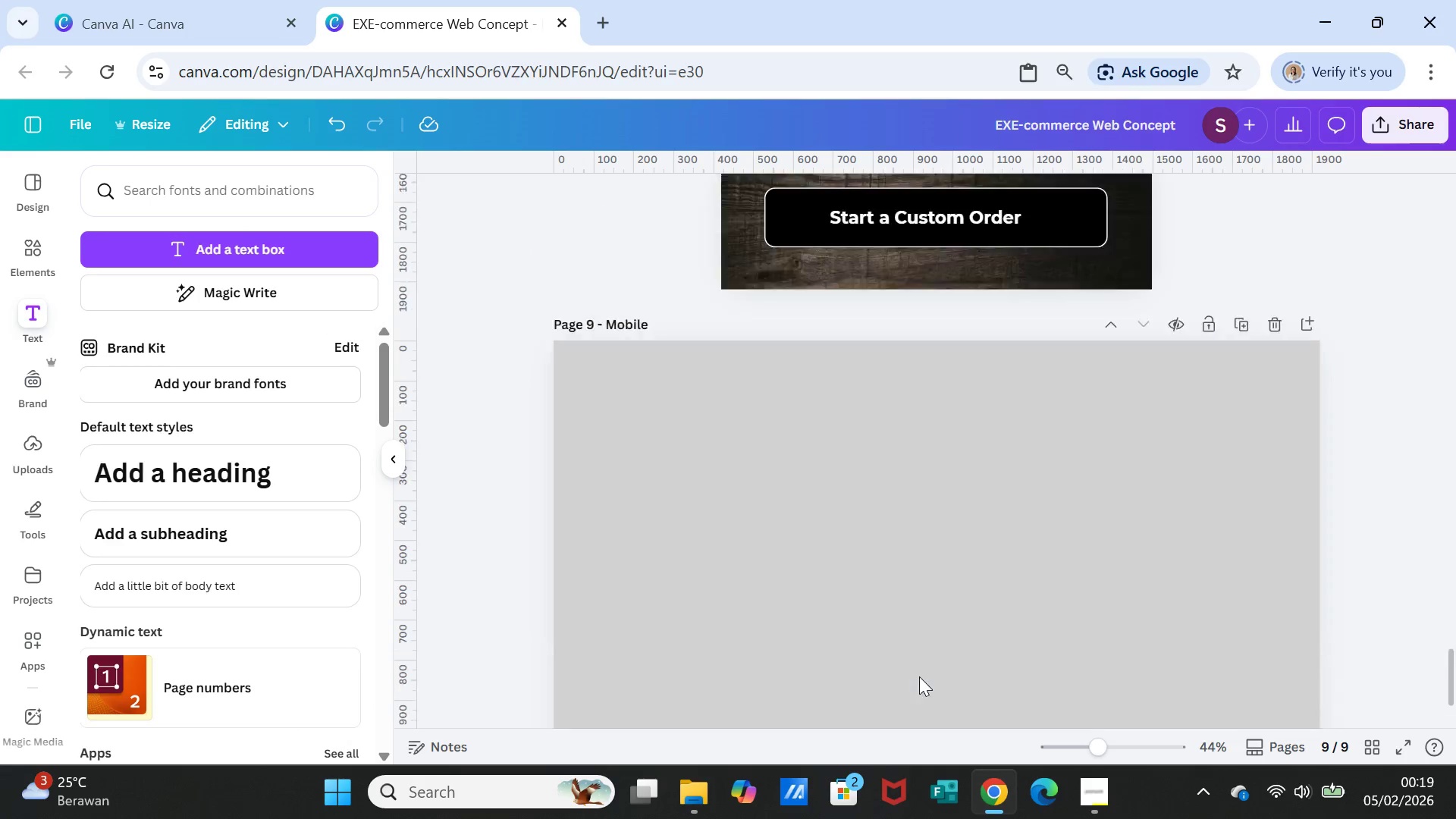 
scroll: coordinate [919, 676], scroll_direction: up, amount: 2.0
 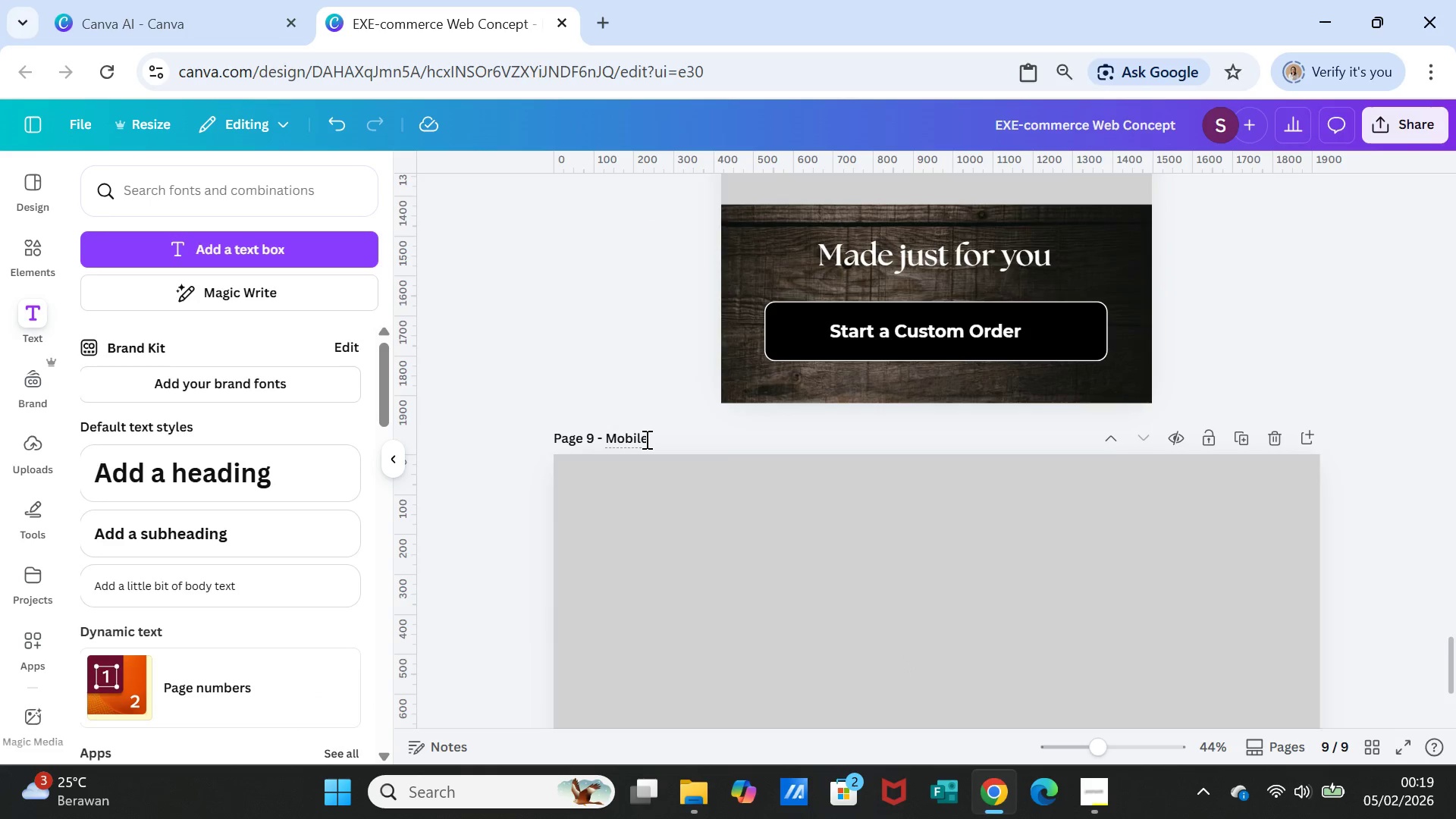 
left_click([645, 439])
 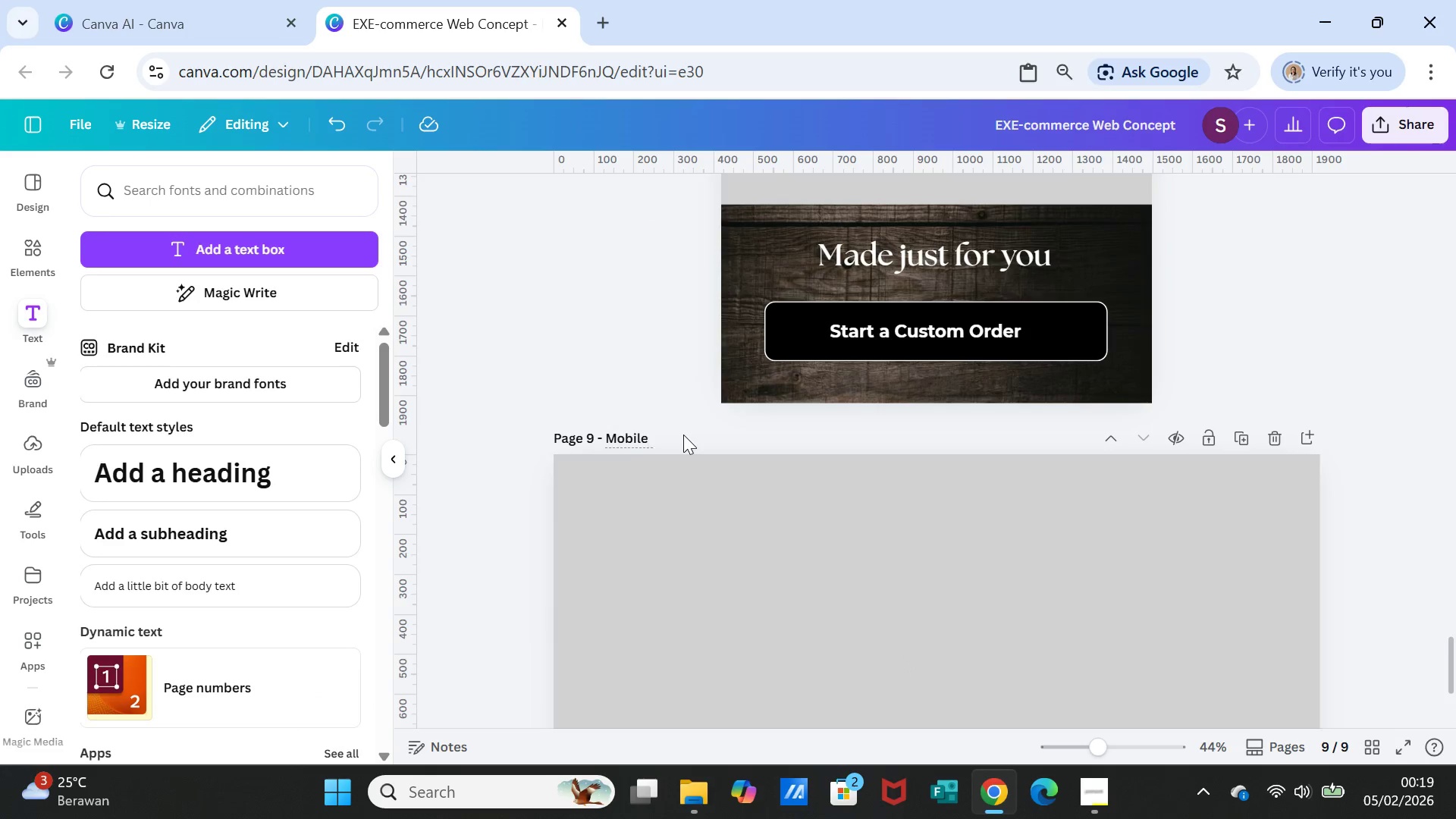 
scroll: coordinate [707, 460], scroll_direction: up, amount: 9.0
 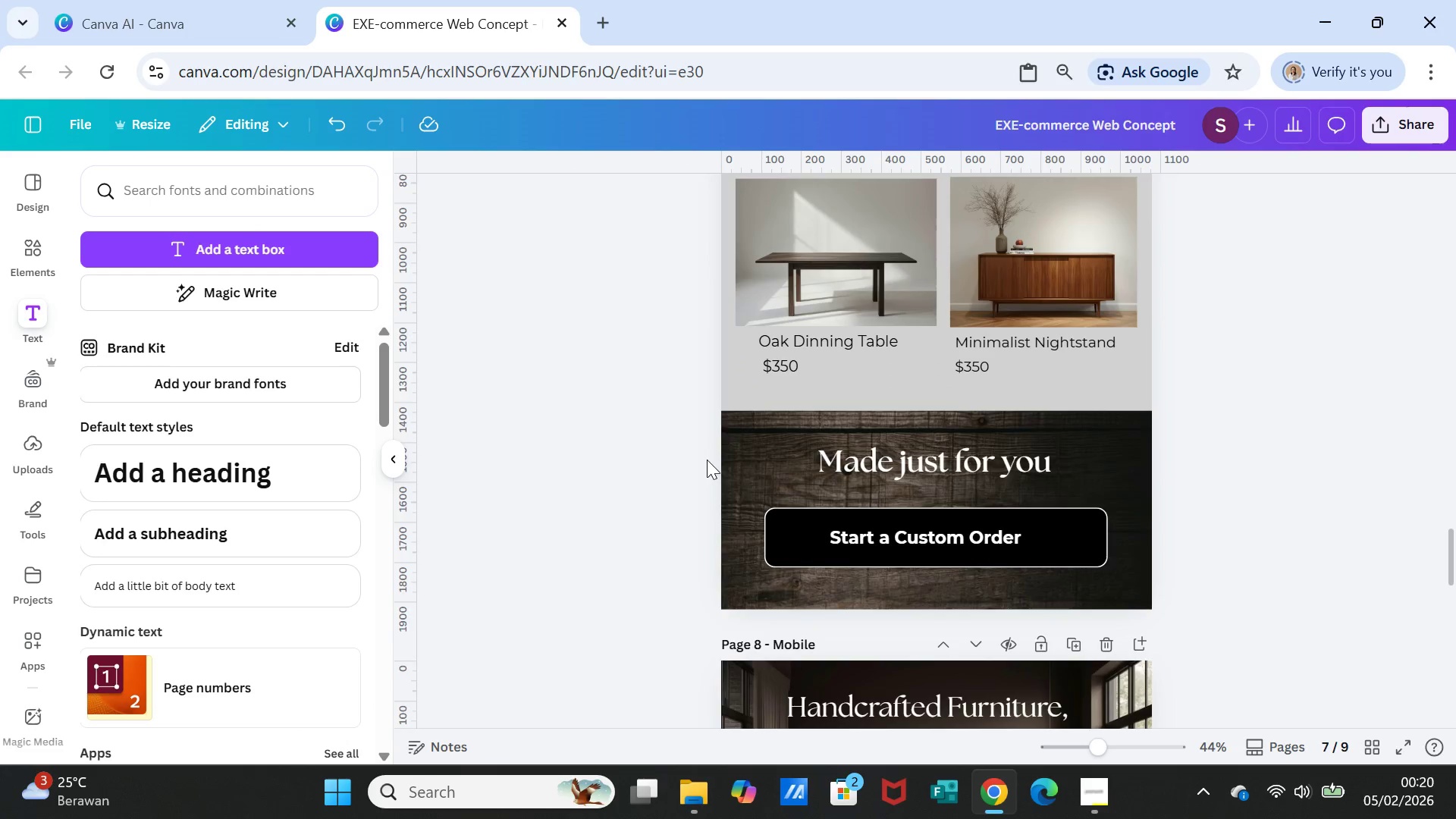 
scroll: coordinate [710, 460], scroll_direction: down, amount: 1.0
 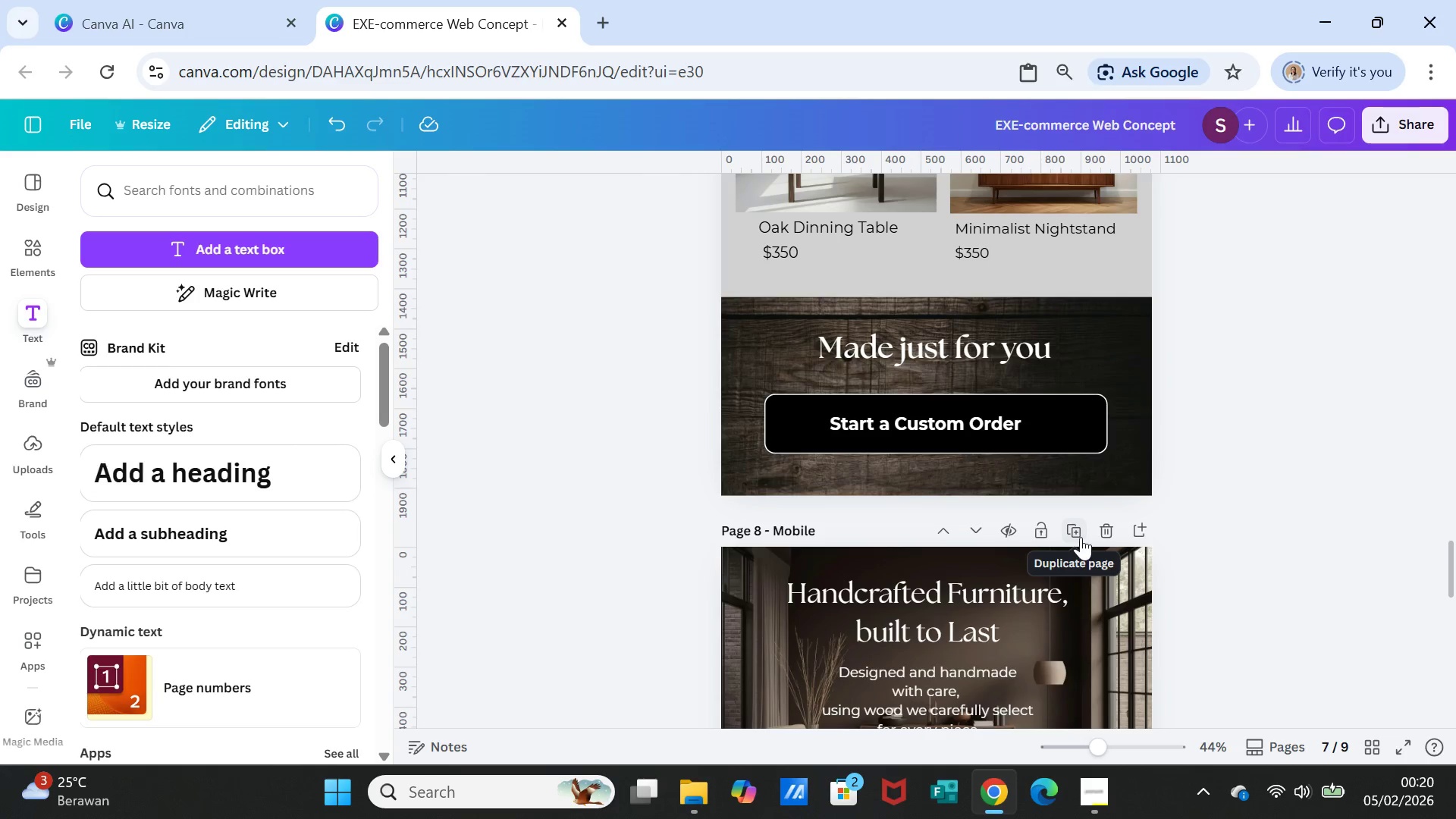 
left_click([1080, 535])
 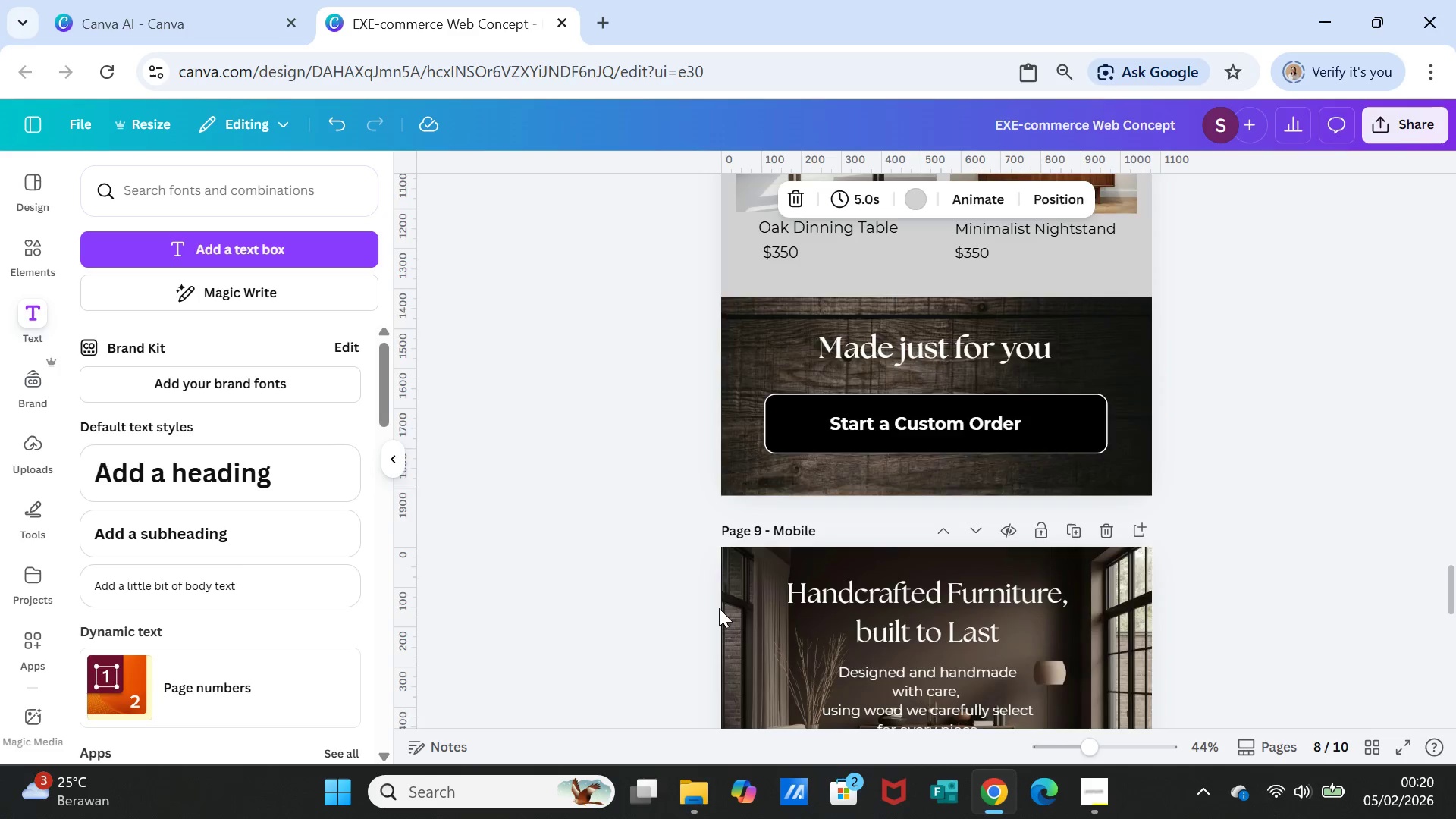 
scroll: coordinate [719, 608], scroll_direction: down, amount: 3.0
 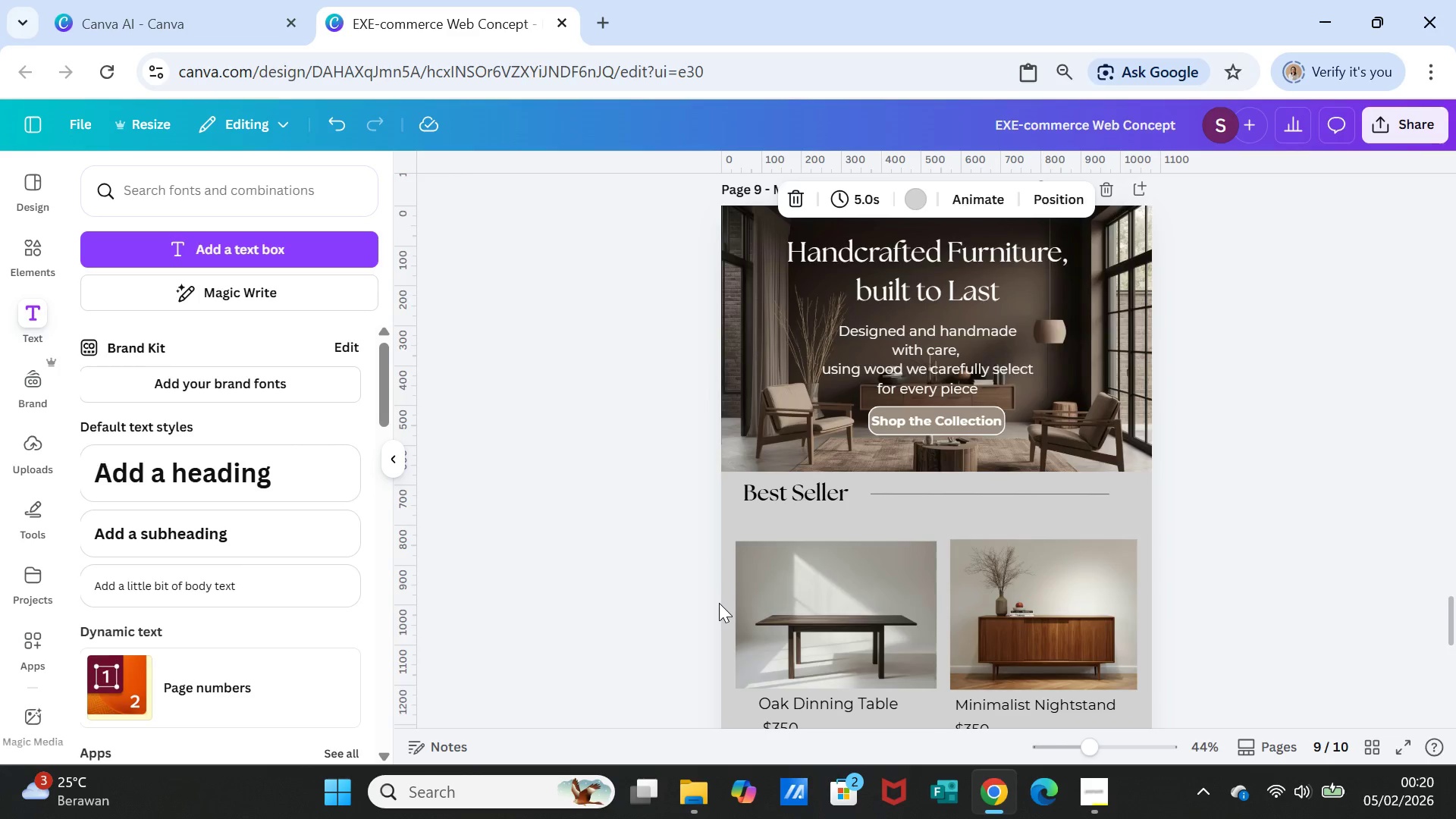 
scroll: coordinate [722, 598], scroll_direction: up, amount: 16.0
 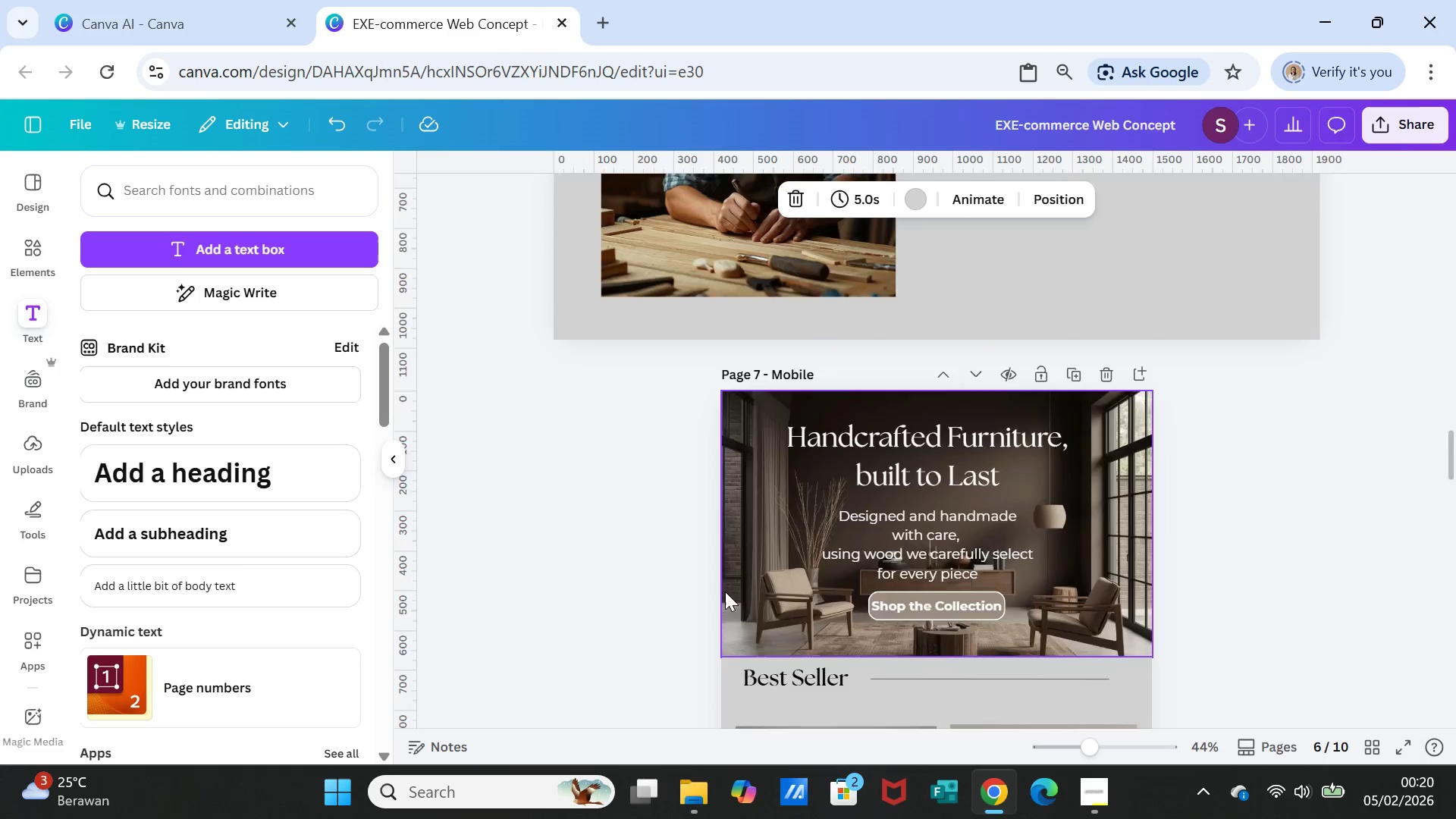 
scroll: coordinate [735, 581], scroll_direction: down, amount: 7.0
 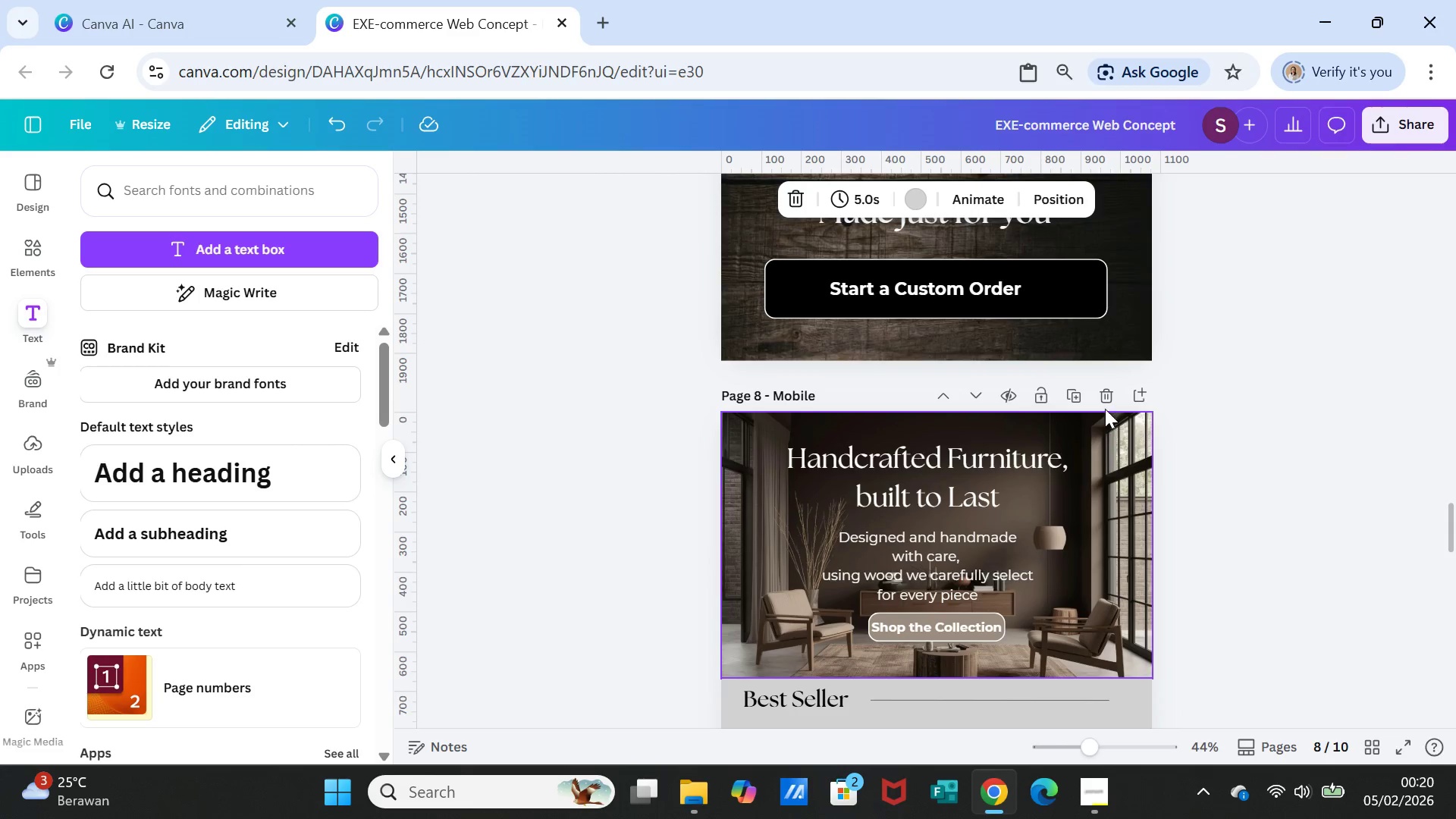 
left_click([1103, 402])
 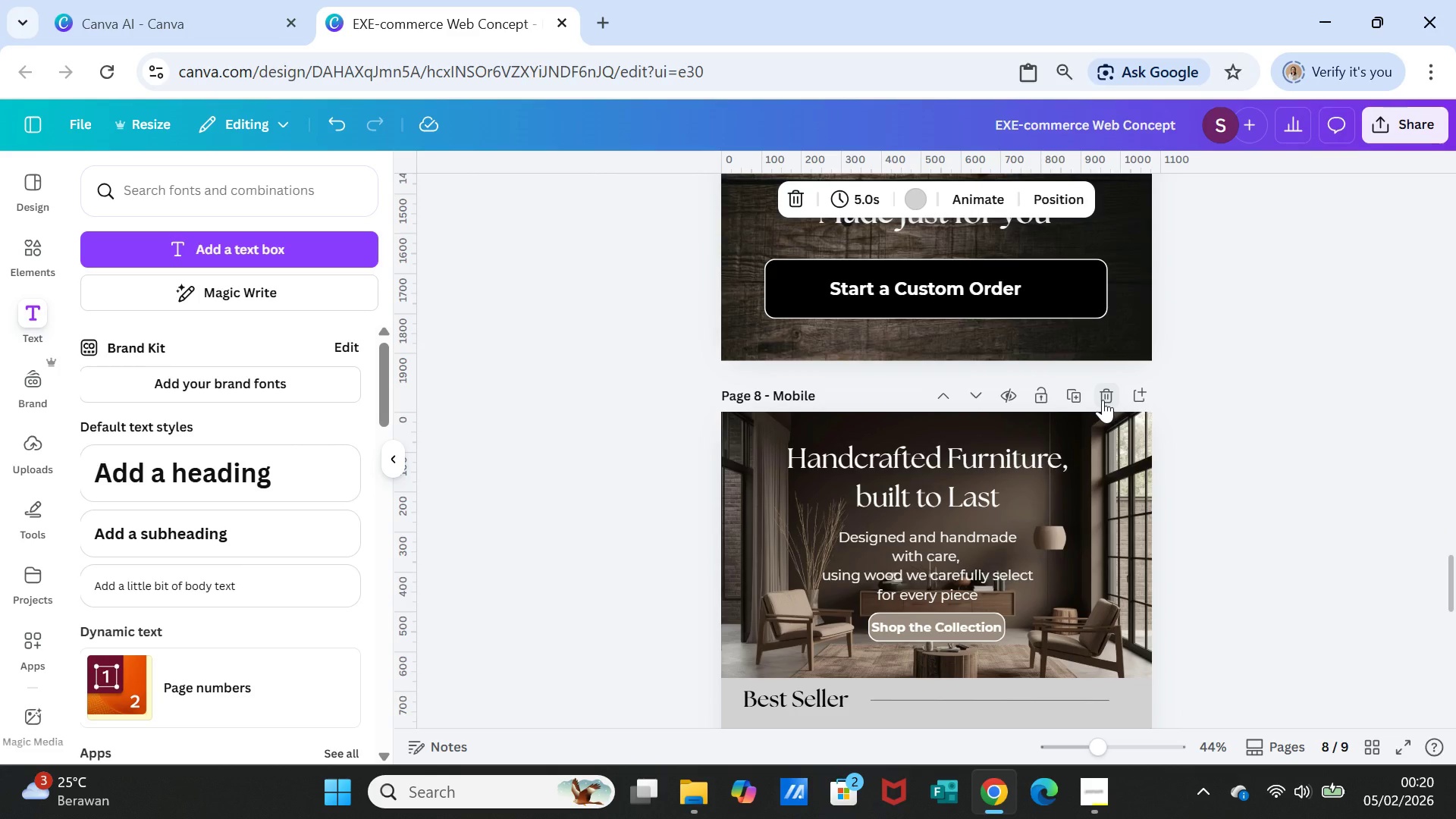 
left_click([1103, 400])
 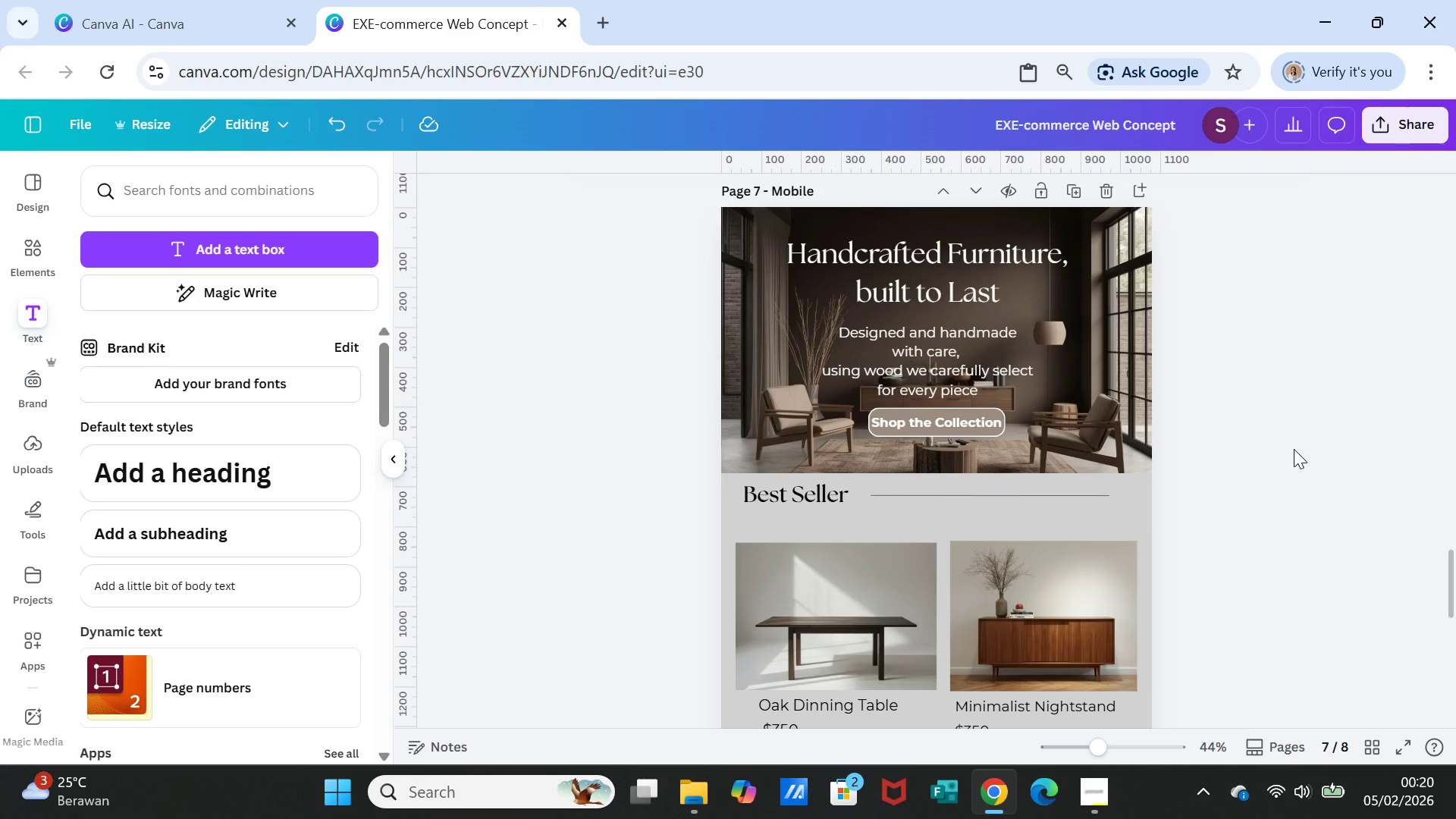 
scroll: coordinate [1294, 449], scroll_direction: up, amount: 1.0
 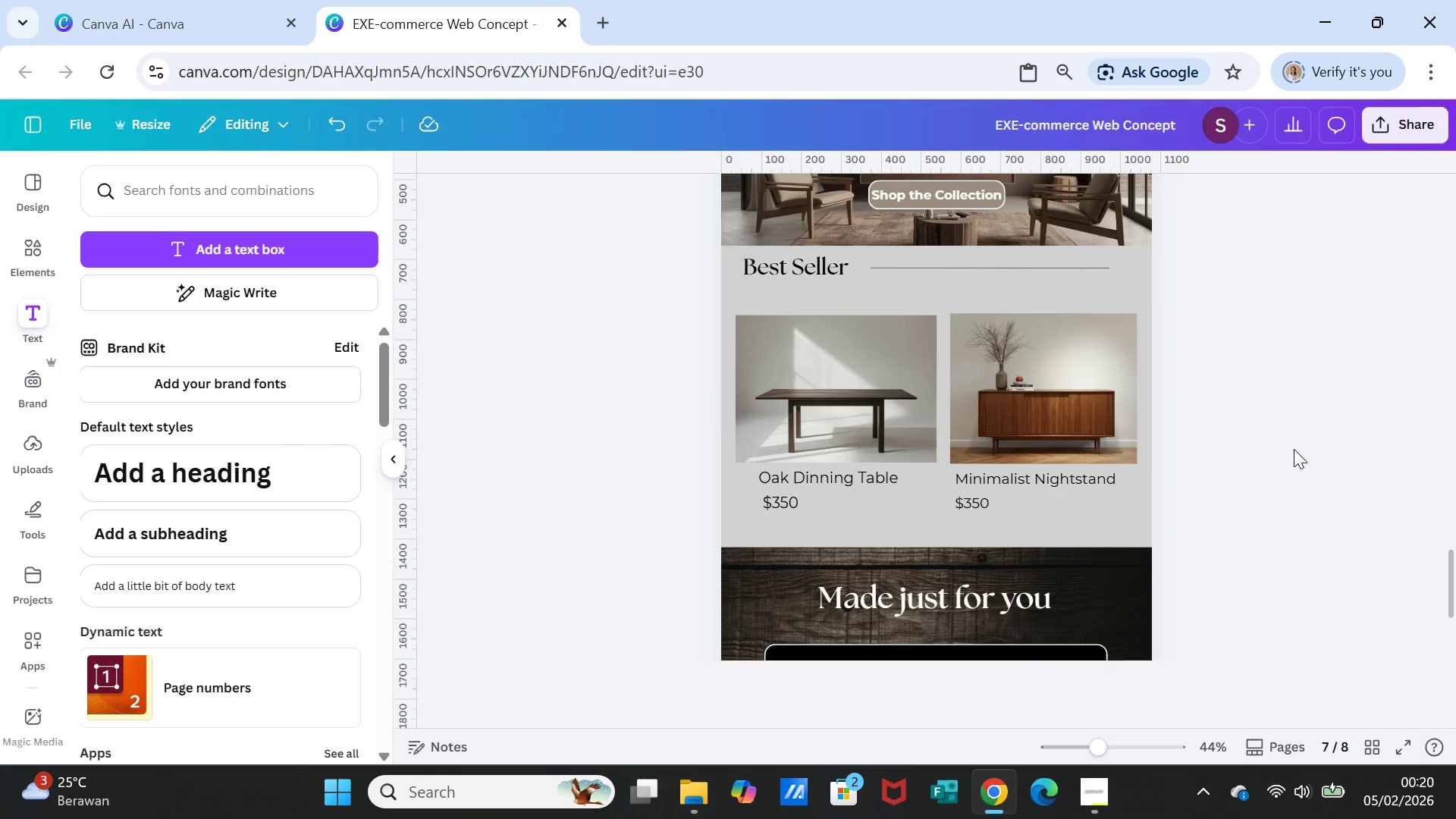 
scroll: coordinate [1294, 449], scroll_direction: down, amount: 6.0
 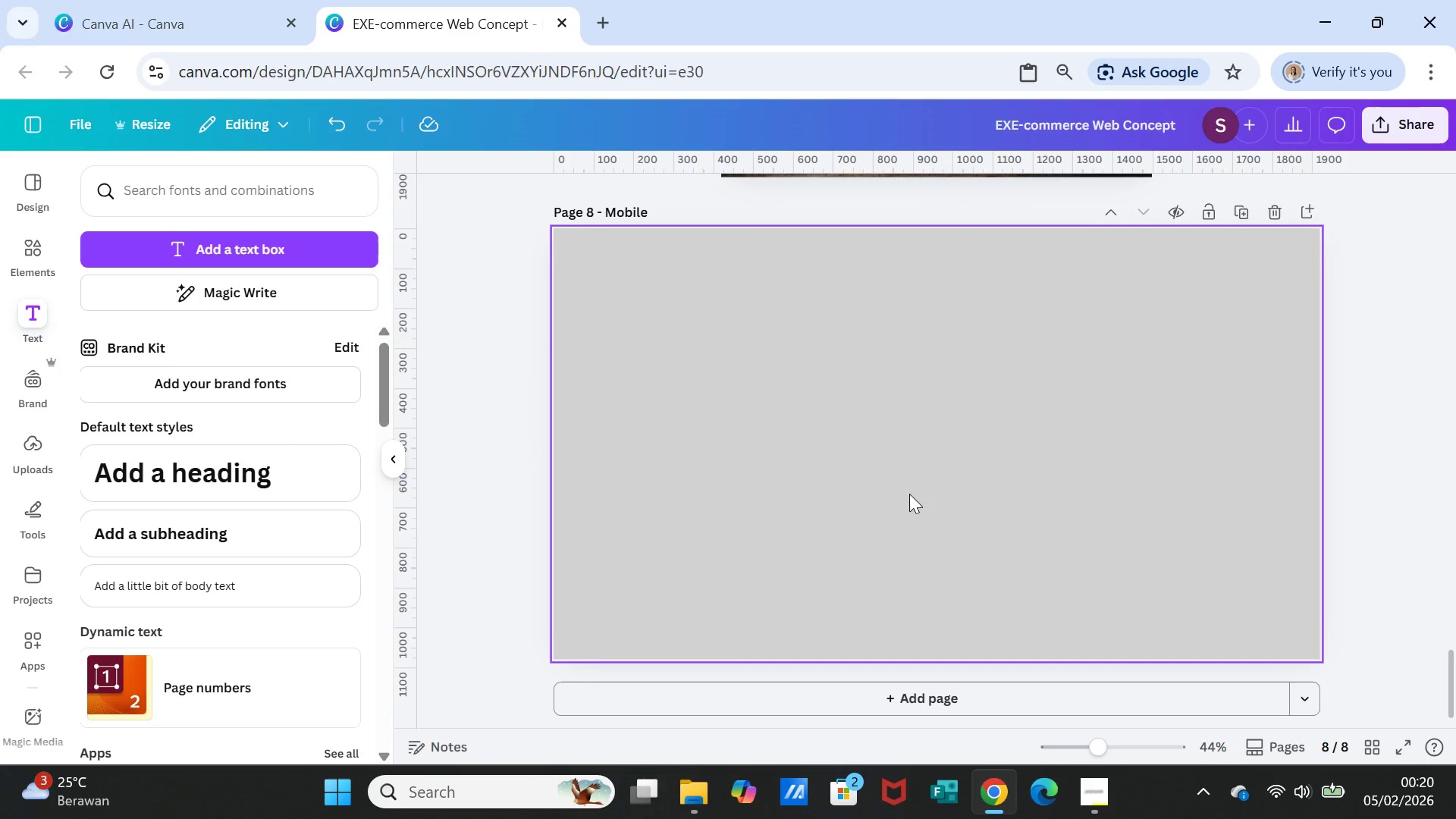 
left_click([905, 492])
 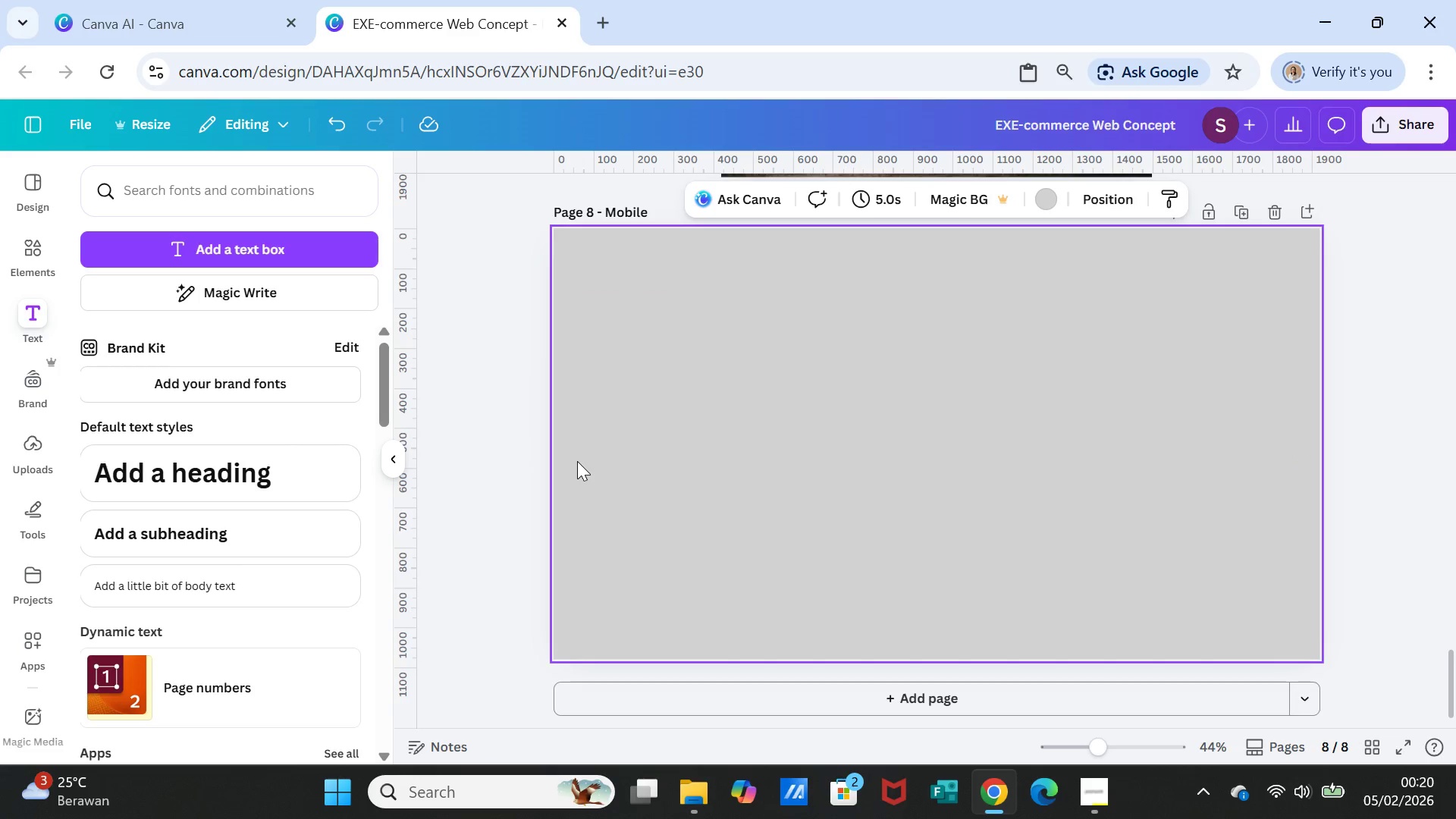 
wait(7.7)
 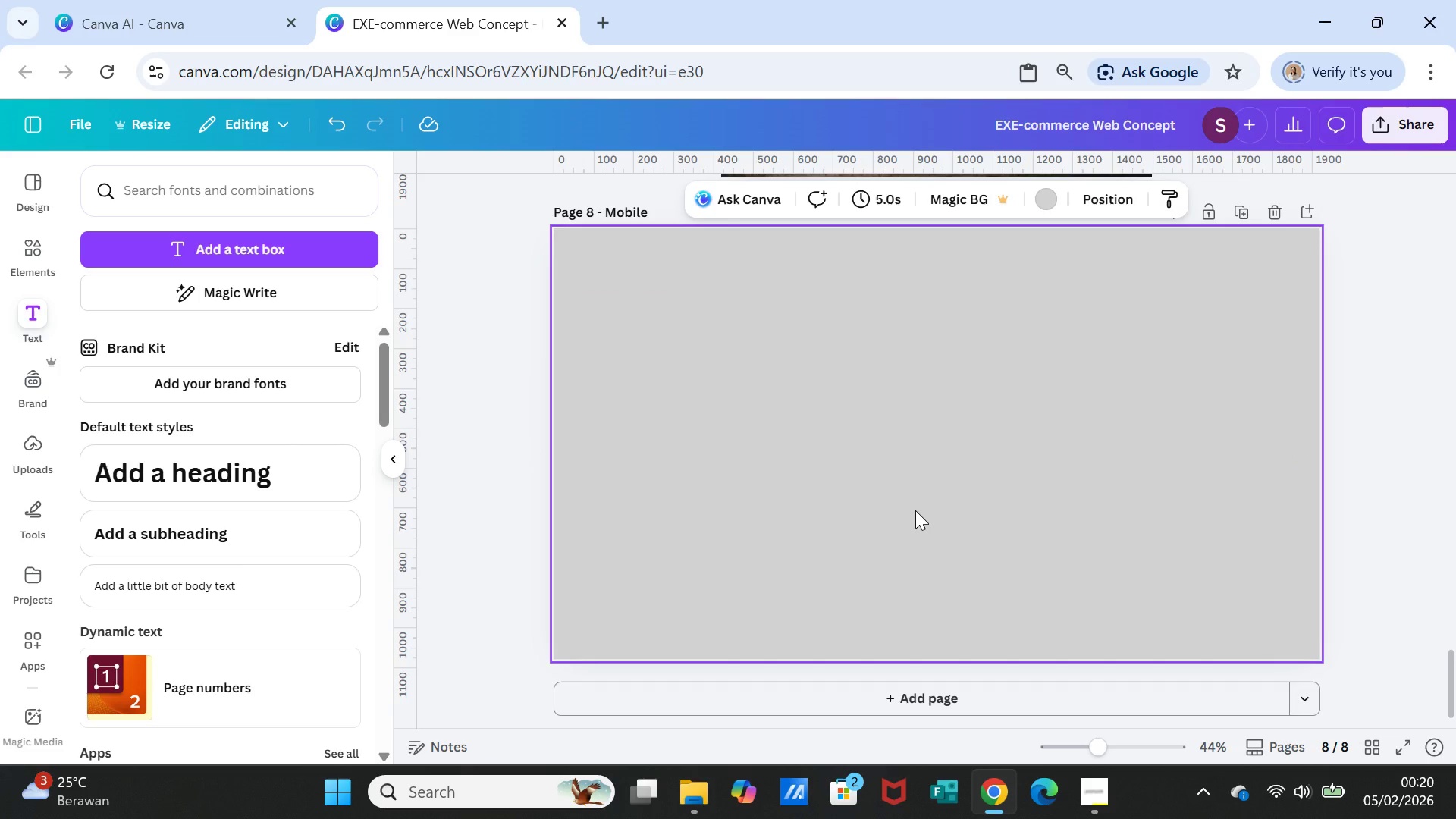 
left_click([165, 253])
 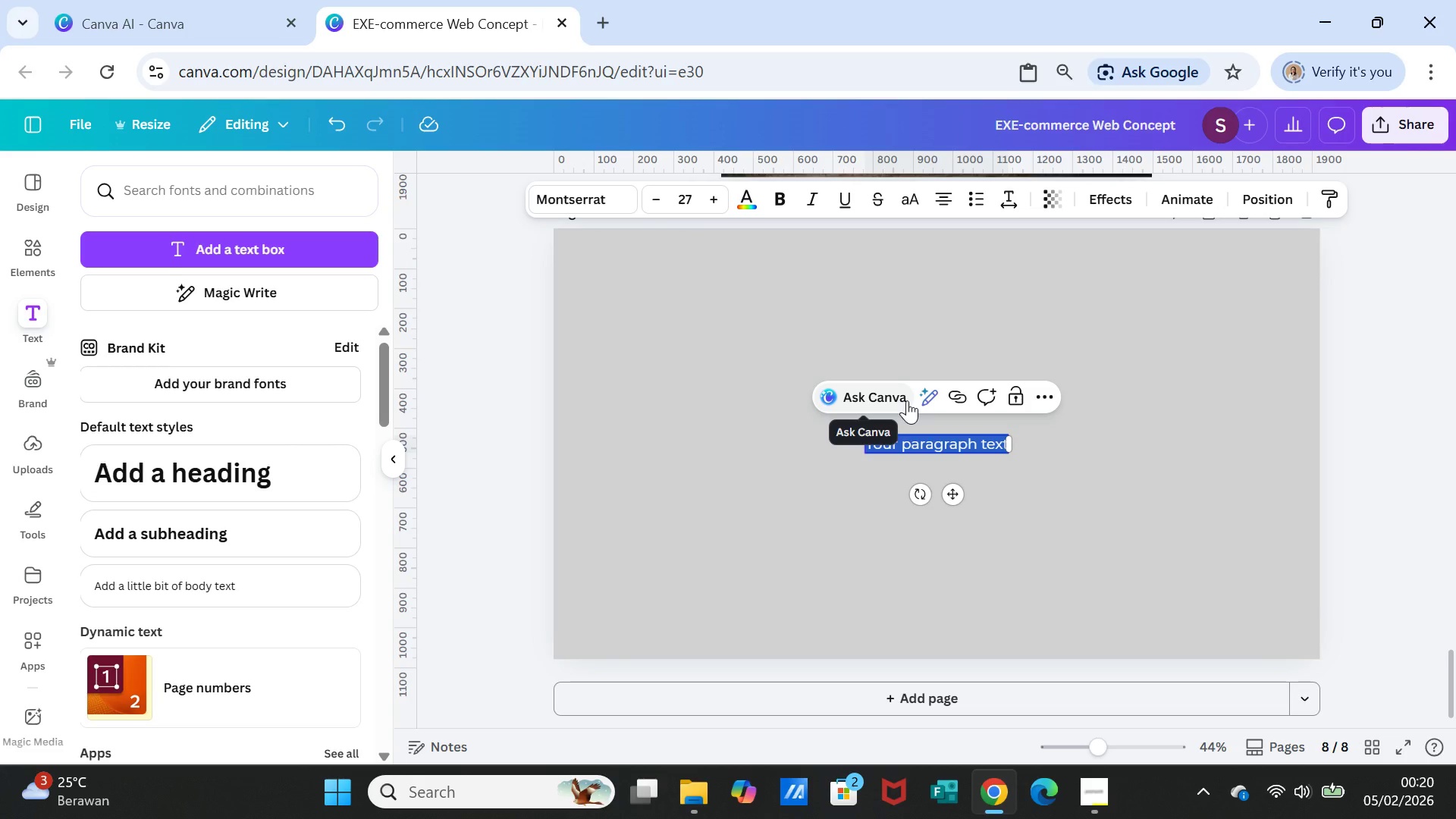 
type(N)
key(Backspace)
type(BRA)
 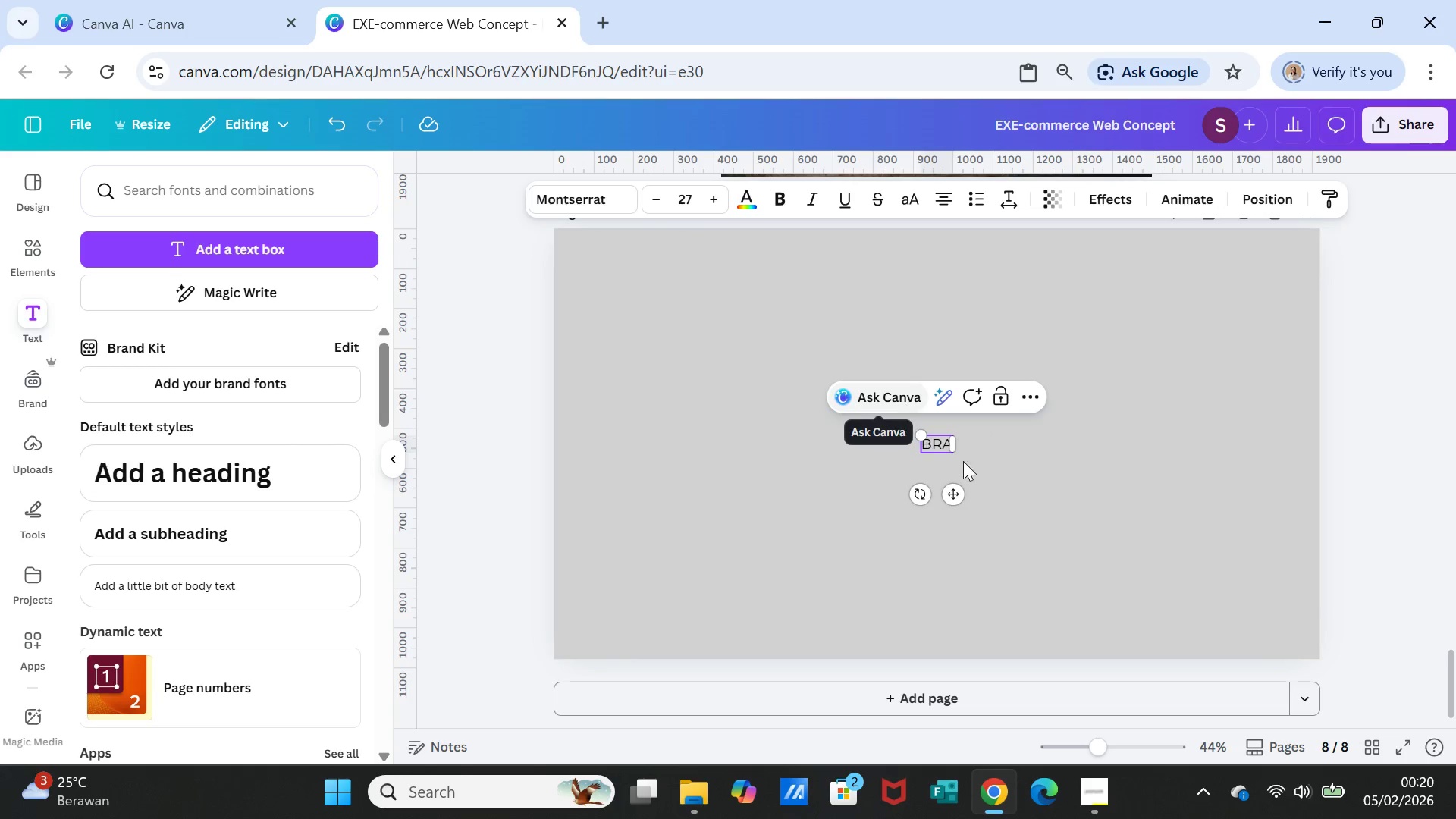 
left_click([1021, 494])
 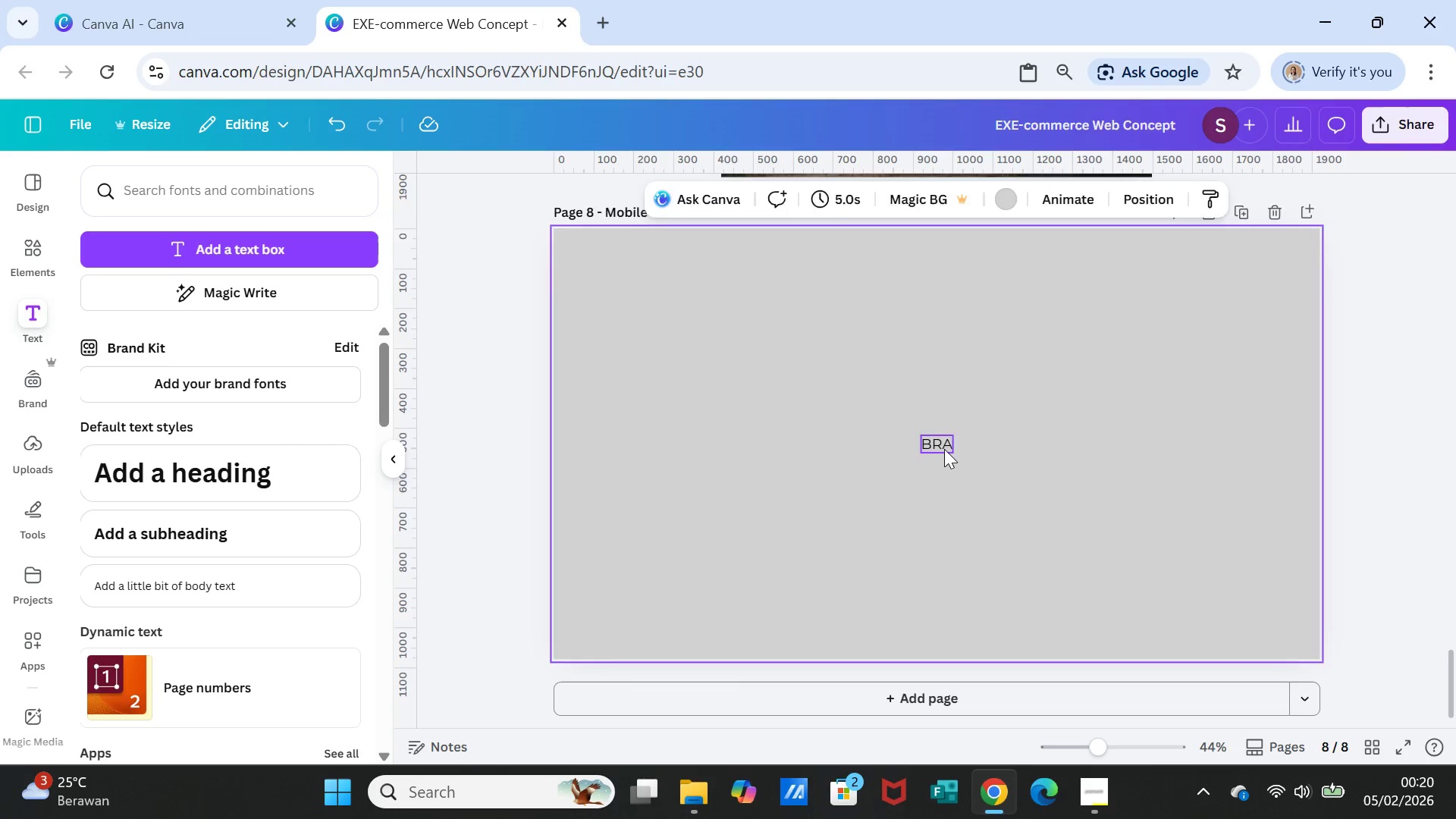 
double_click([944, 449])
 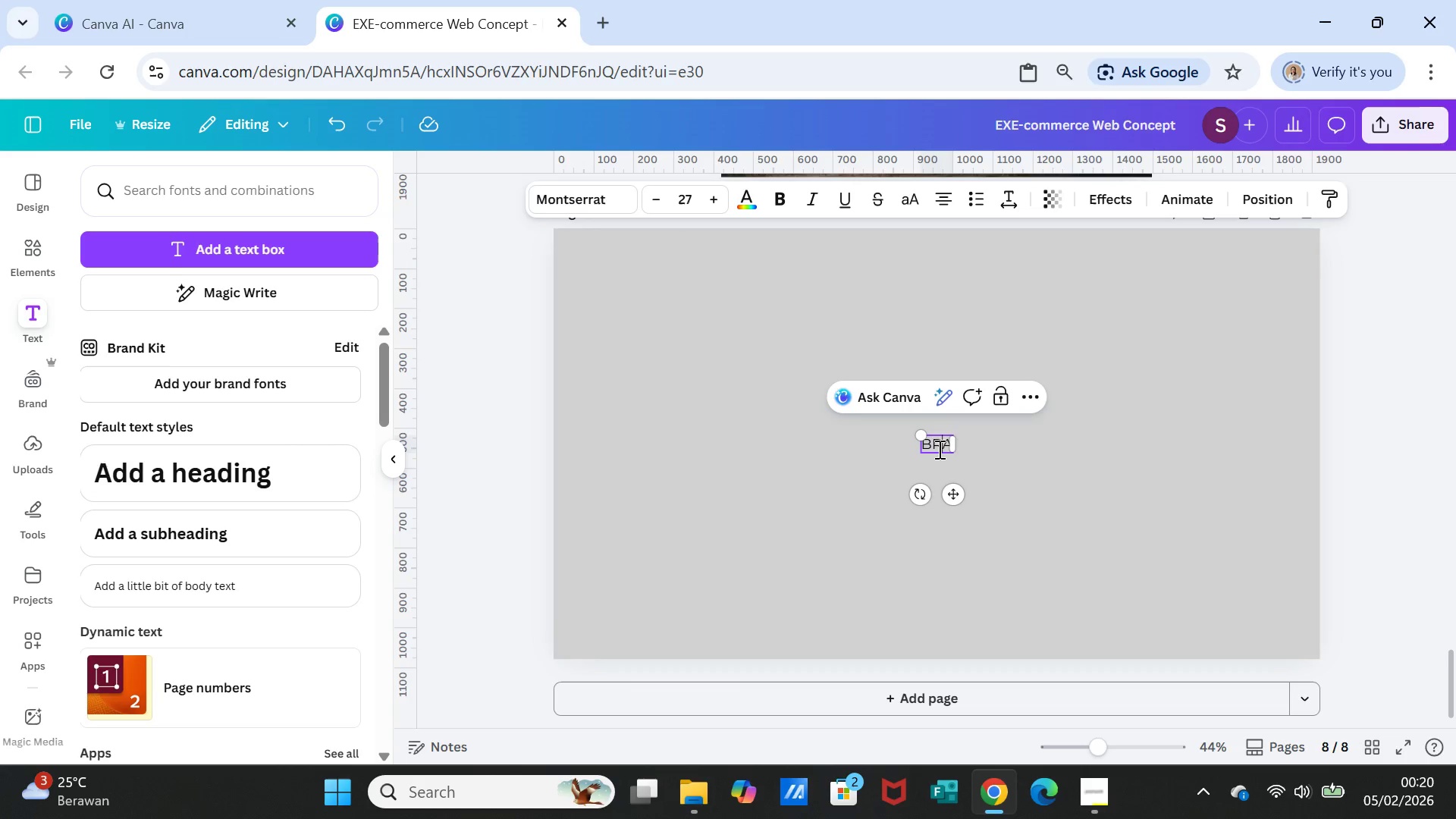 
key(ArrowRight)
 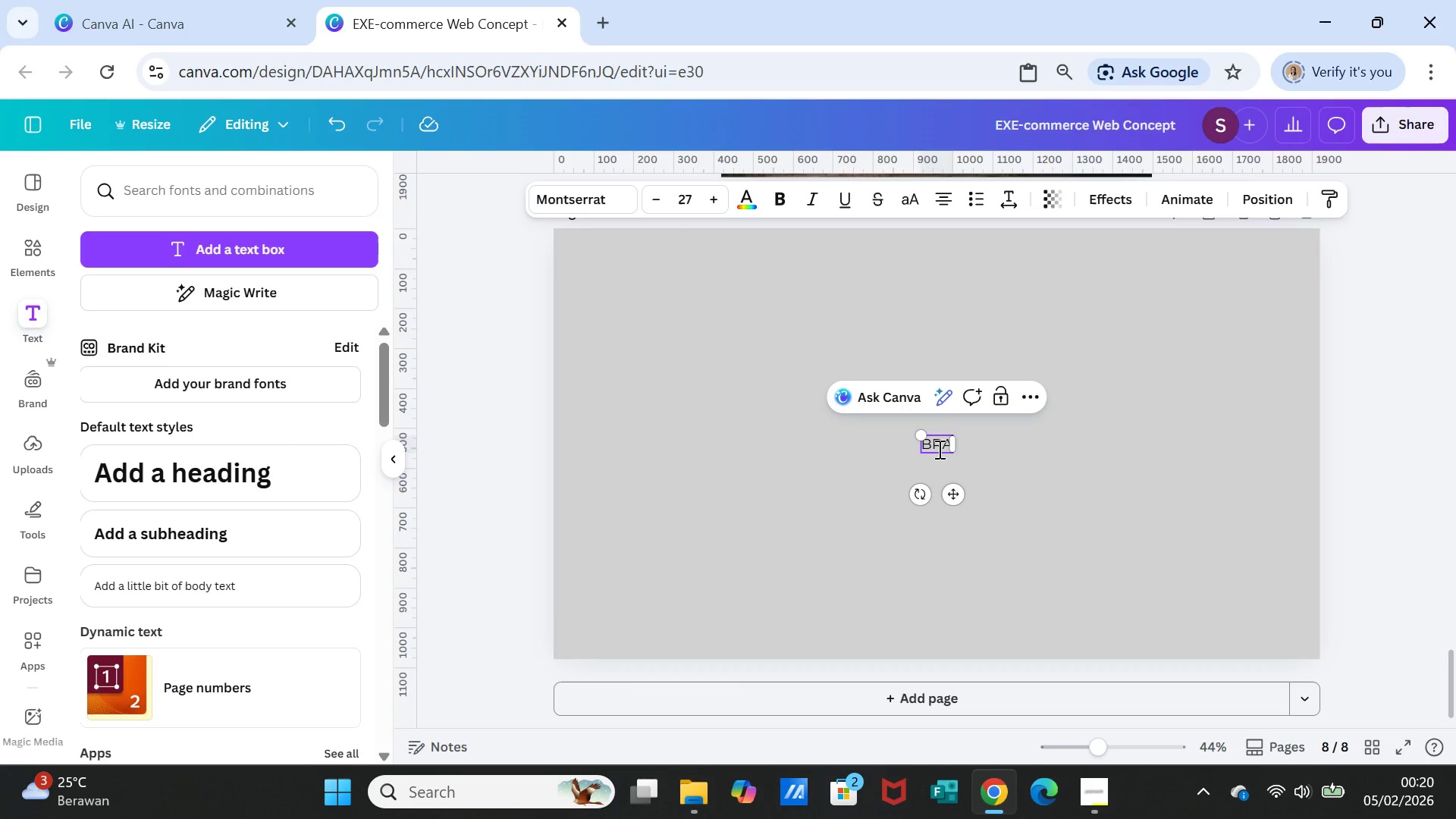 
key(ArrowRight)
 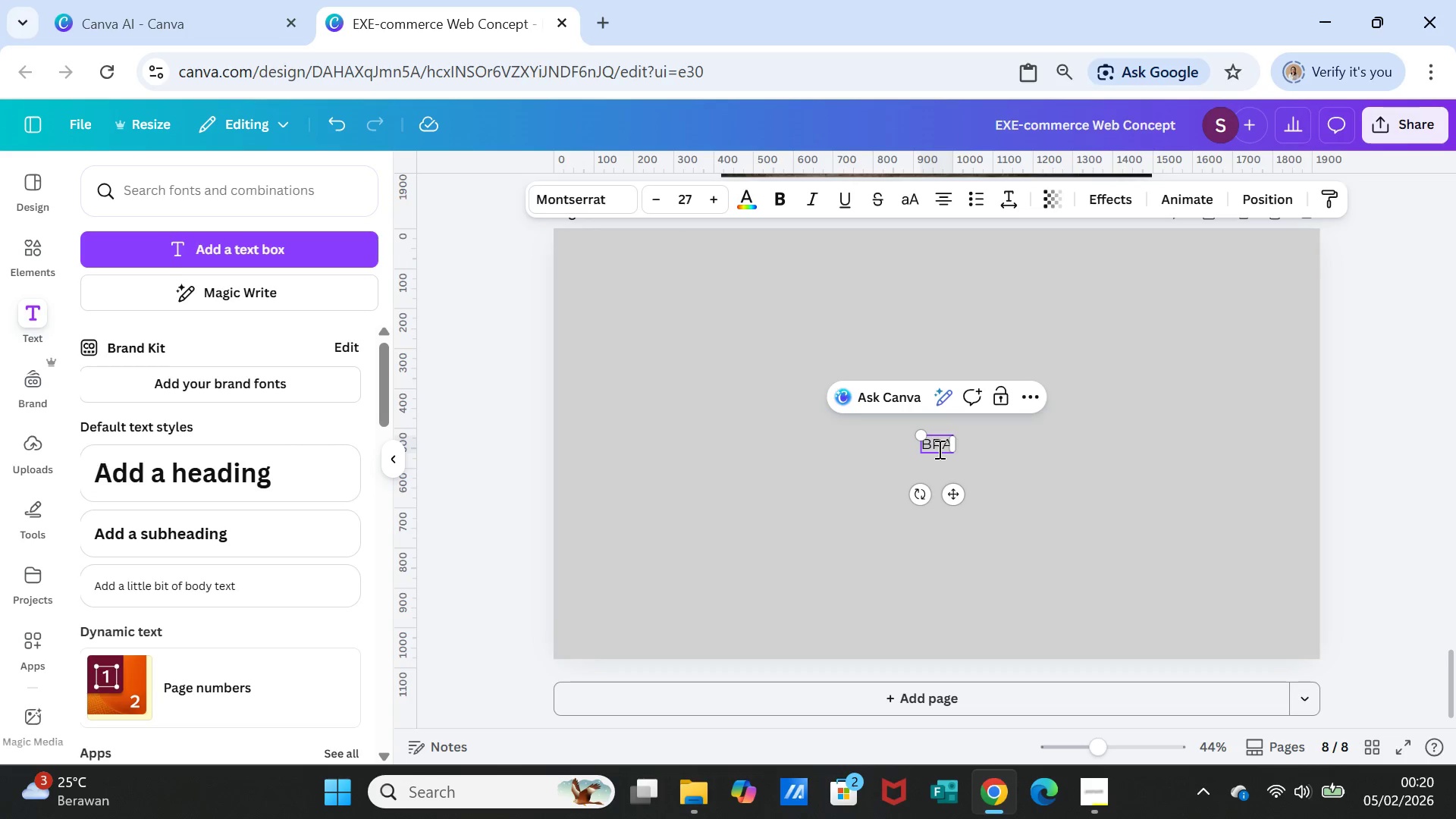 
type(ND KIT & UI ASSETS - EXA FURNITURE)
 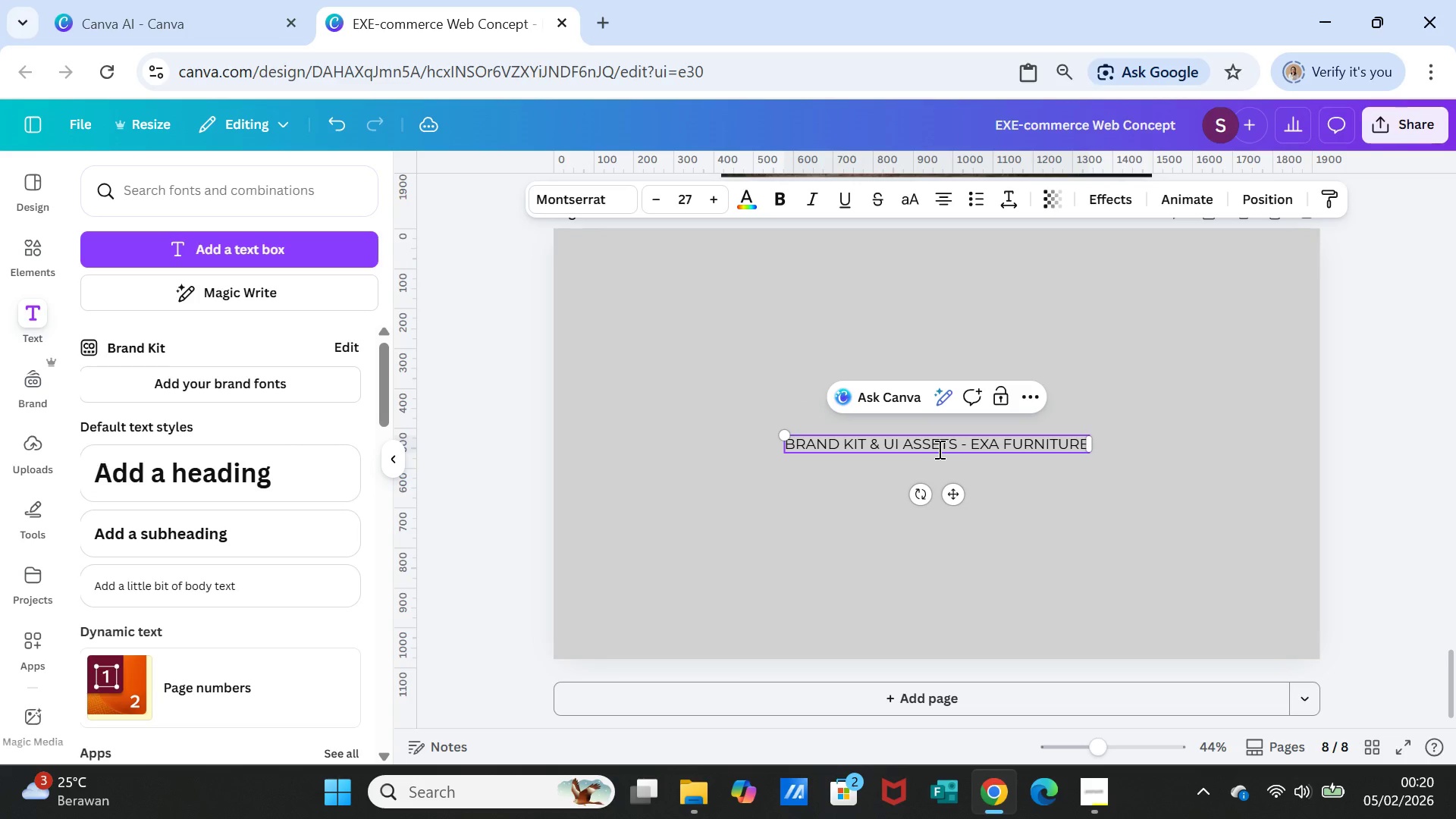 
left_click([980, 439])
 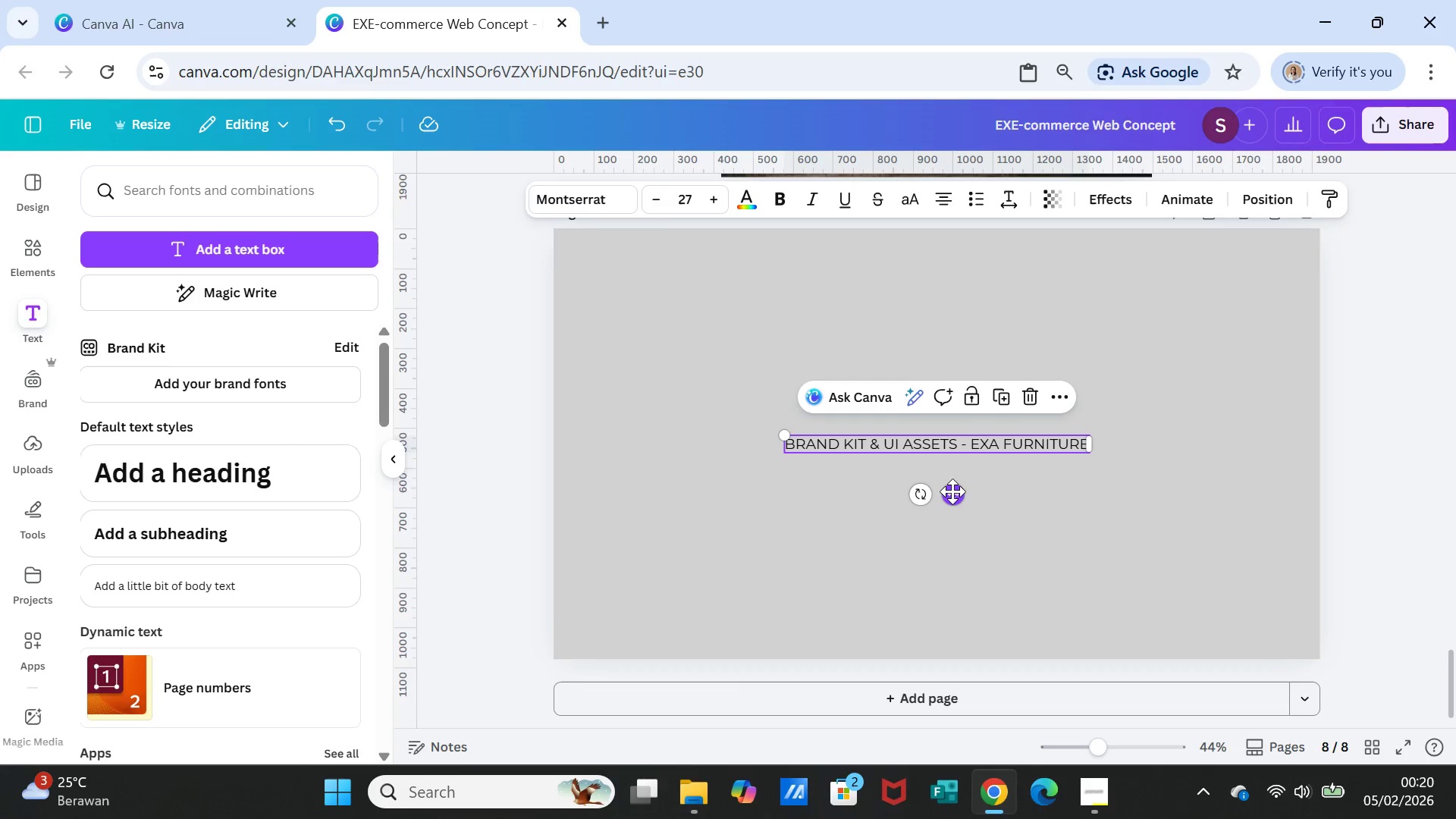 
left_click_drag(start_coordinate=[954, 490], to_coordinate=[956, 327])
 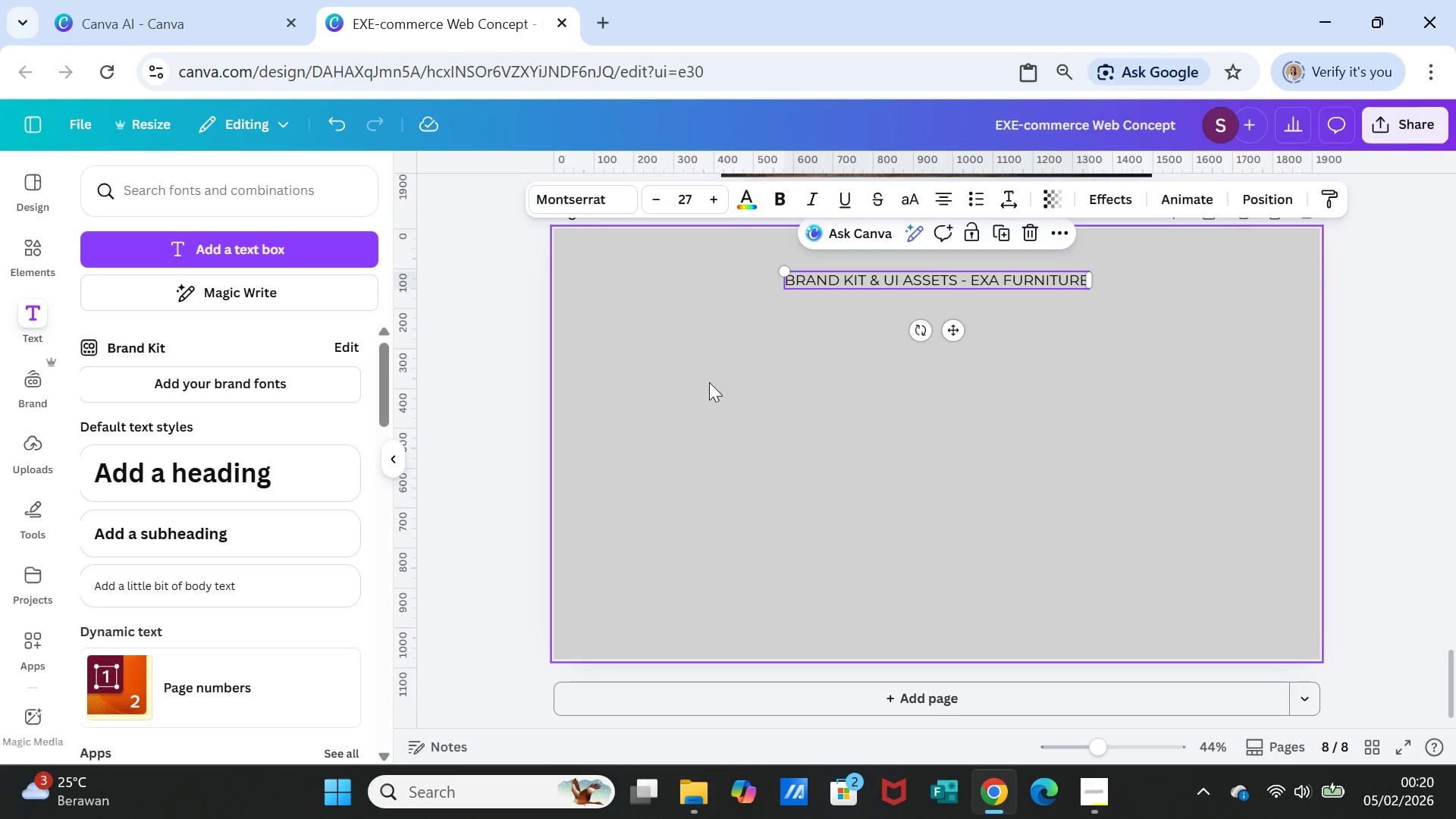 
scroll: coordinate [709, 398], scroll_direction: up, amount: 1.0
 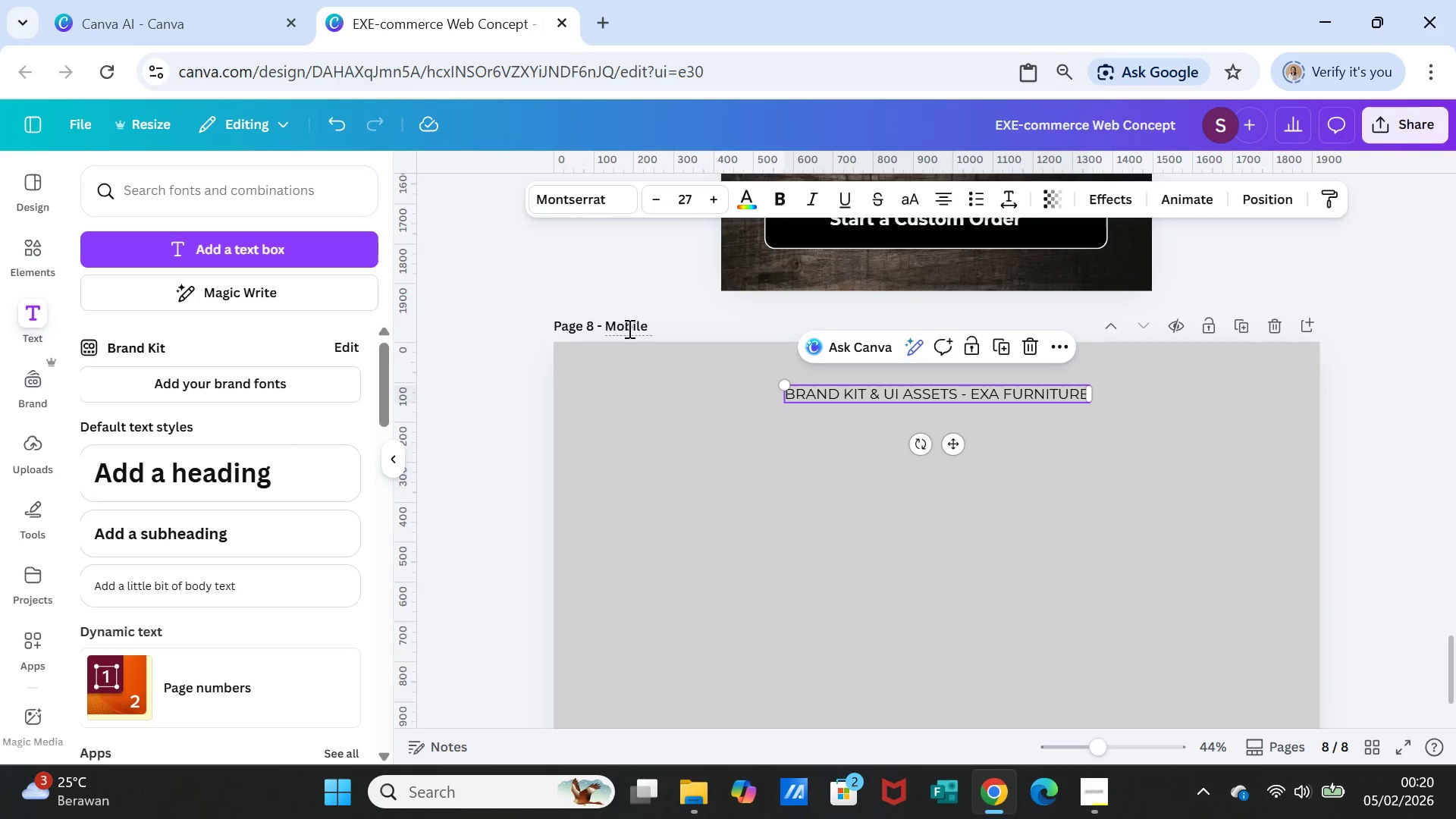 
left_click([629, 328])
 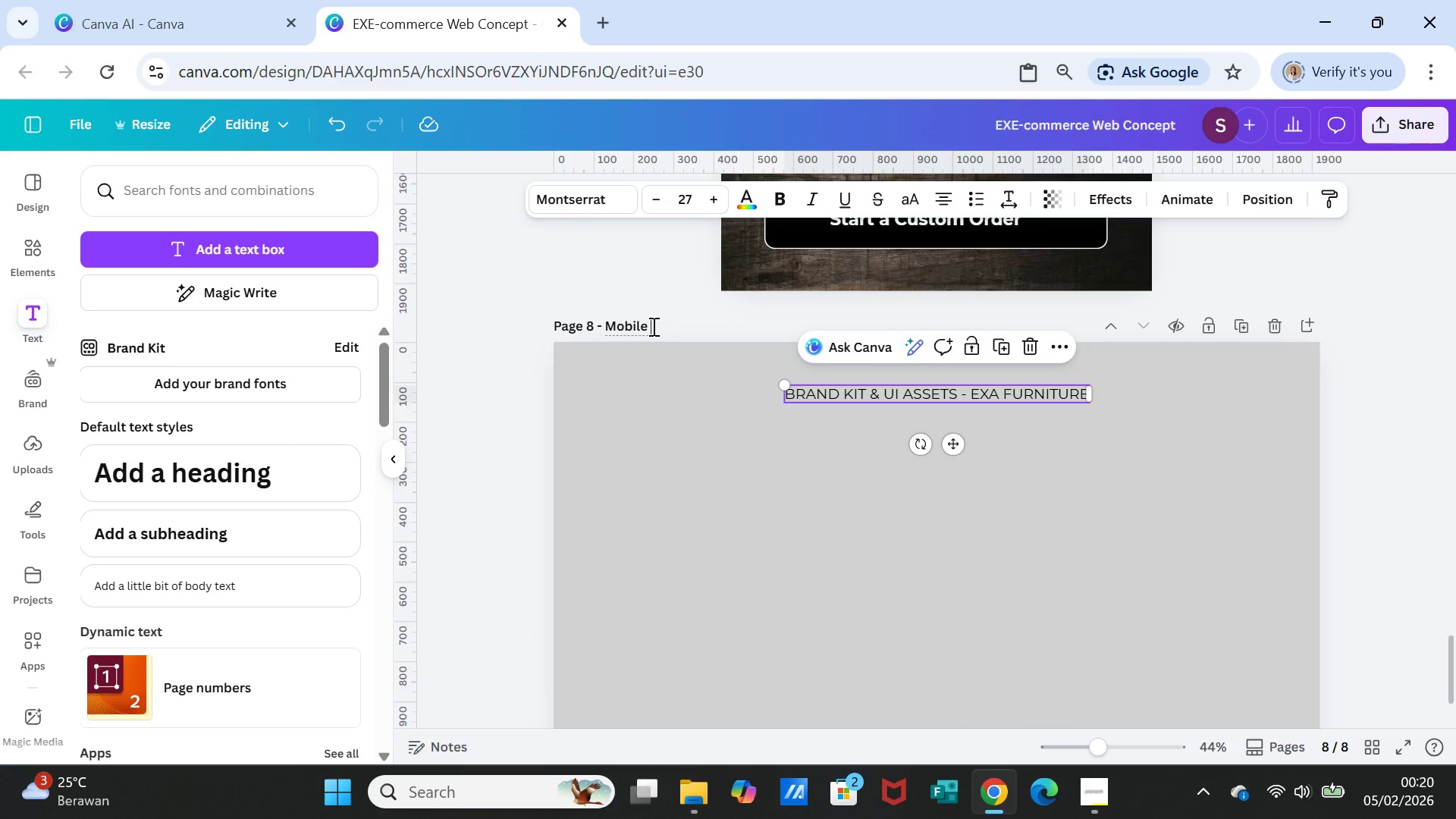 
double_click([652, 326])
 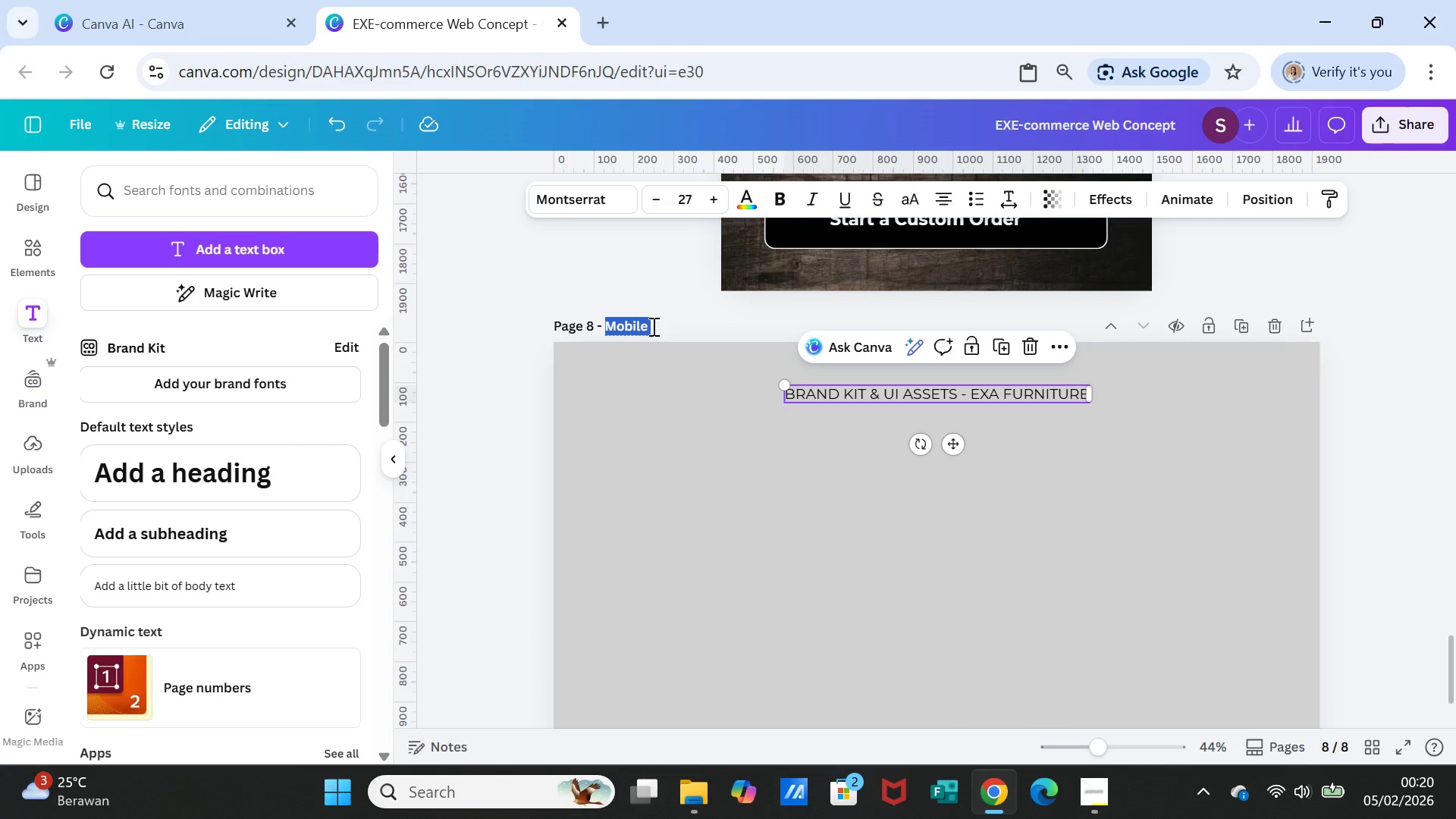 
triple_click([652, 326])
 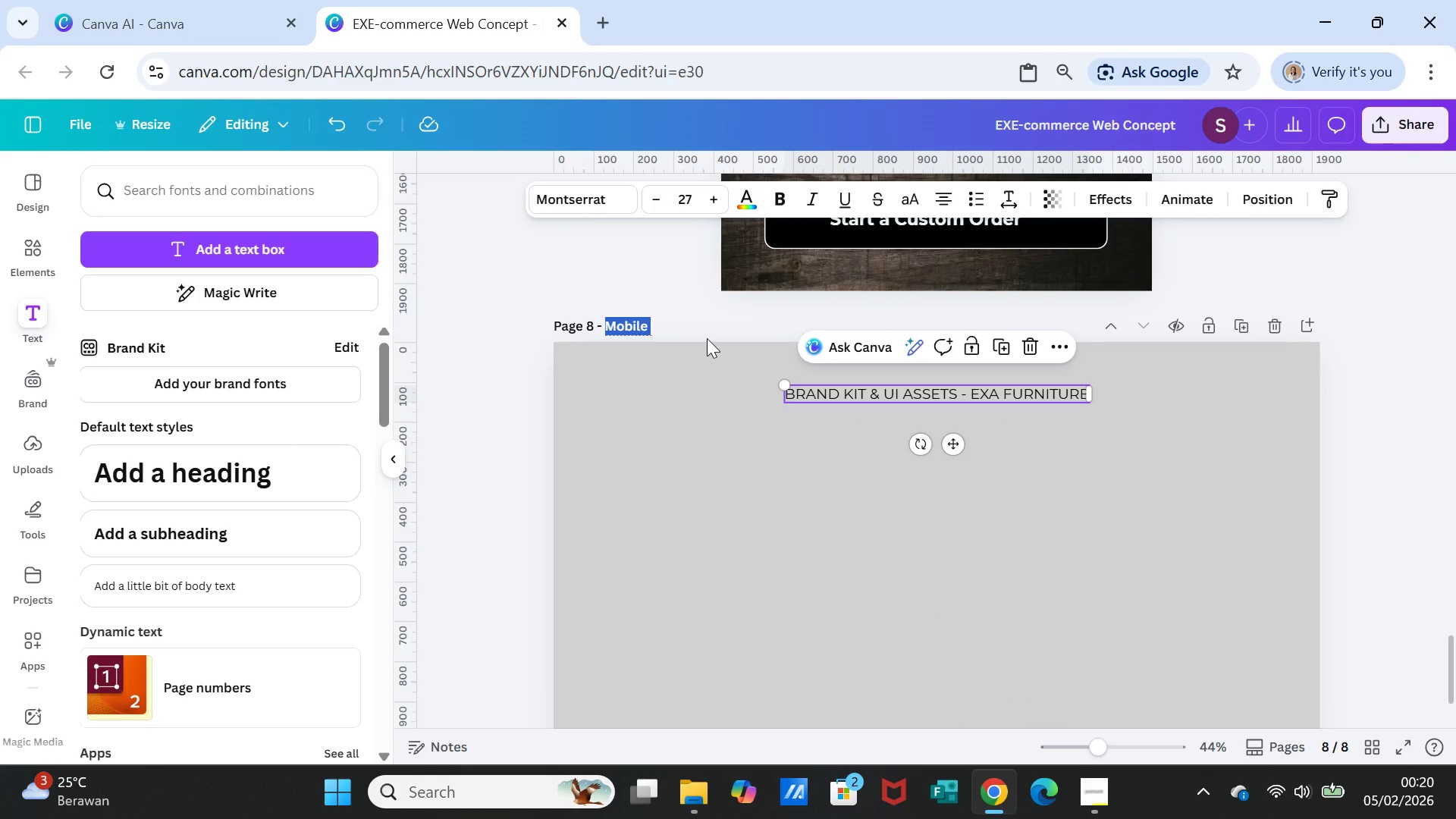 
type(Brand kits)
 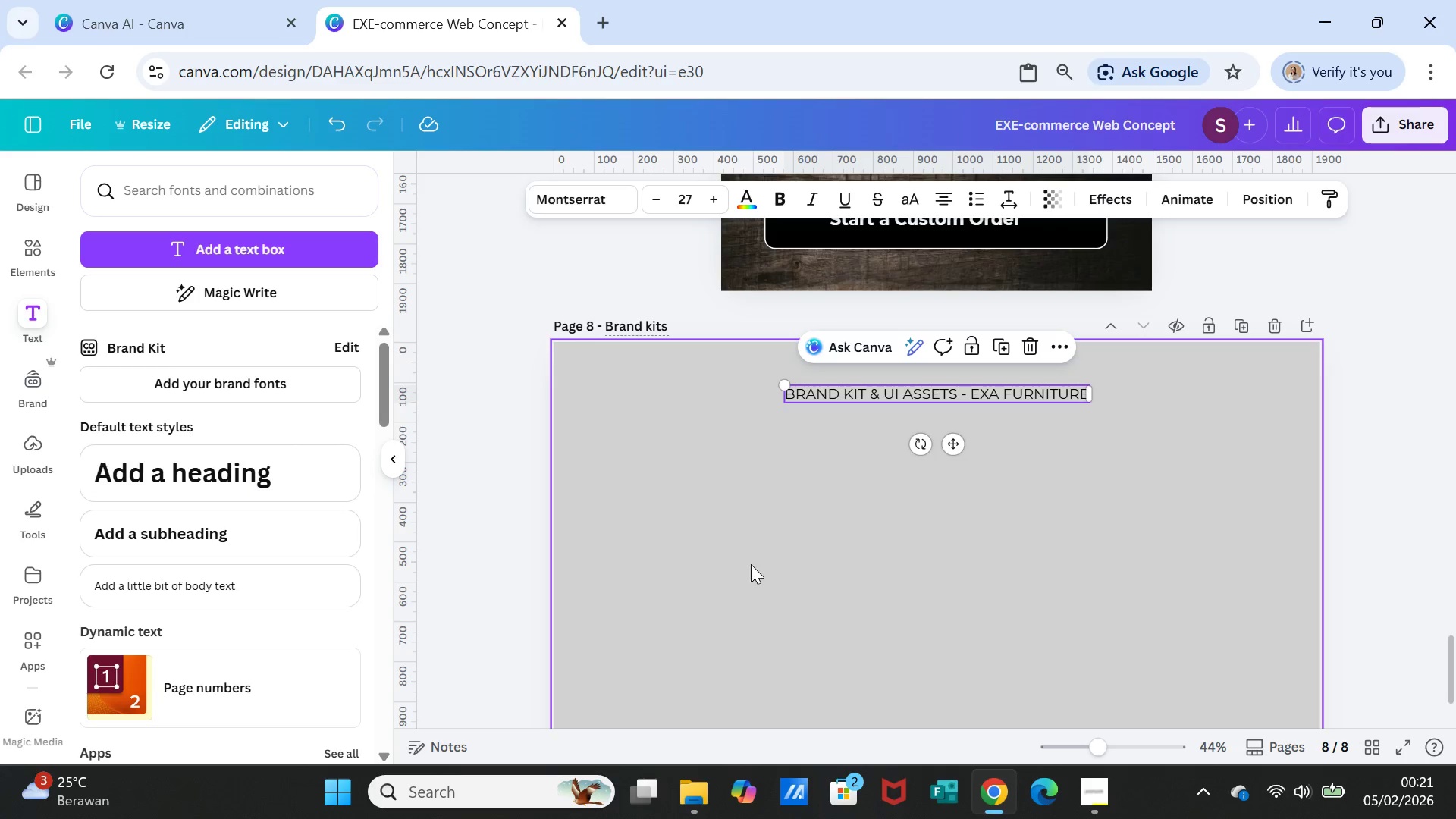 
left_click([774, 601])
 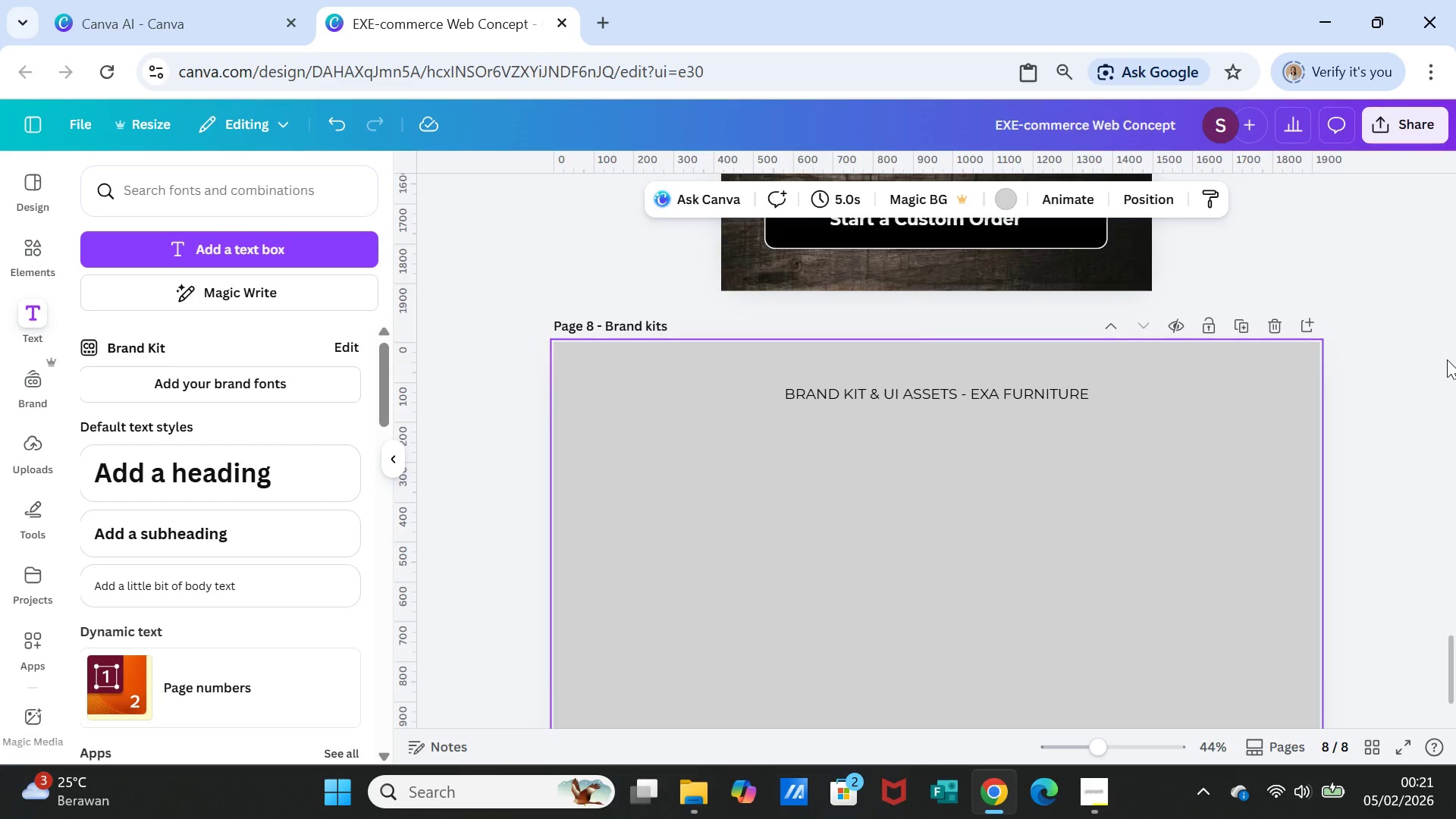 
wait(11.39)
 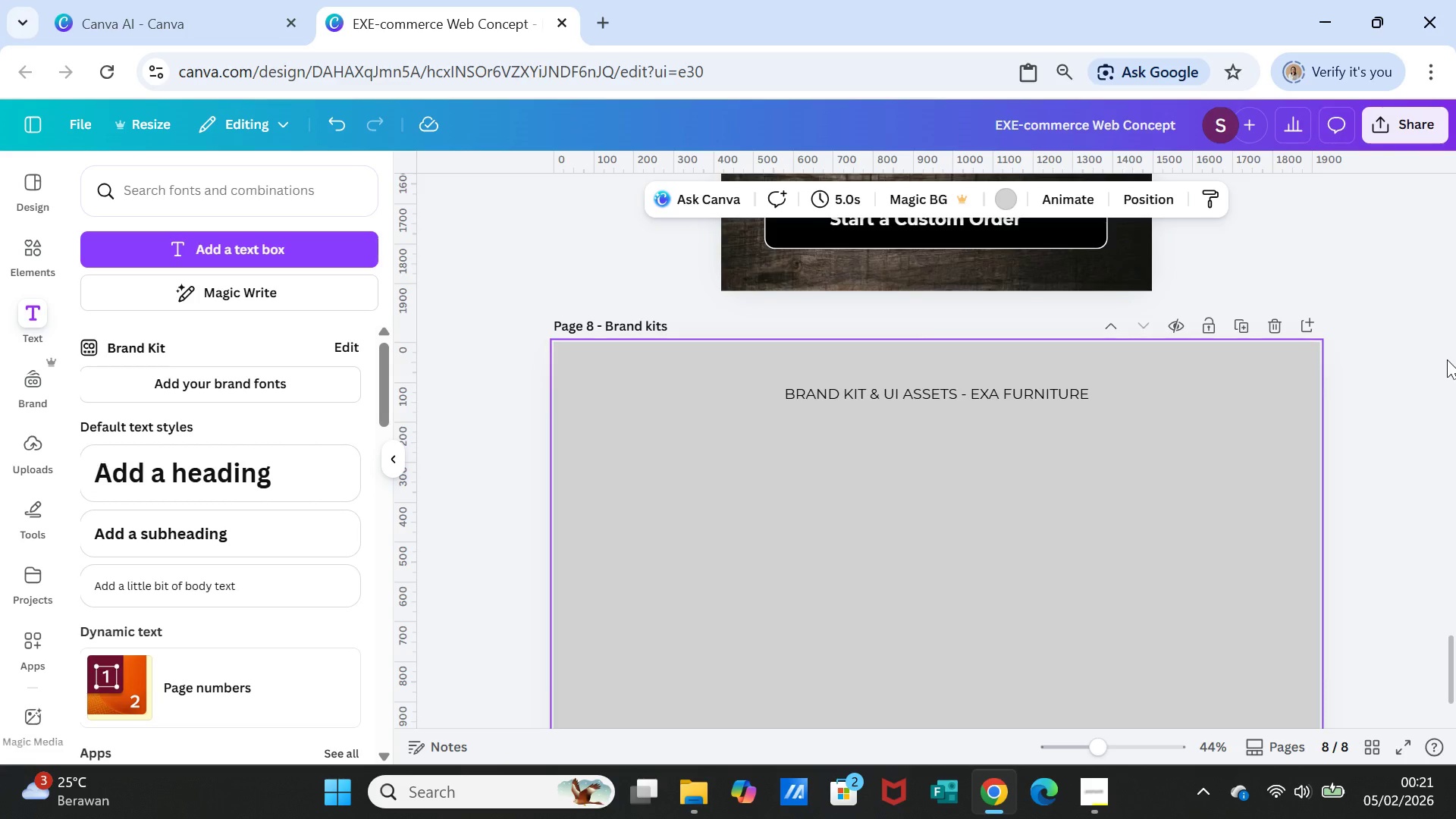 
left_click([199, 233])
 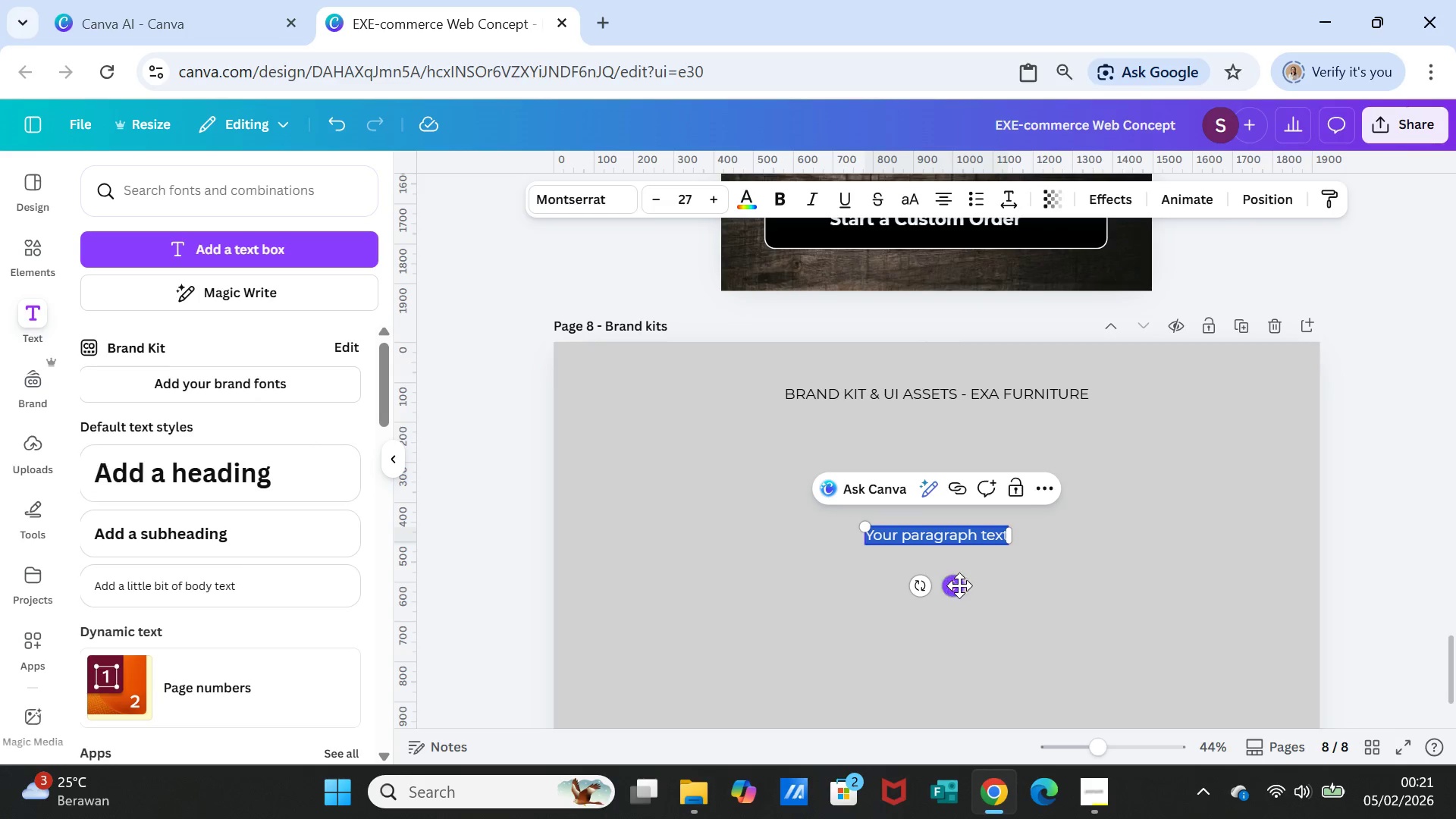 
left_click_drag(start_coordinate=[962, 585], to_coordinate=[720, 505])
 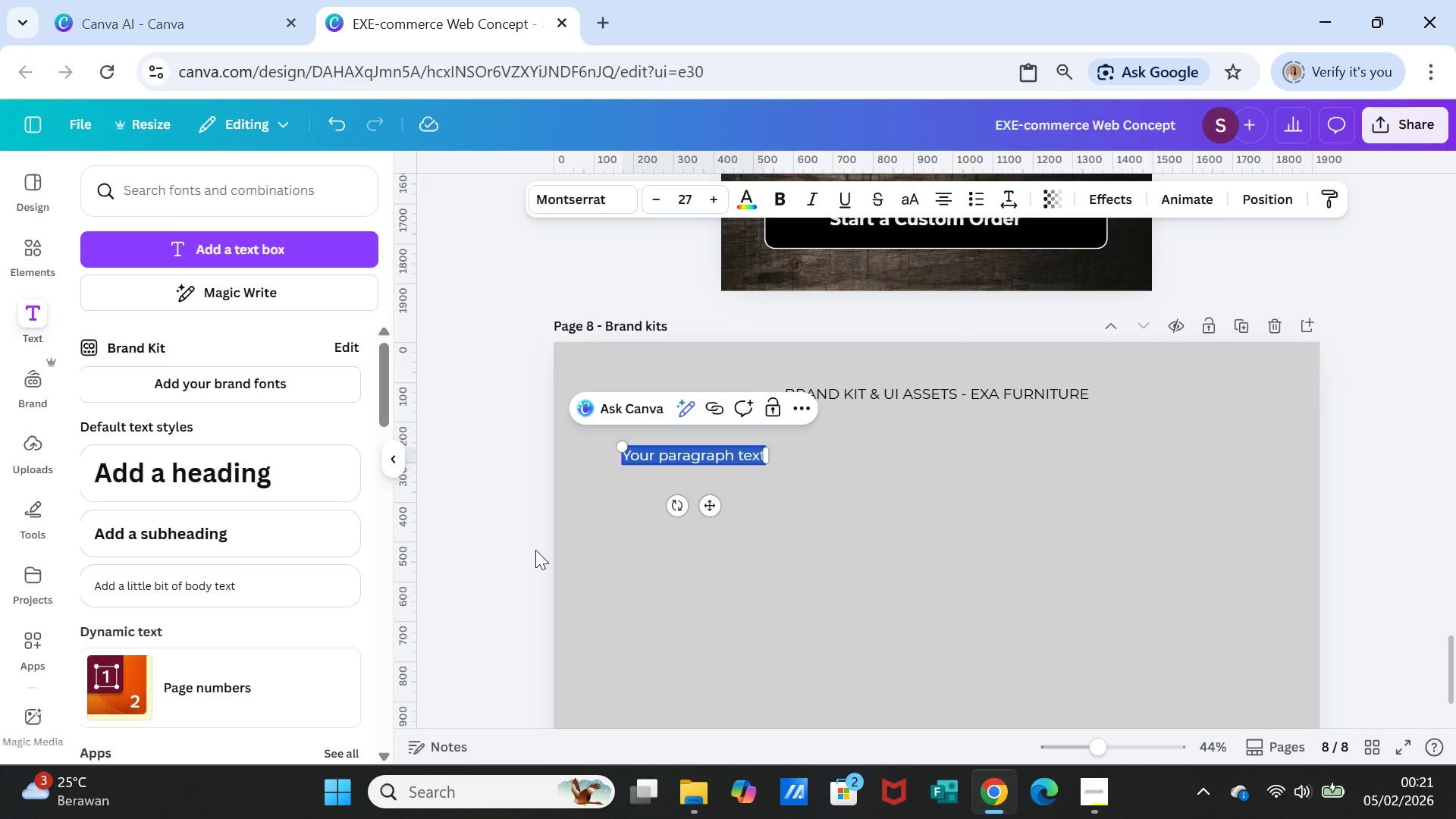 
type(Color )
 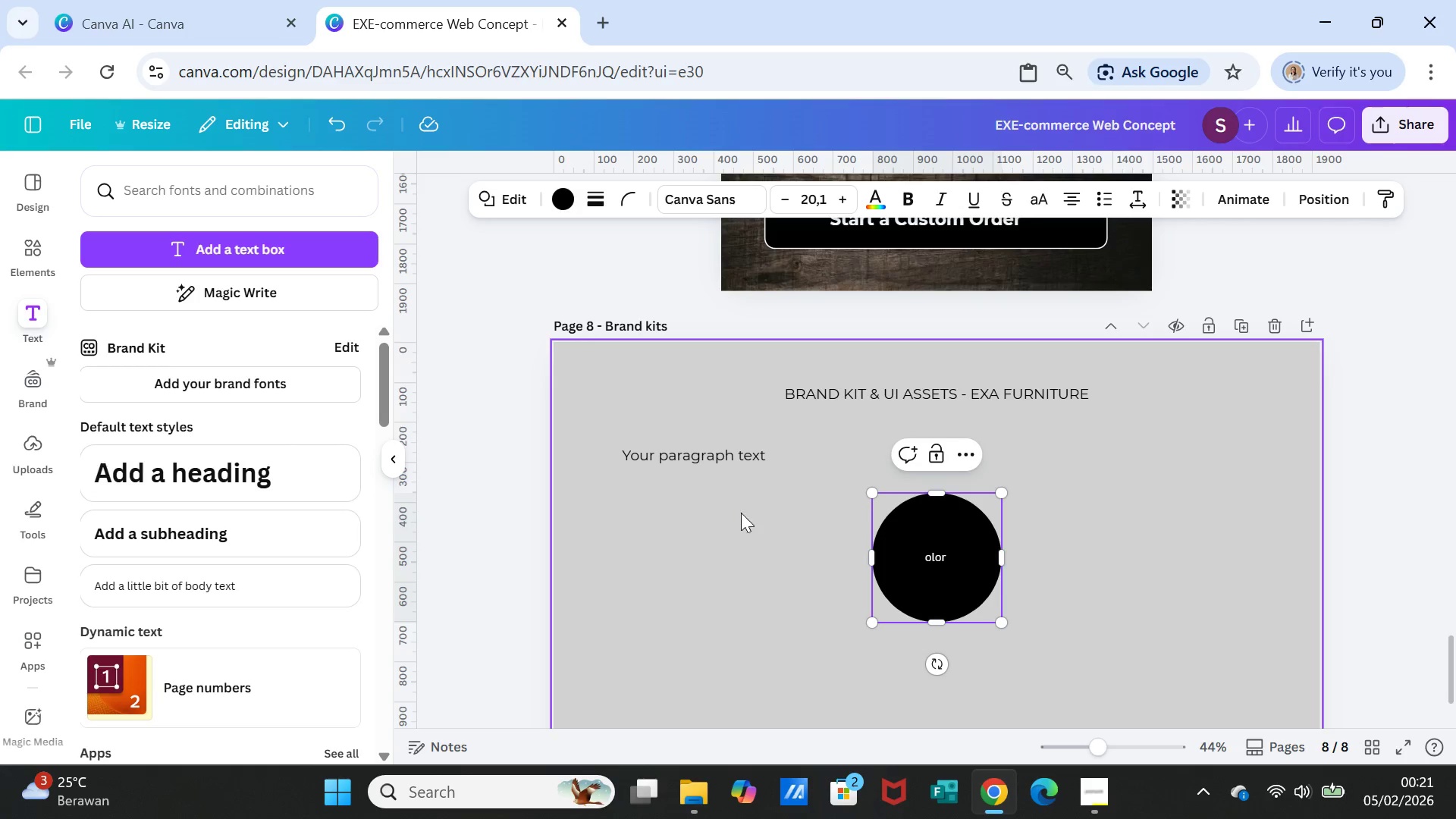 
left_click([1112, 533])
 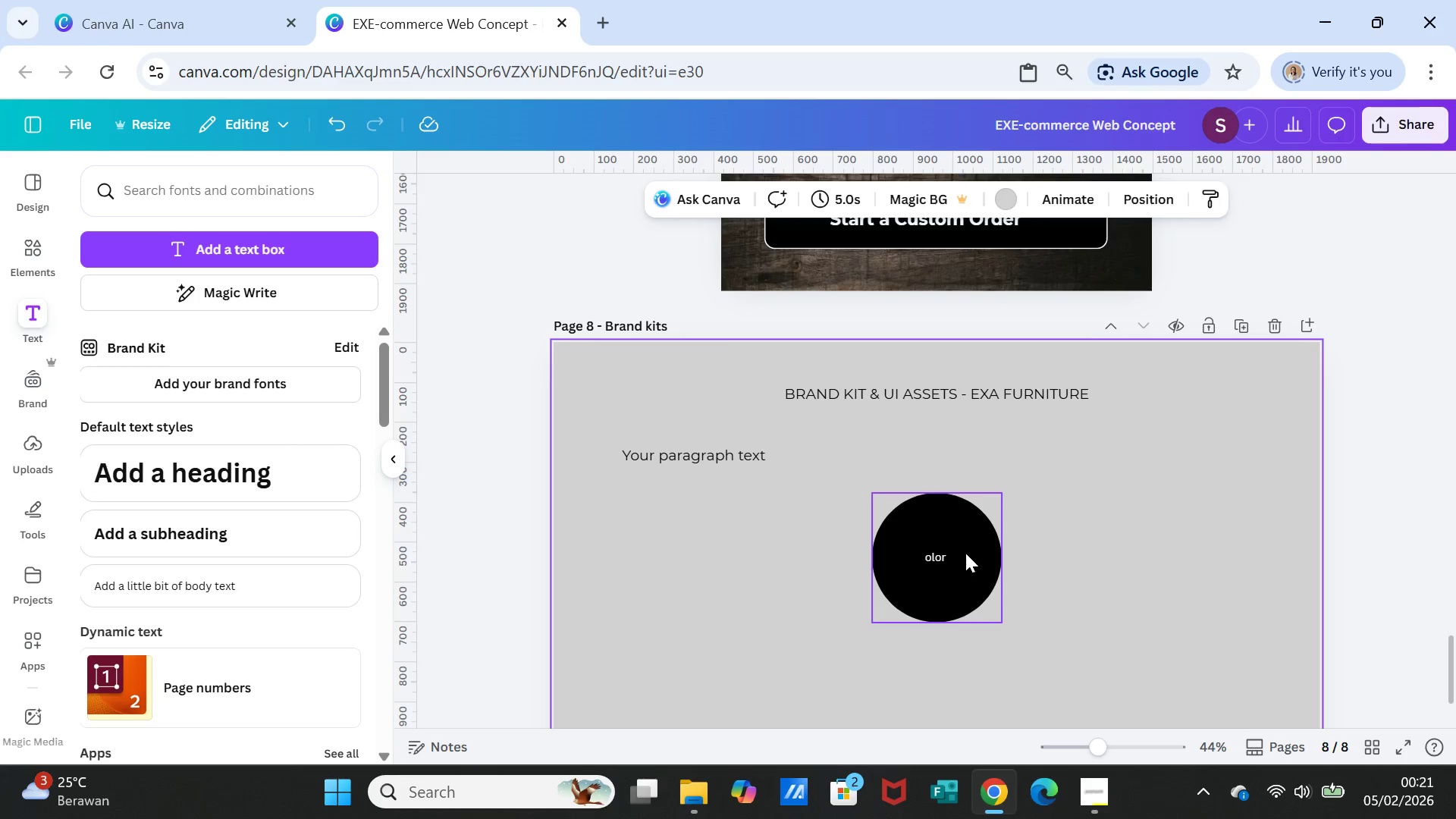 
left_click([965, 553])
 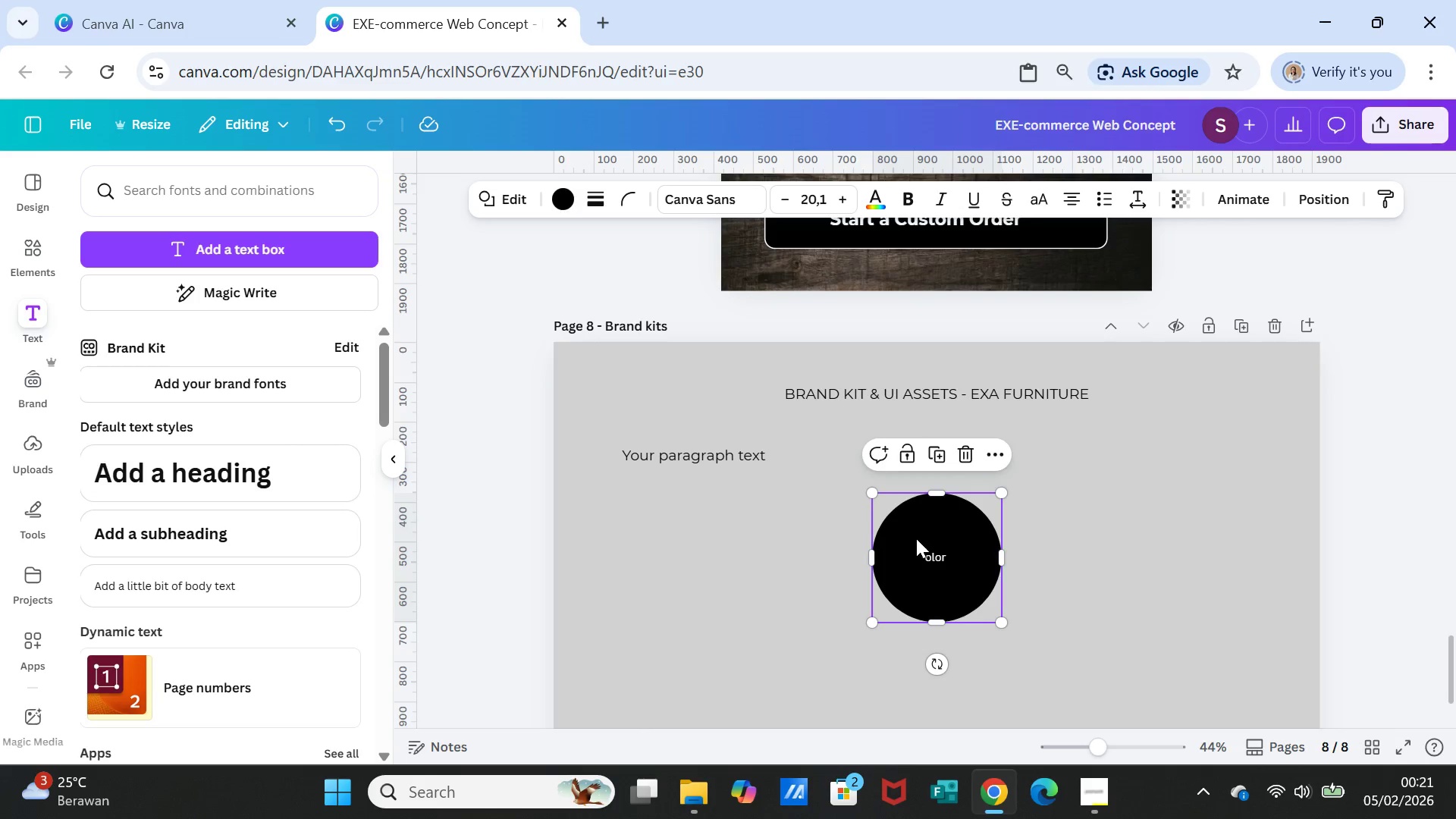 
key(Delete)
 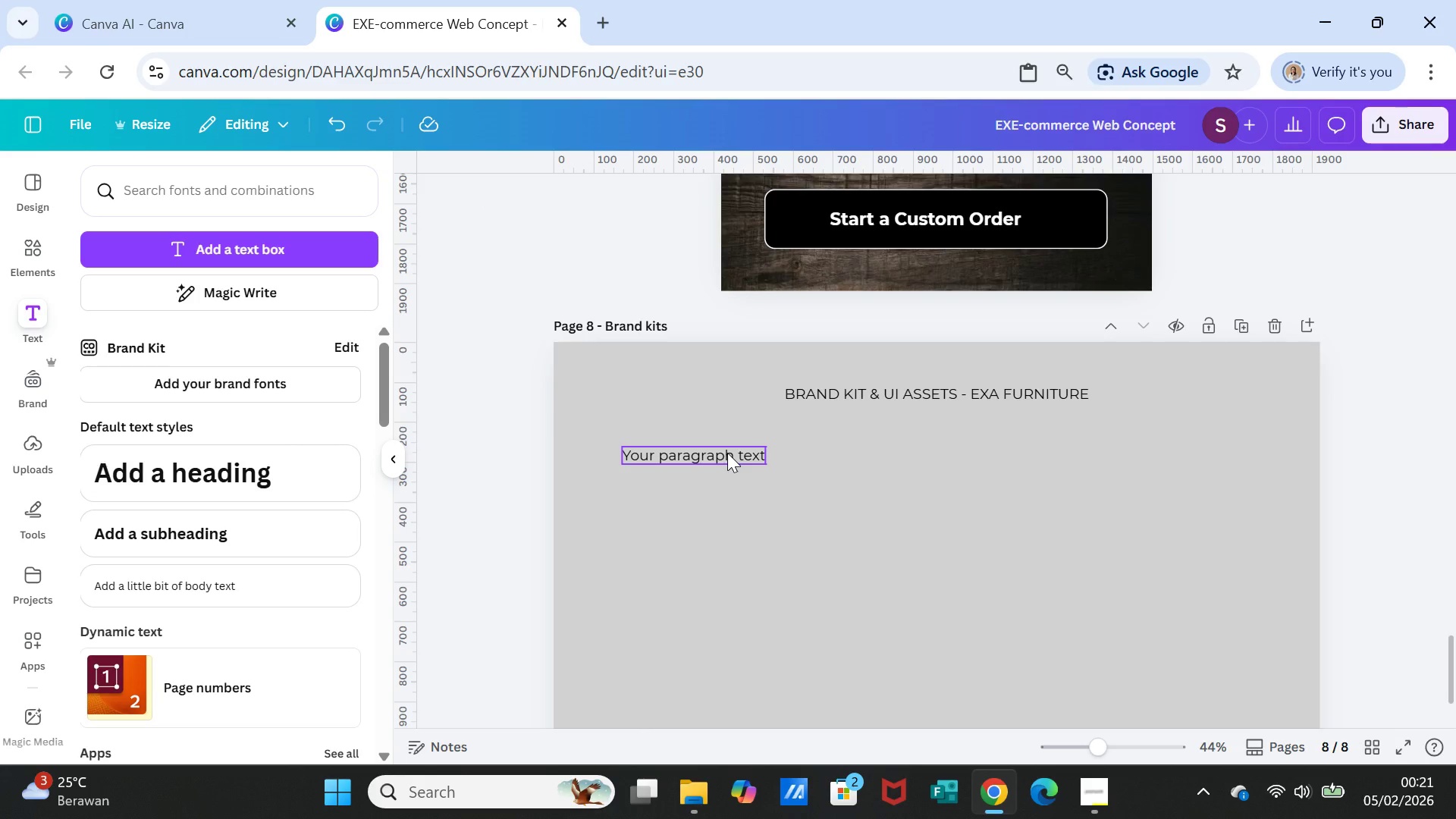 
double_click([727, 453])
 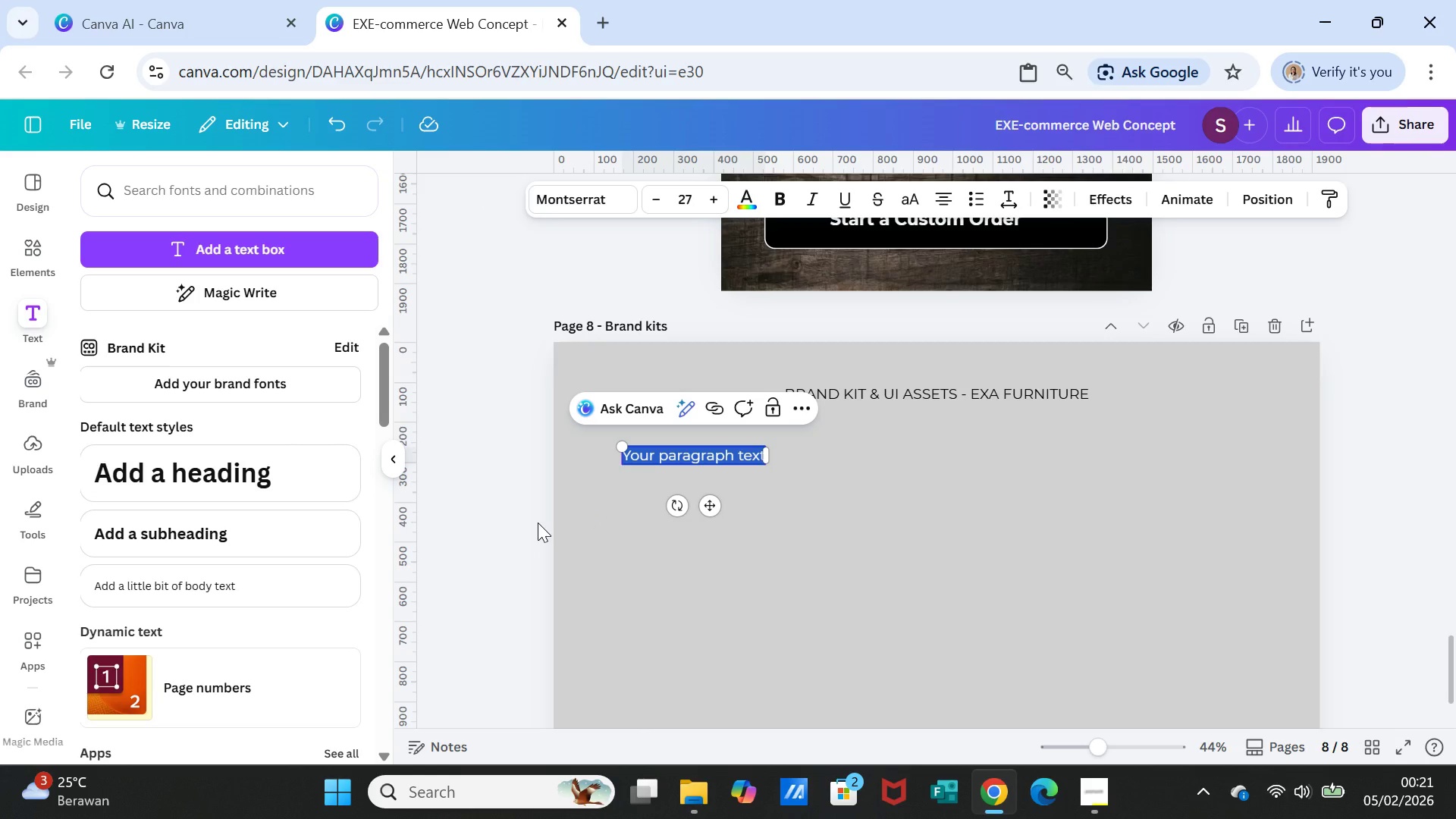 
type(Color Palette)
 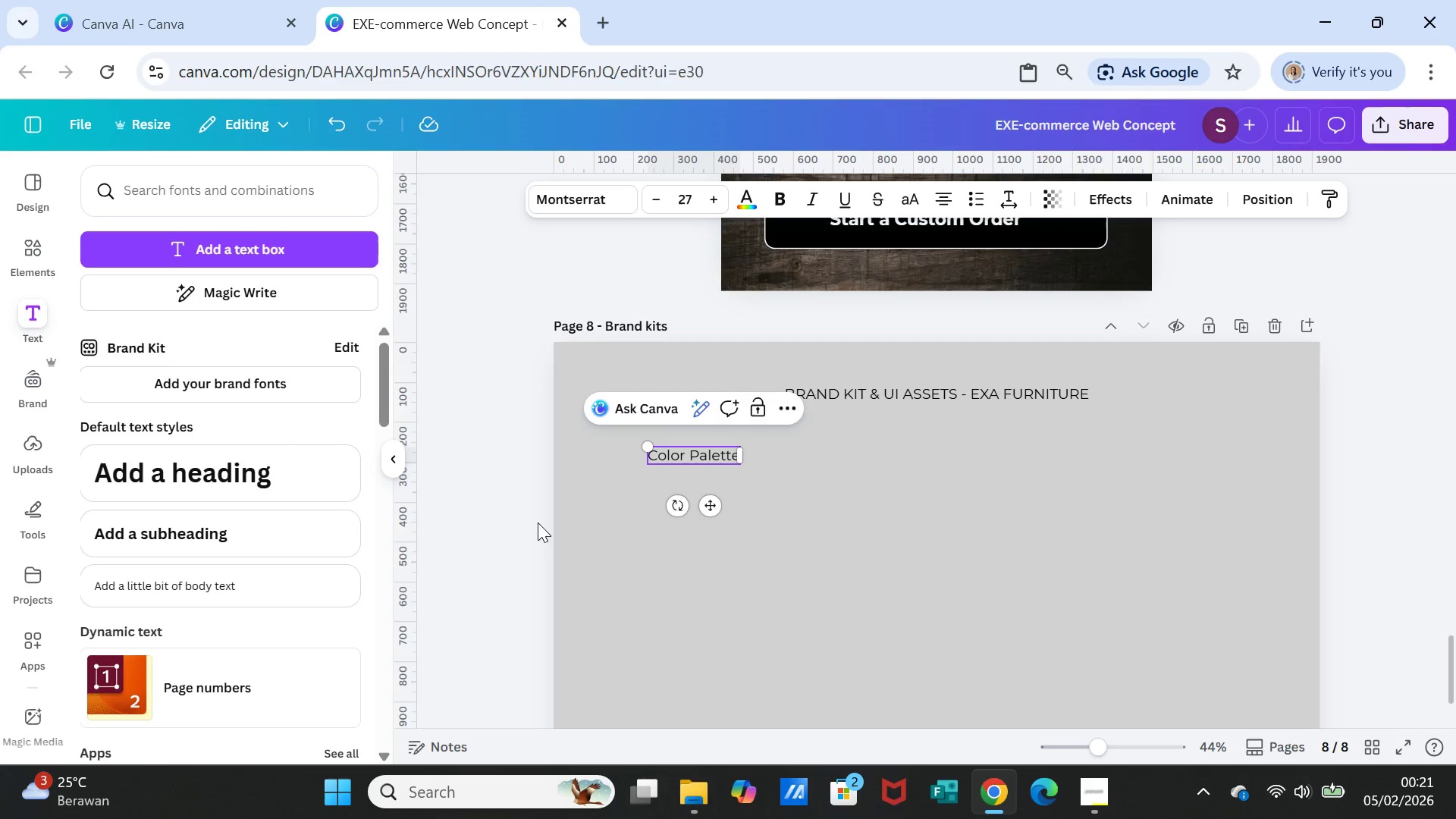 
key(ArrowLeft)
 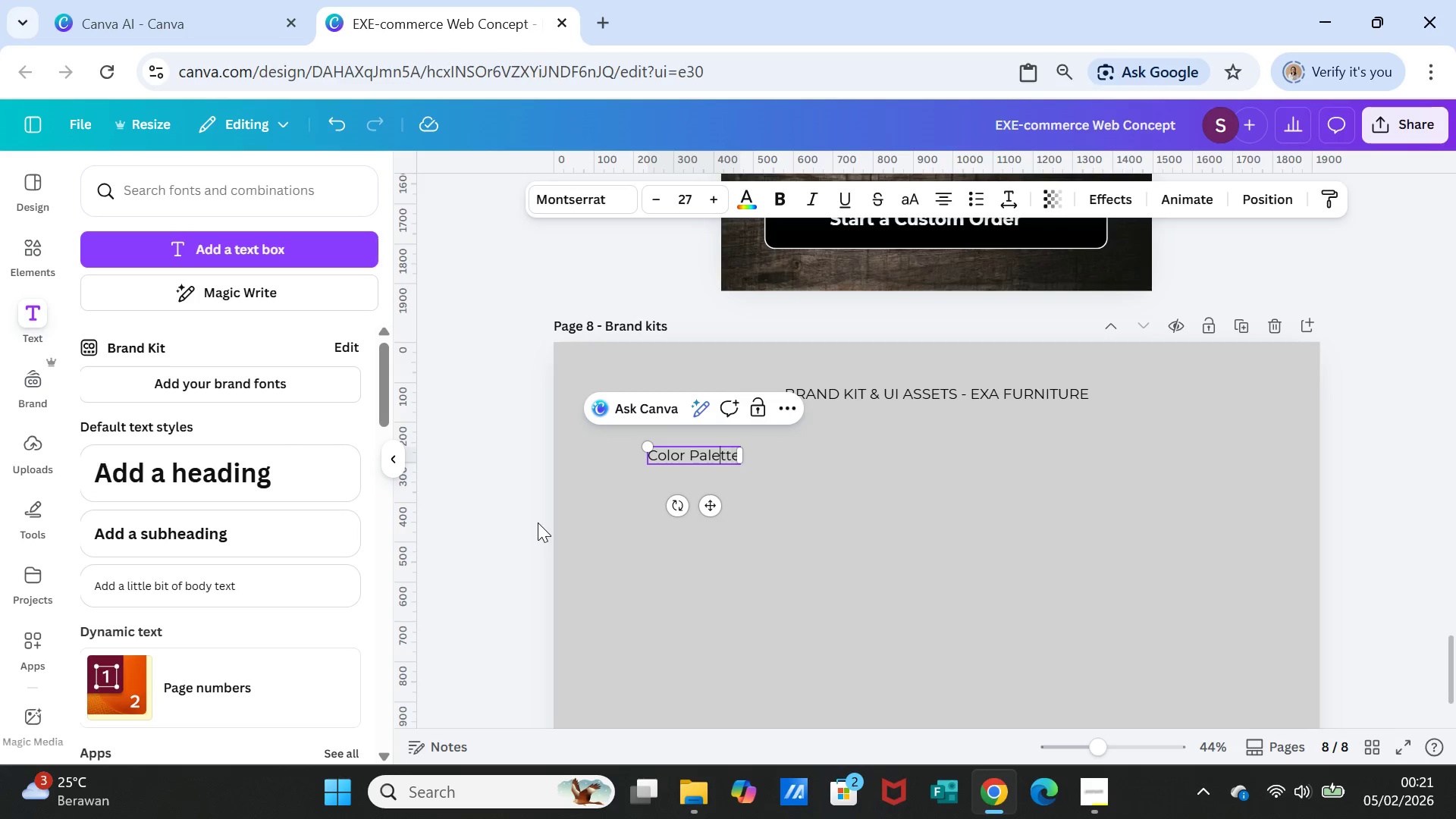 
key(ArrowLeft)
 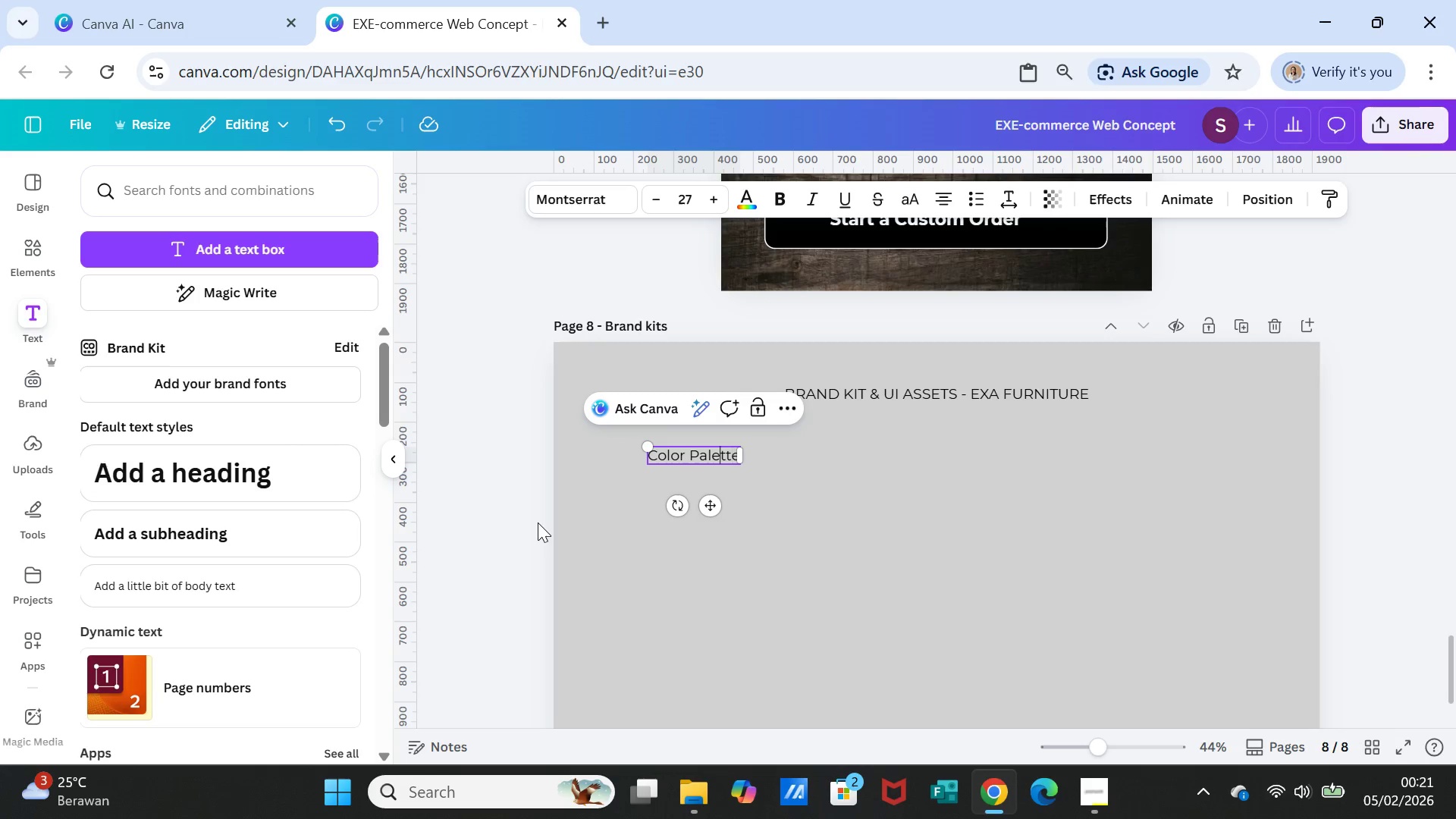 
key(ArrowLeft)
 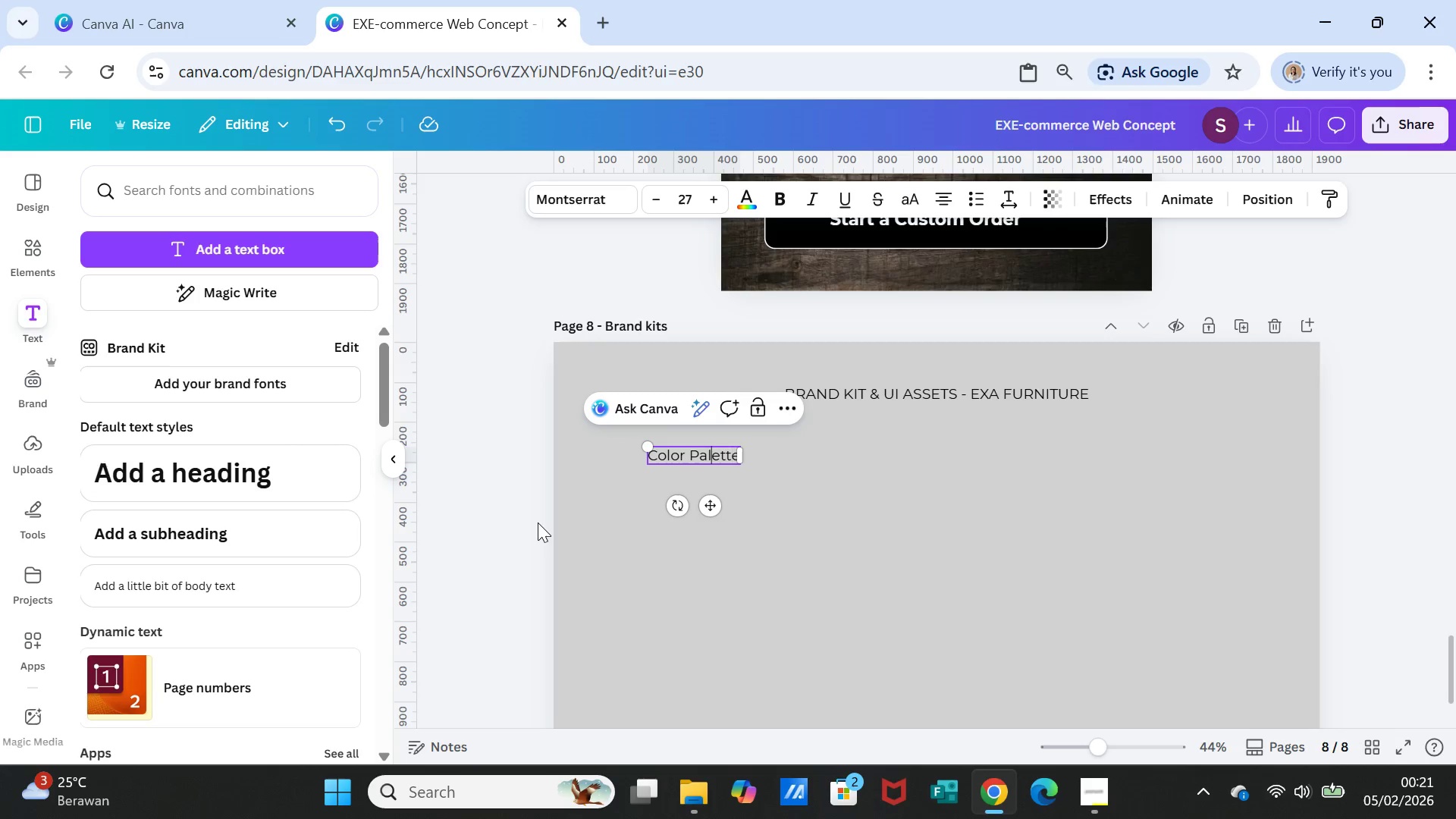 
key(ArrowLeft)
 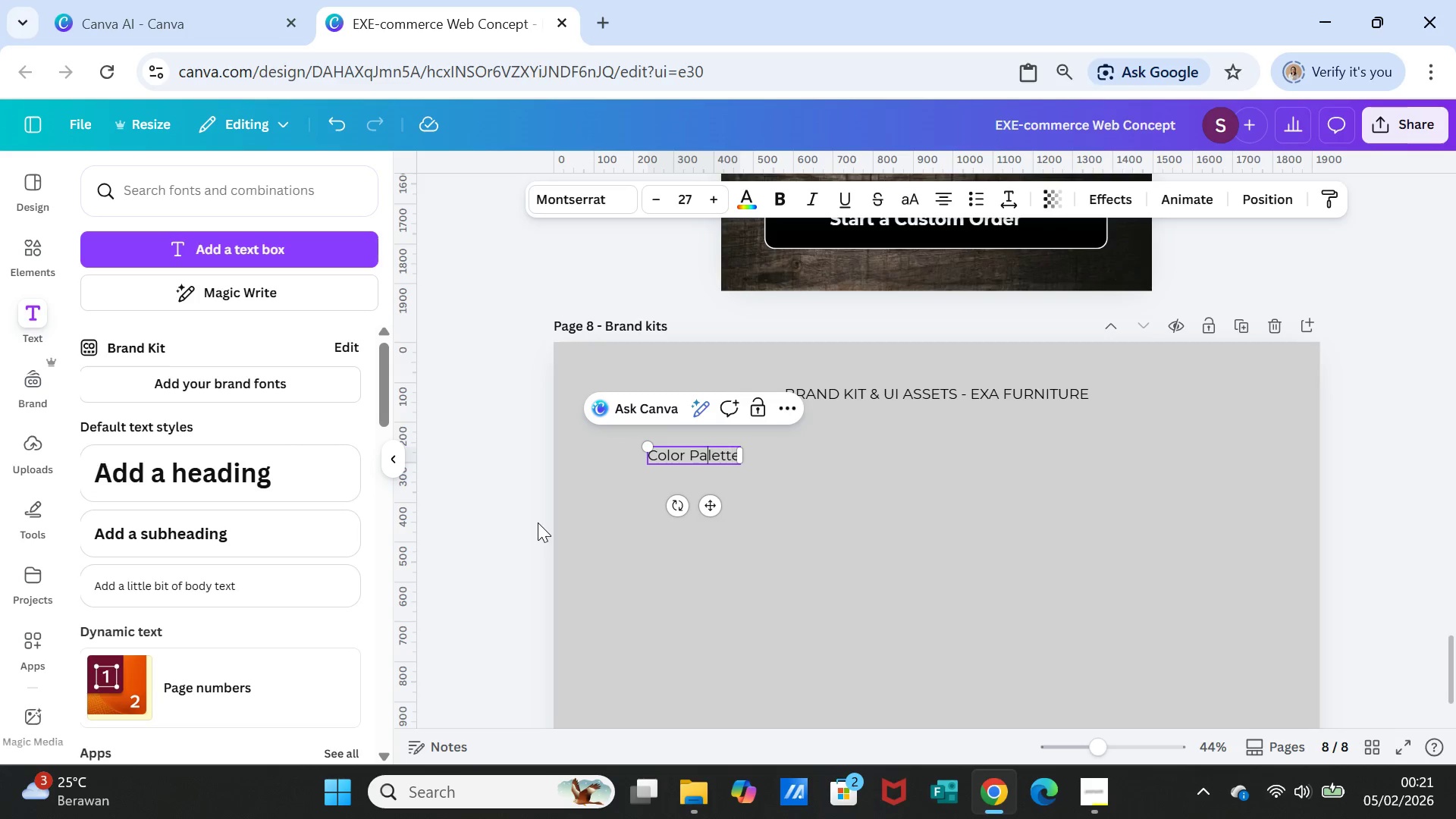 
key(ArrowLeft)
 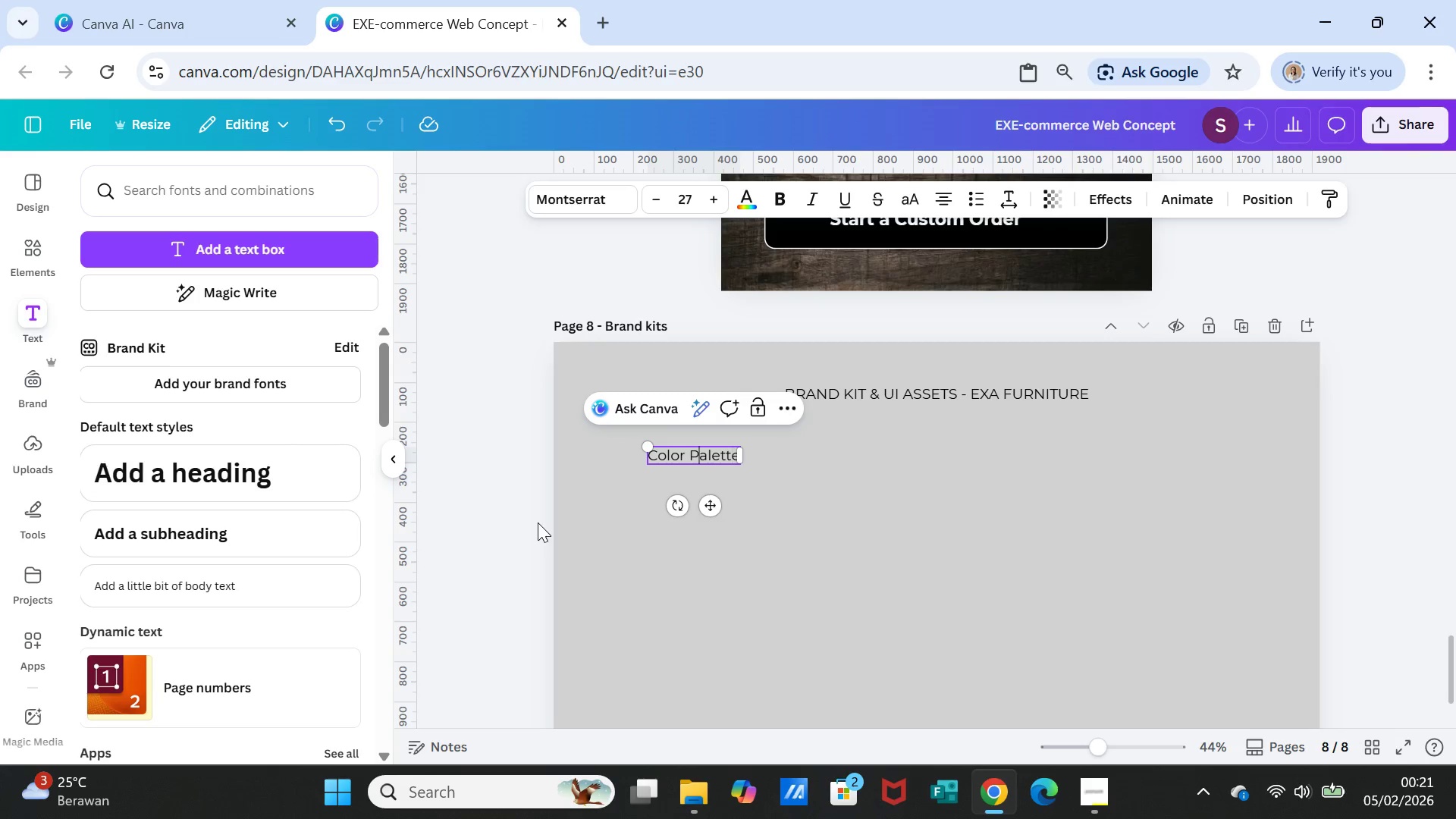 
hold_key(key=ArrowLeft, duration=0.8)
 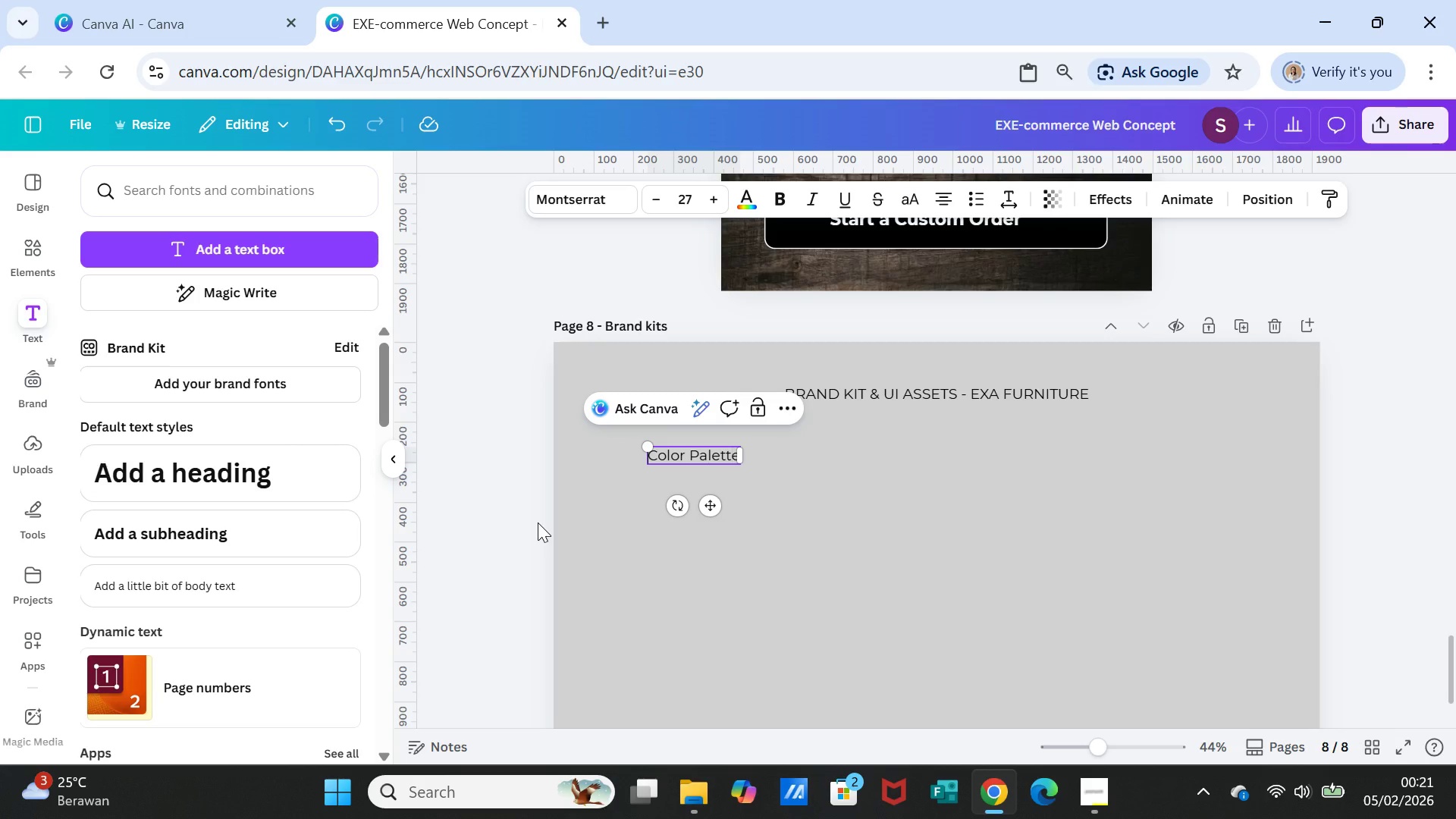 
key(ArrowLeft)
 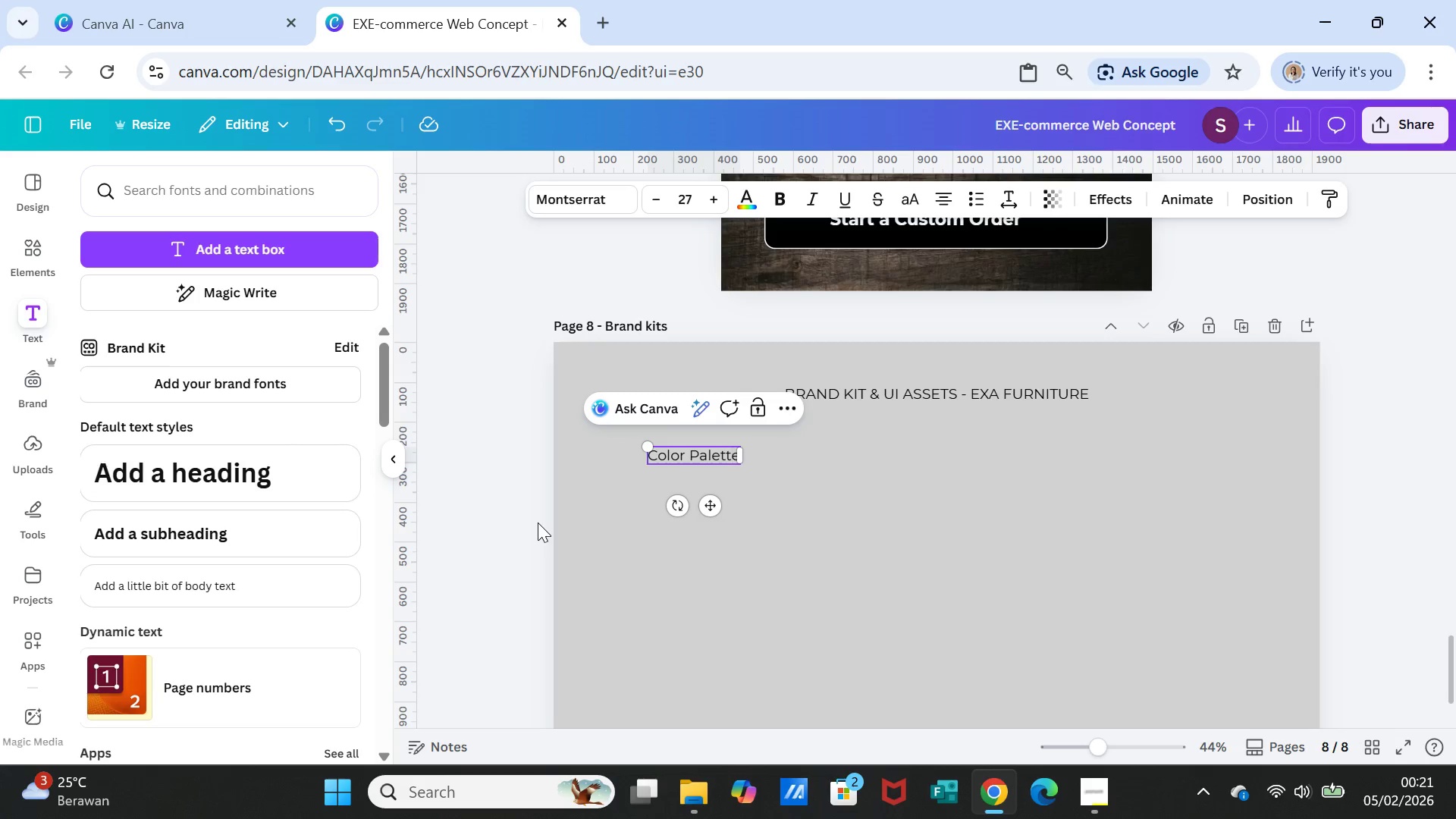 
key(ArrowLeft)
 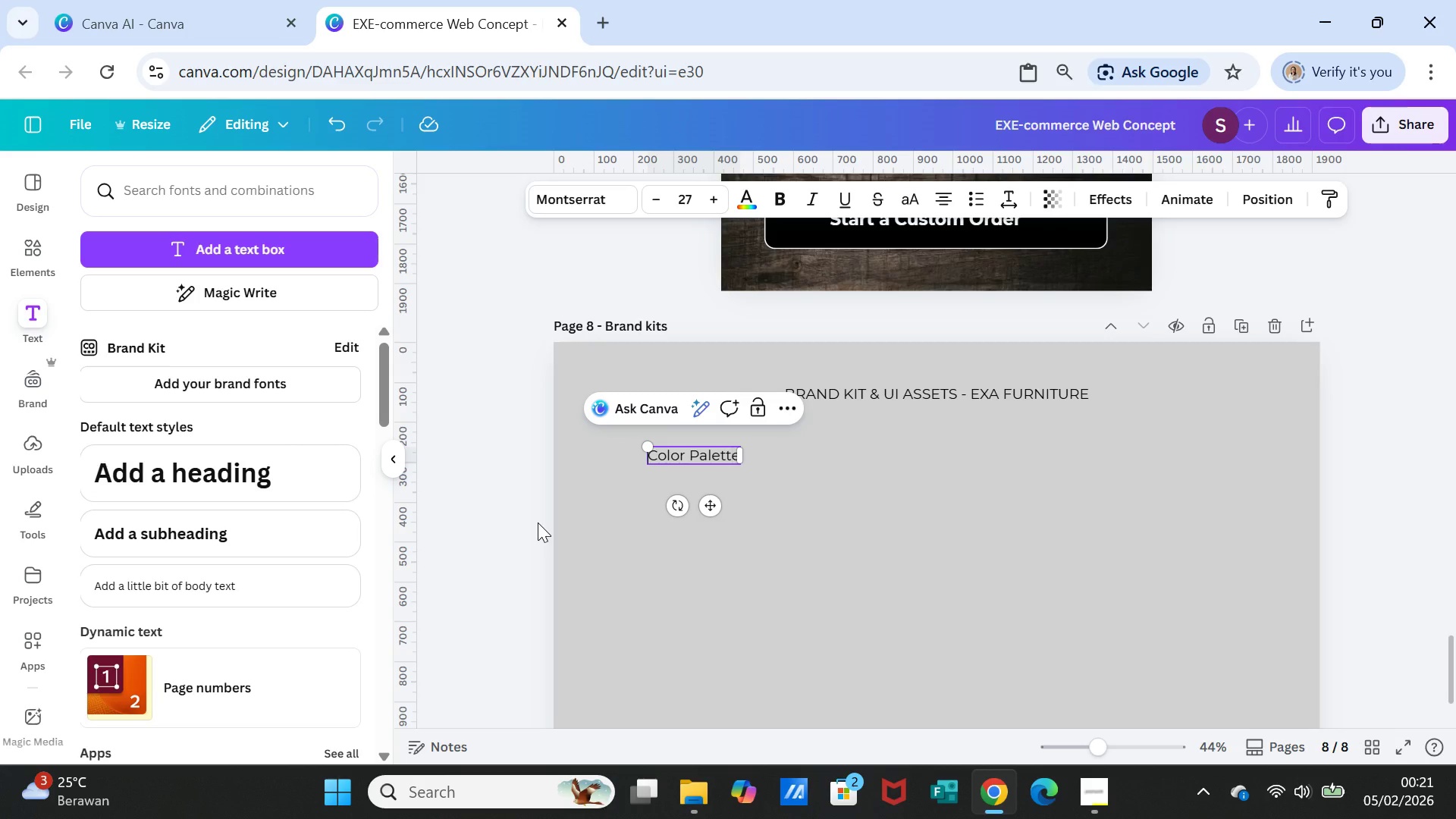 
key(1)
 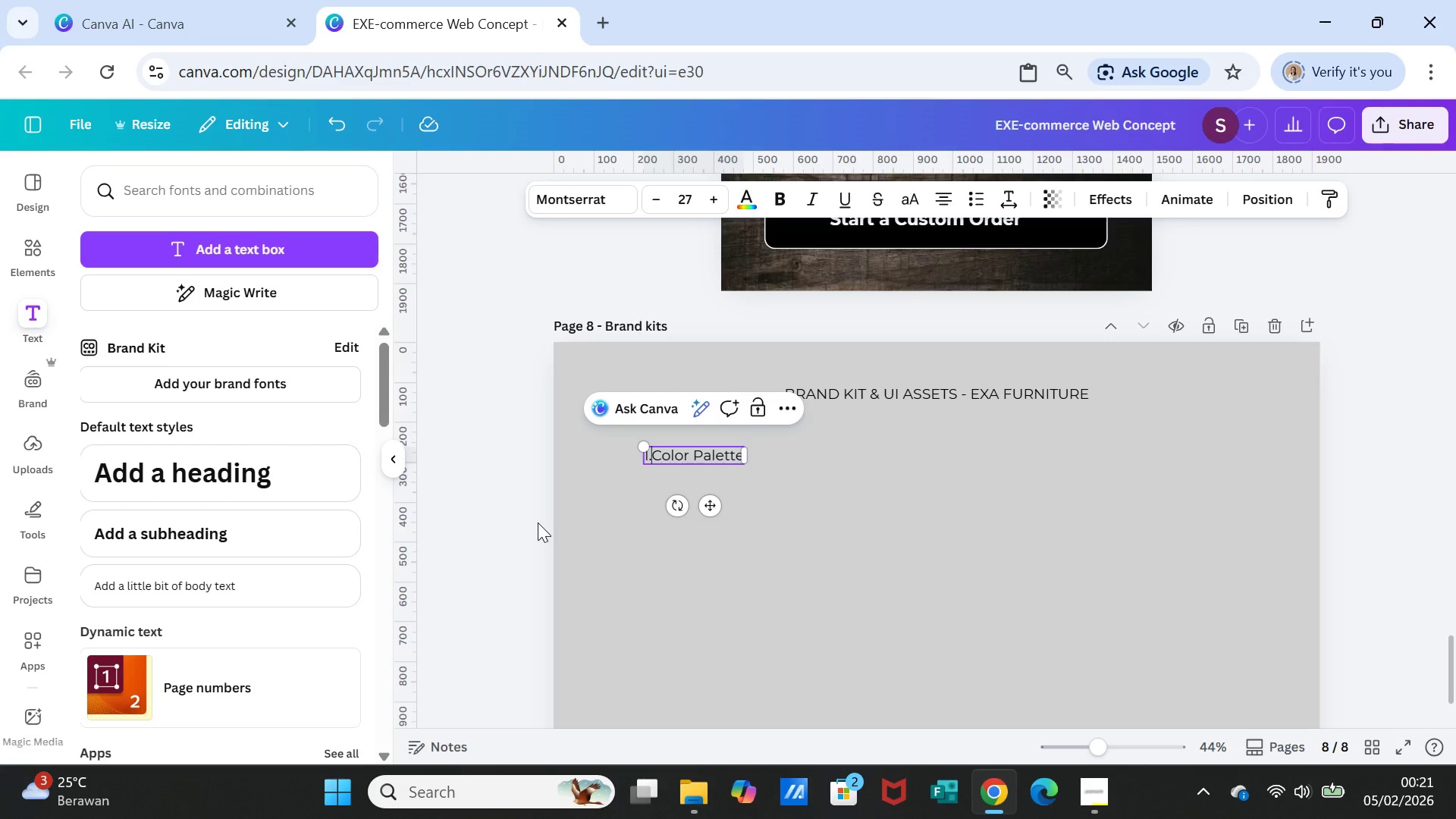 
key(Period)
 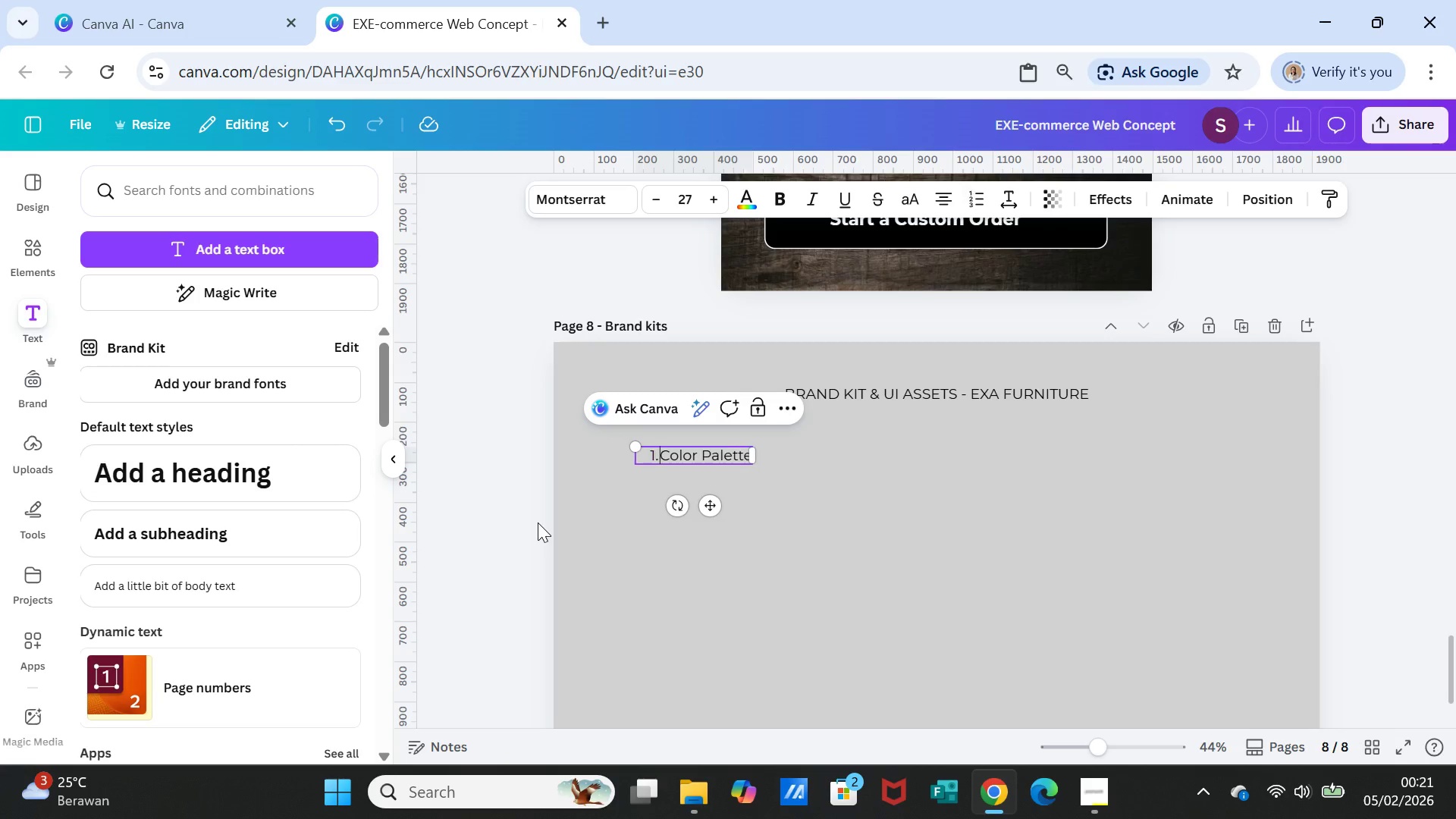 
key(Space)
 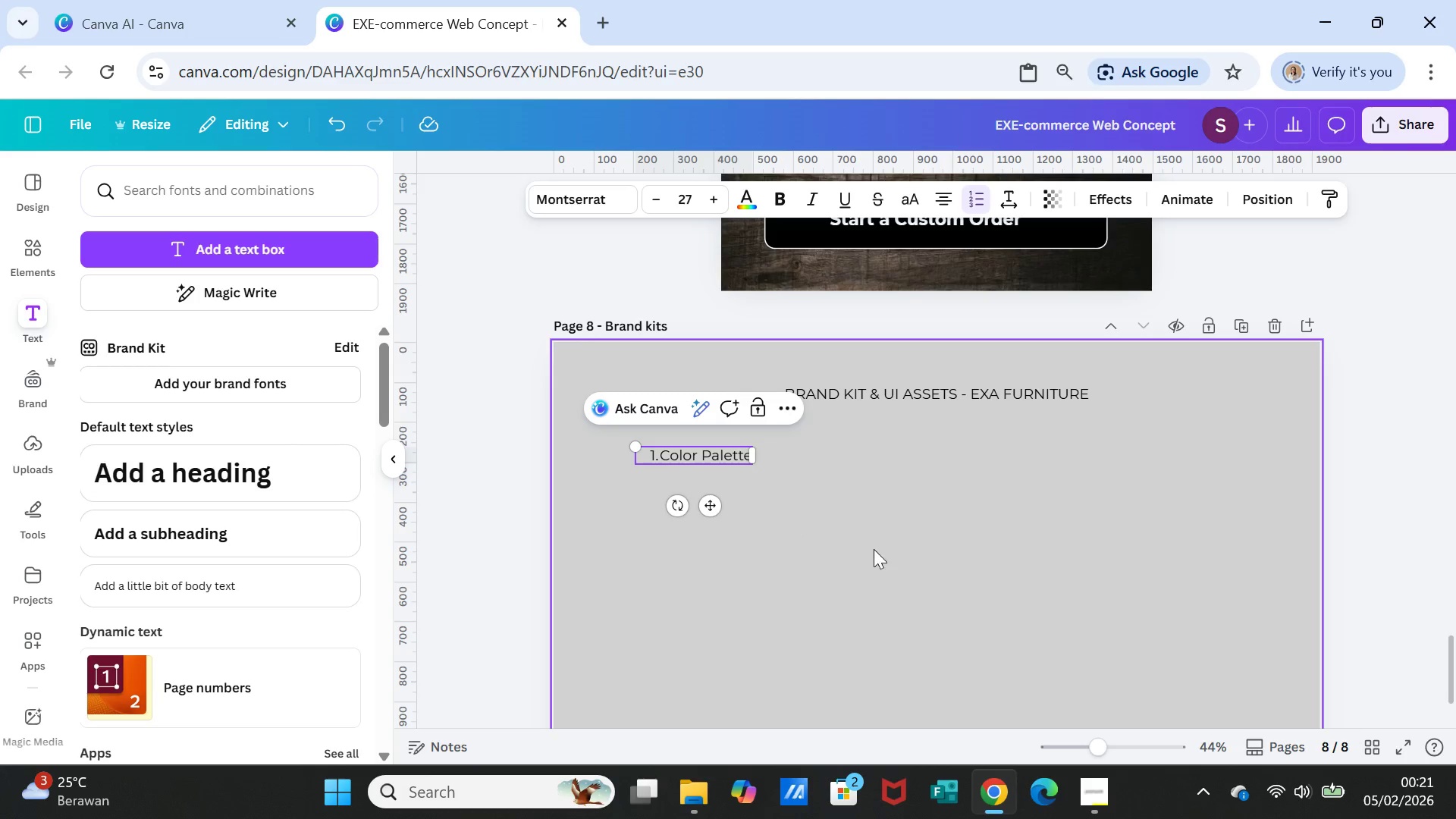 
left_click([971, 563])
 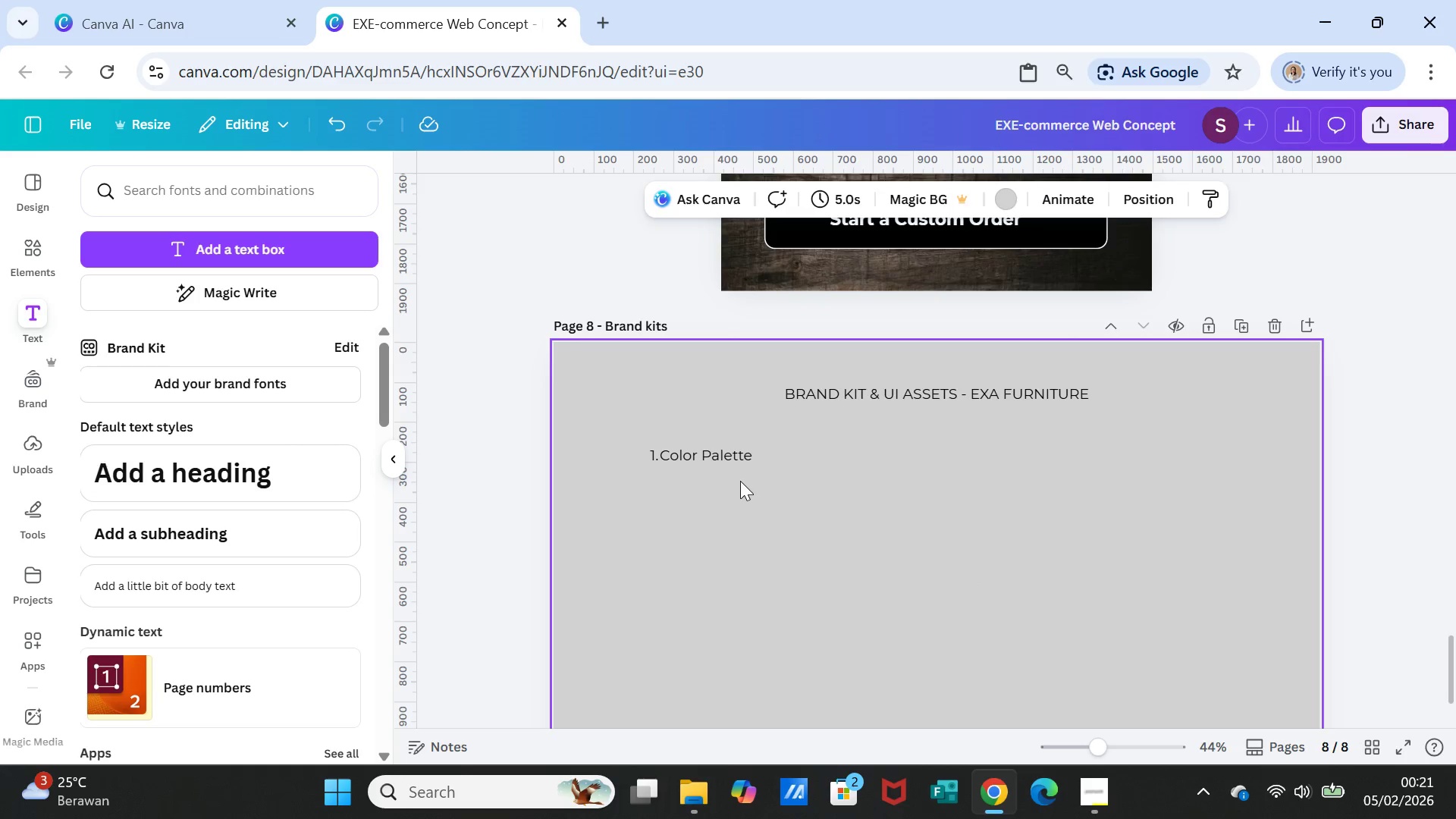 
left_click_drag(start_coordinate=[739, 460], to_coordinate=[733, 431])
 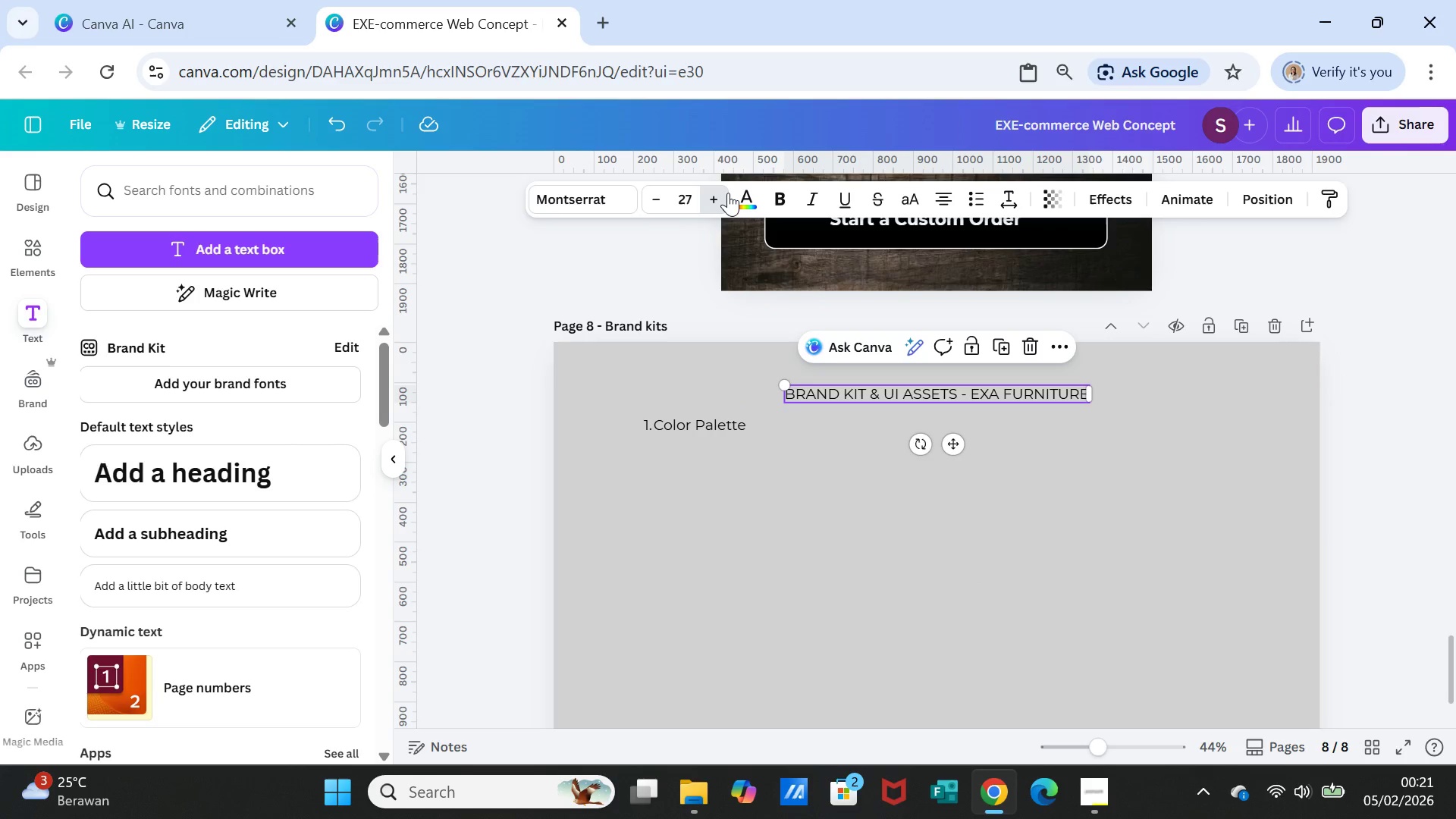 
left_click([728, 193])
 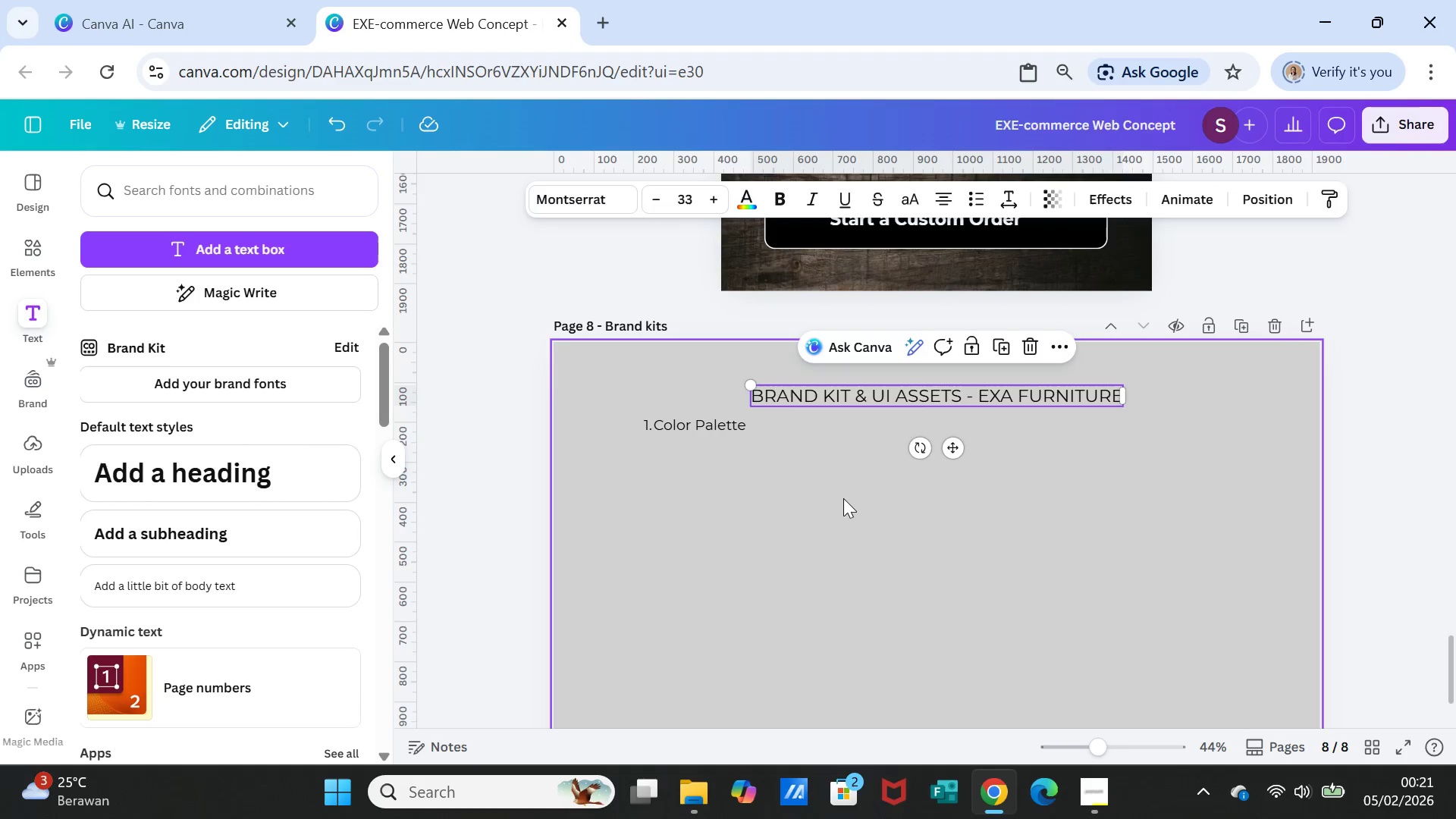 
left_click([843, 498])
 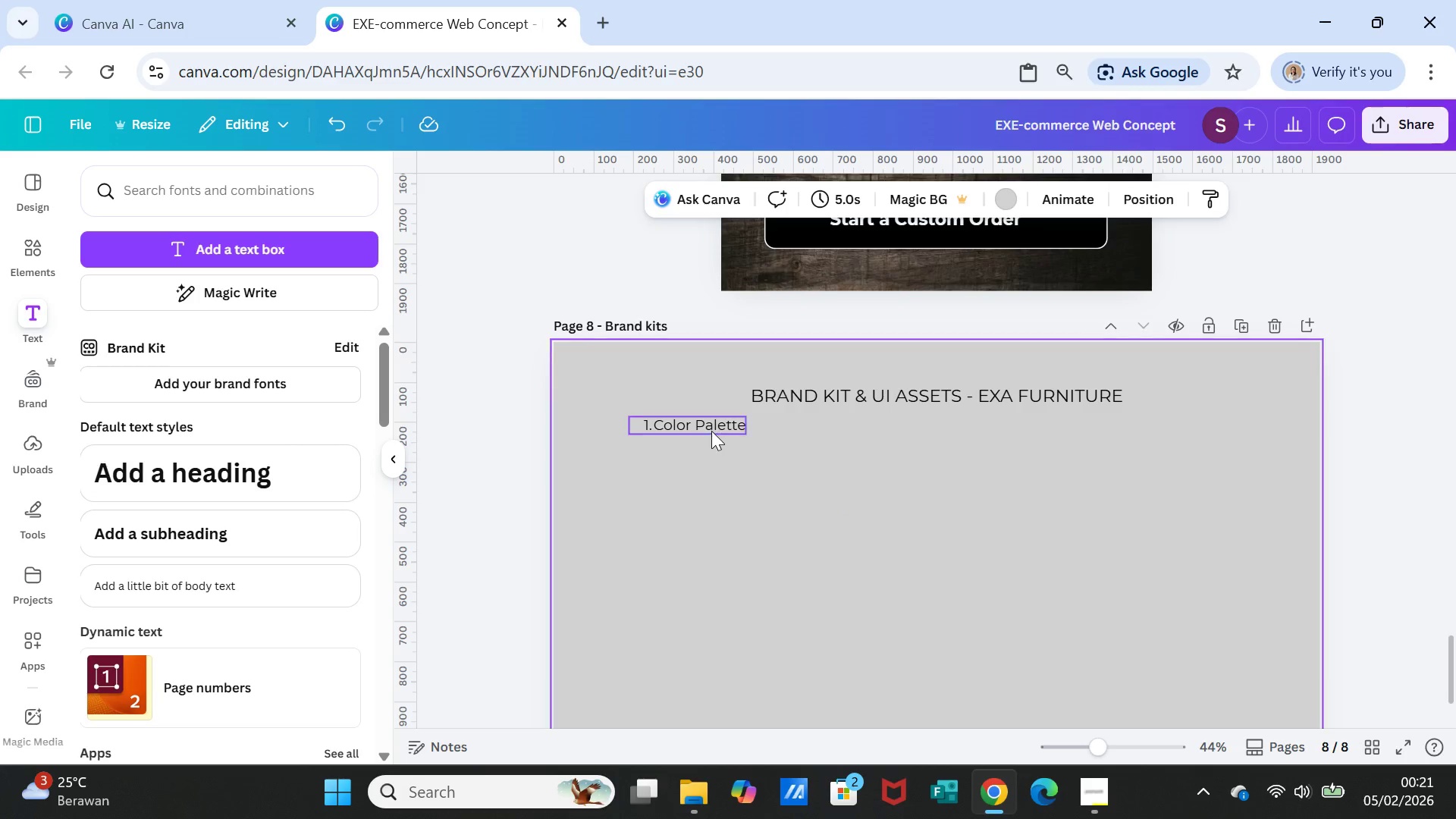 
left_click_drag(start_coordinate=[711, 431], to_coordinate=[710, 445])
 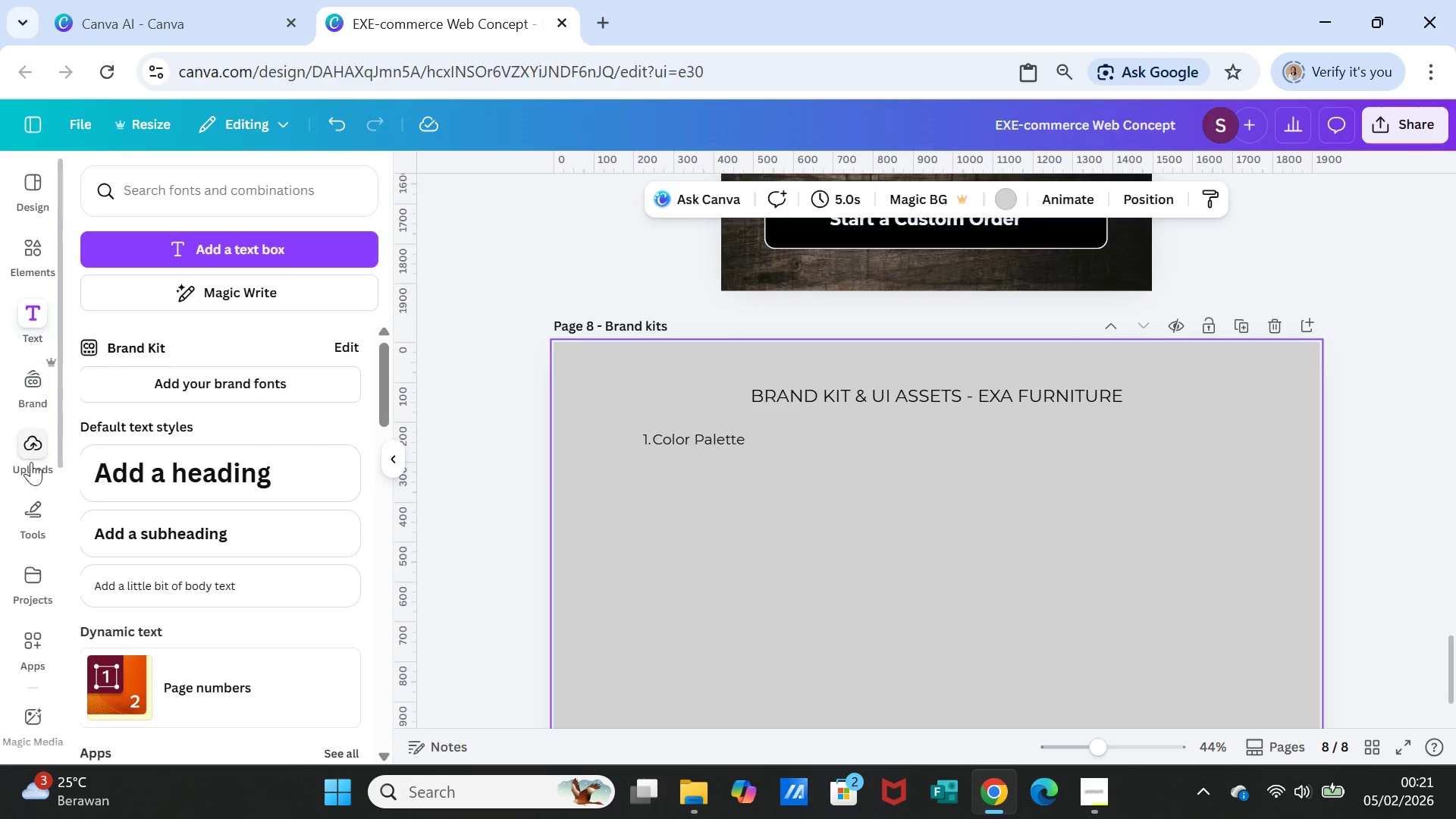 
wait(7.48)
 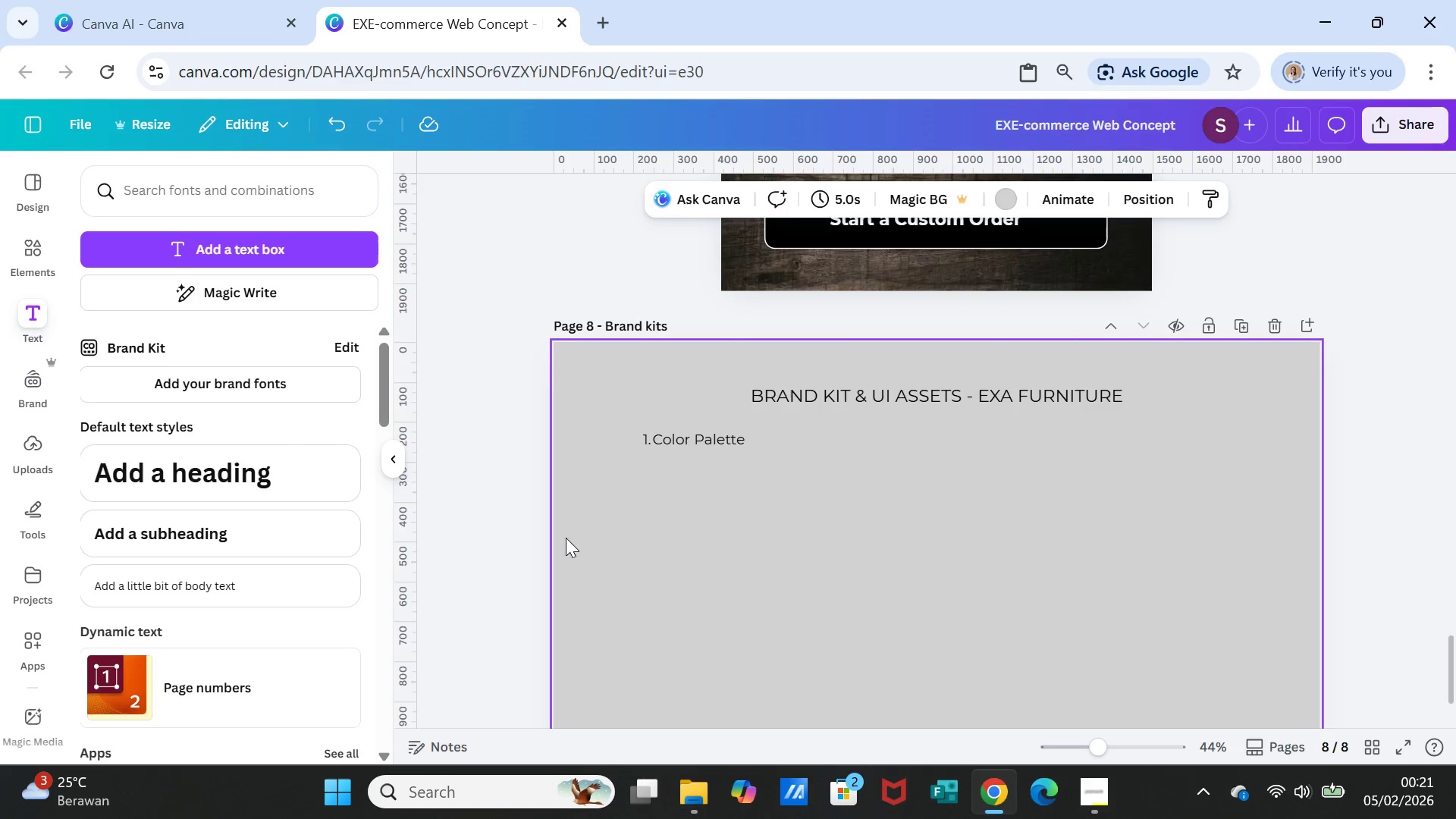 
left_click([29, 256])
 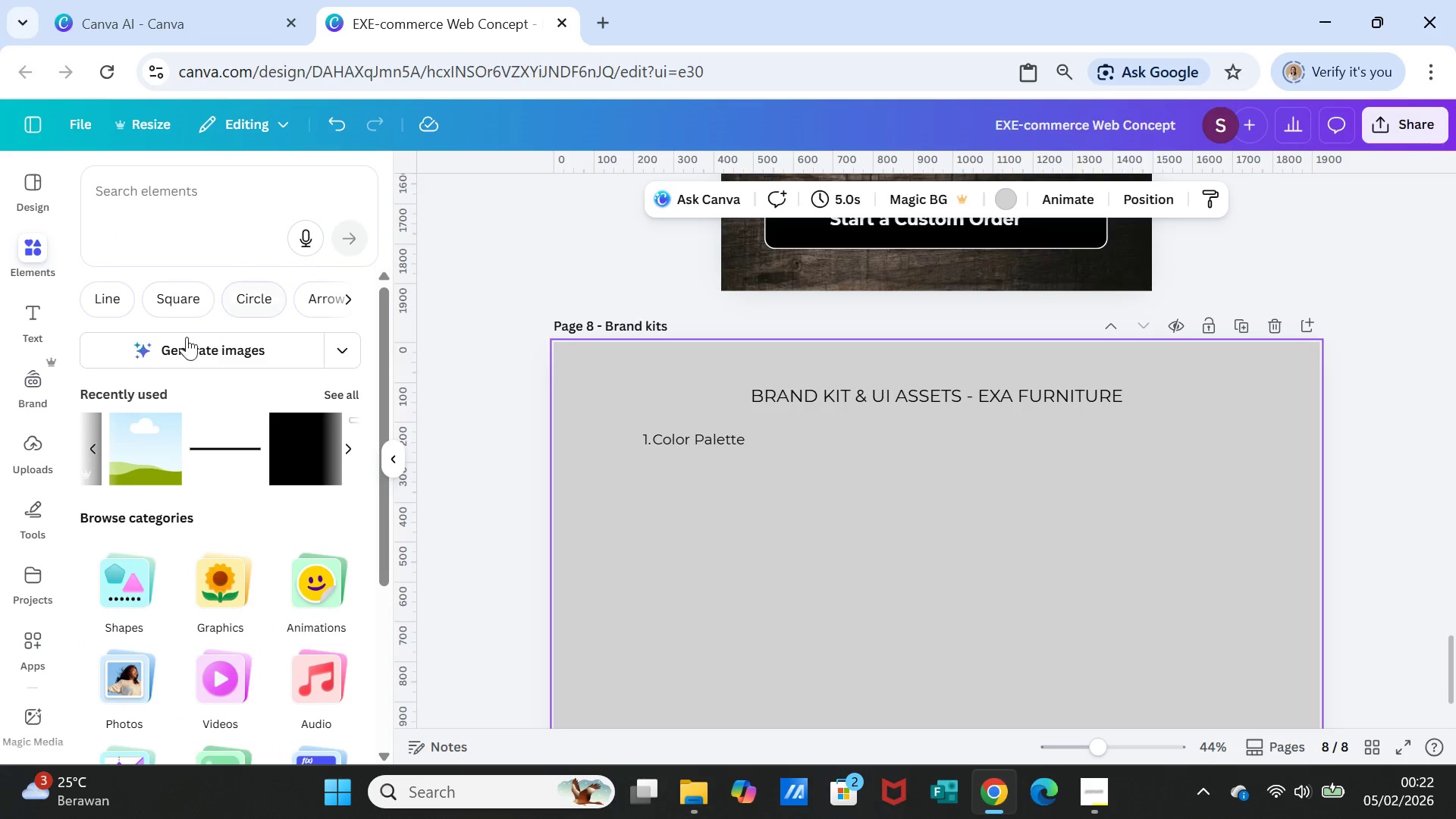 
wait(7.64)
 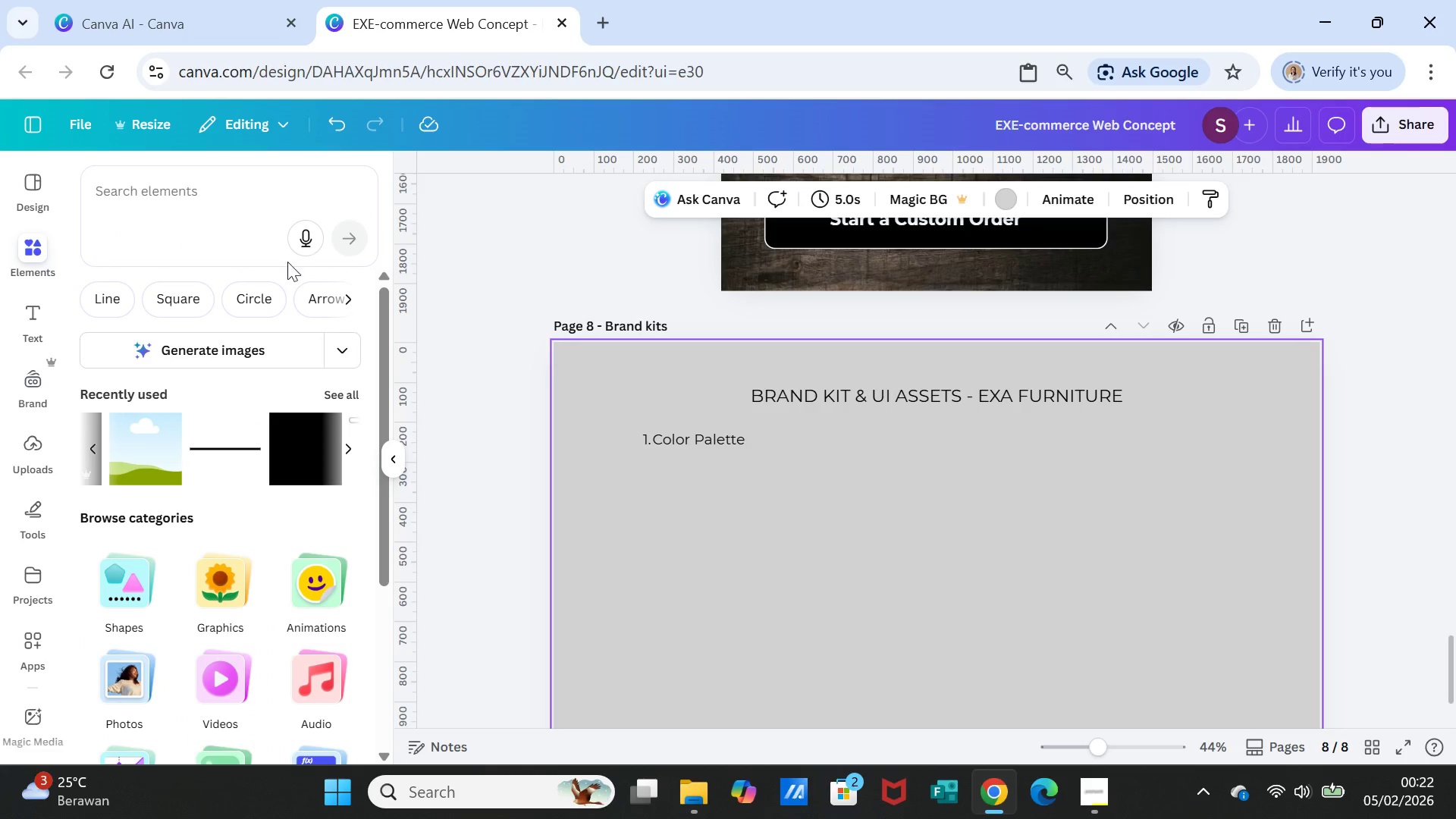 
left_click([166, 306])
 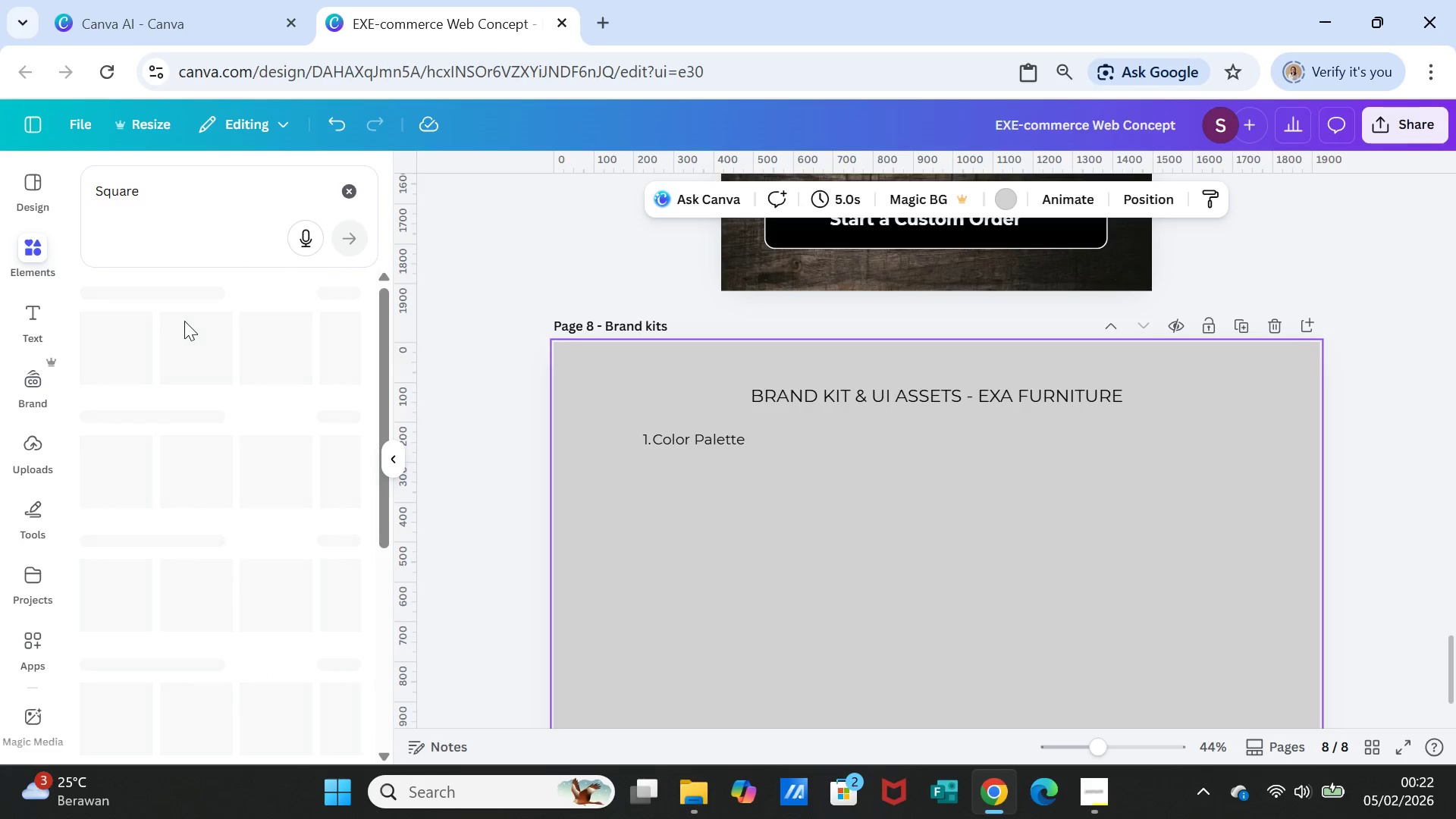 
mouse_move([168, 337])
 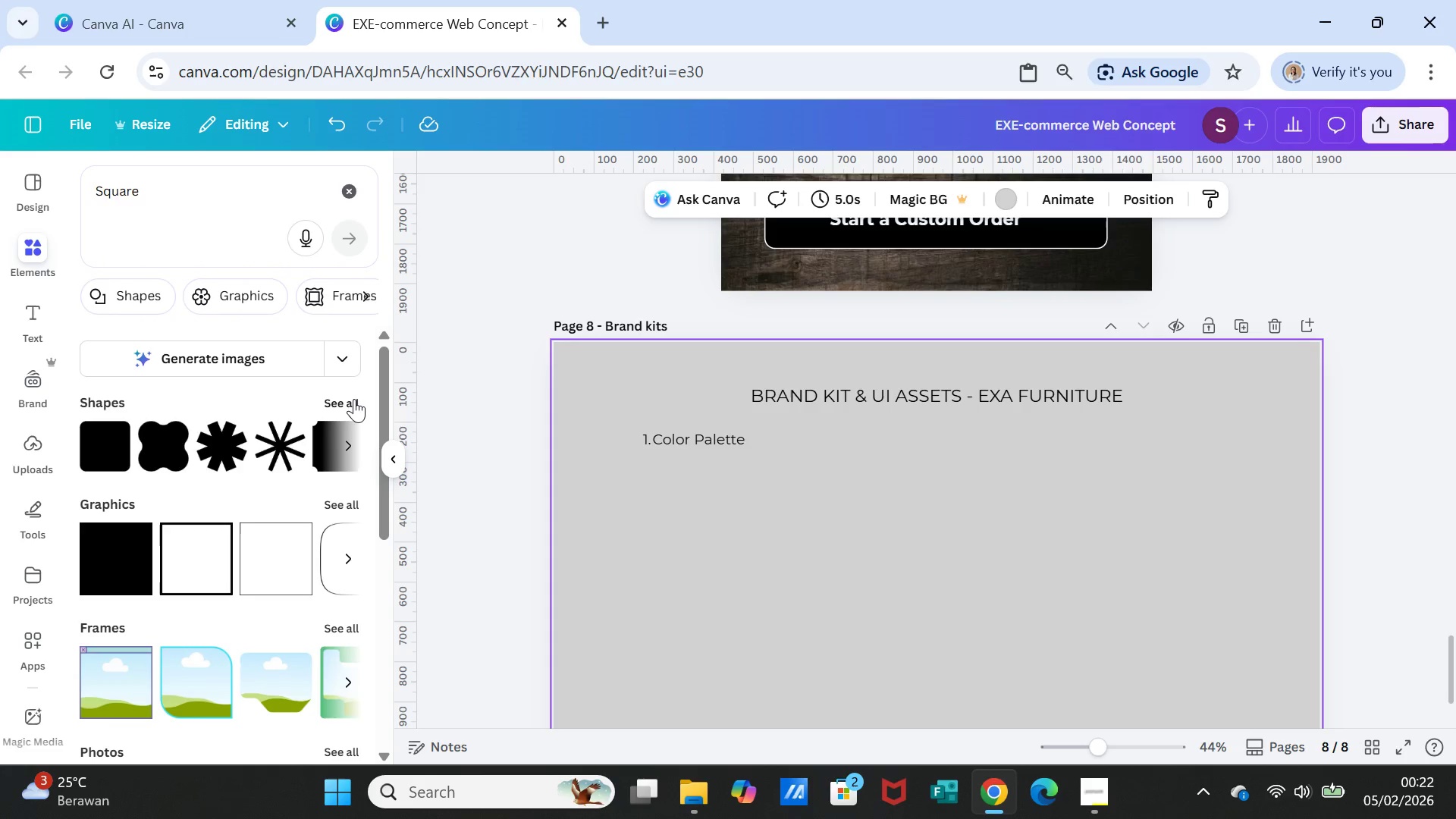 
left_click([354, 399])
 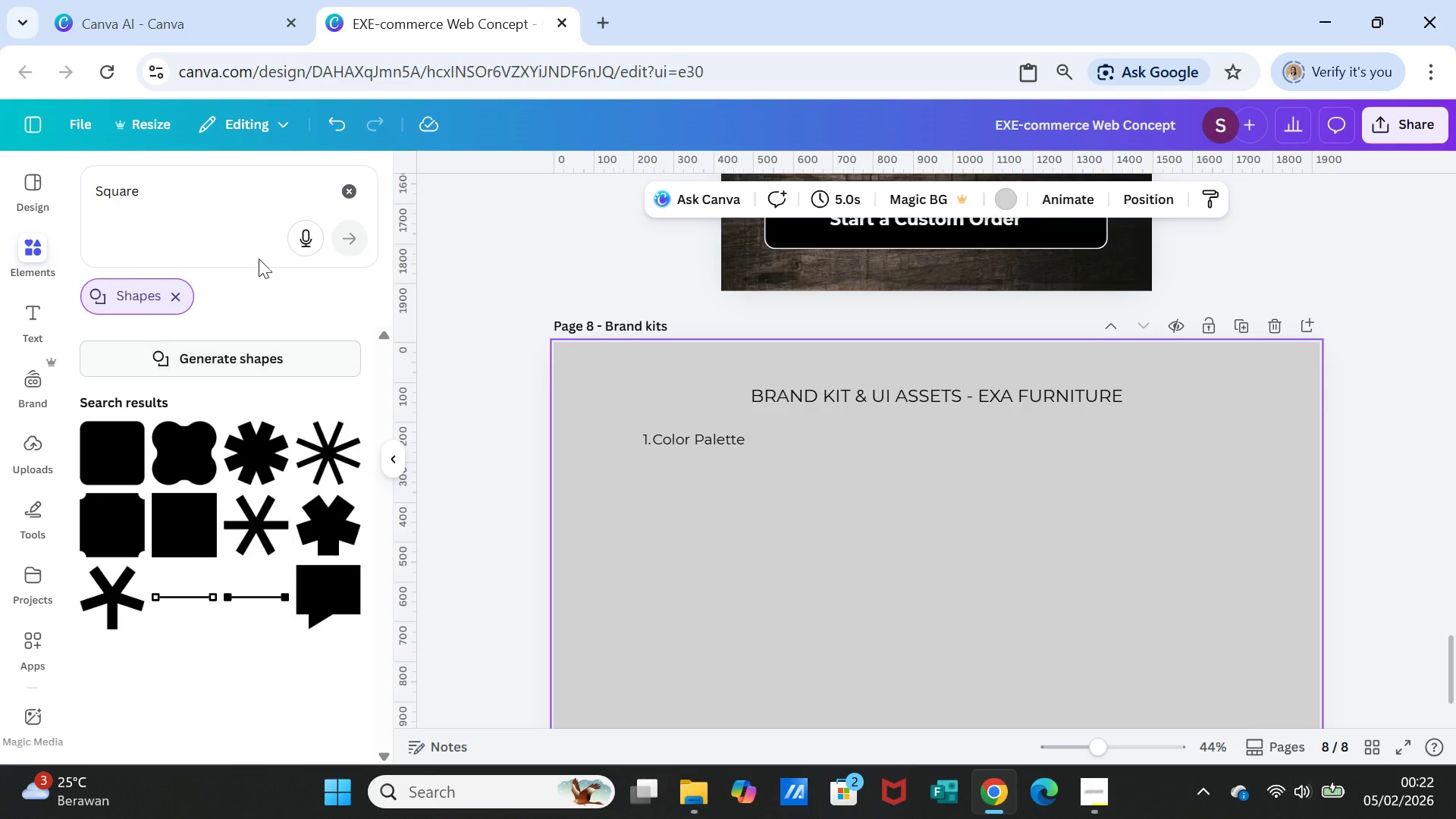 
left_click([348, 187])
 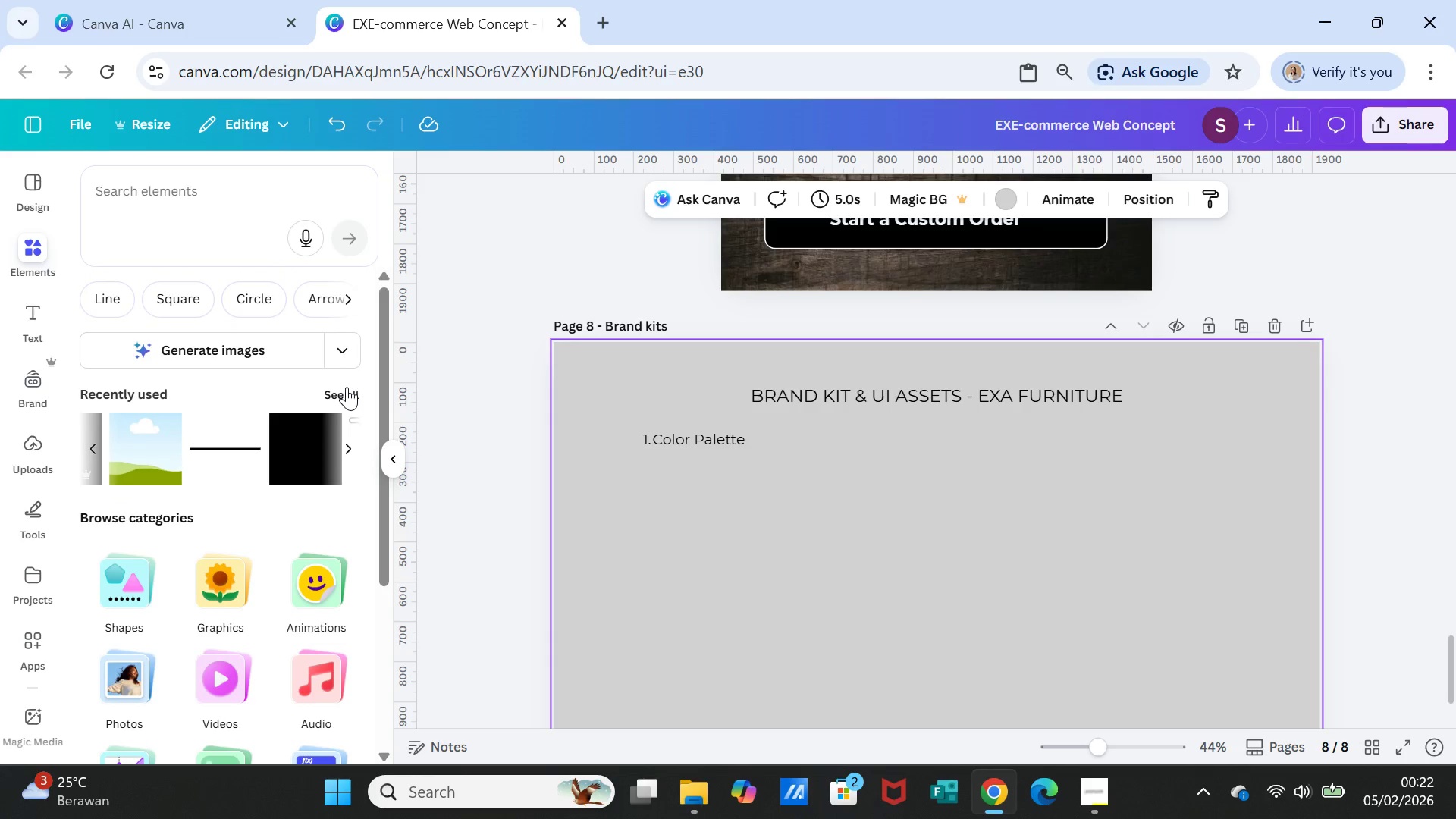 
left_click([346, 390])
 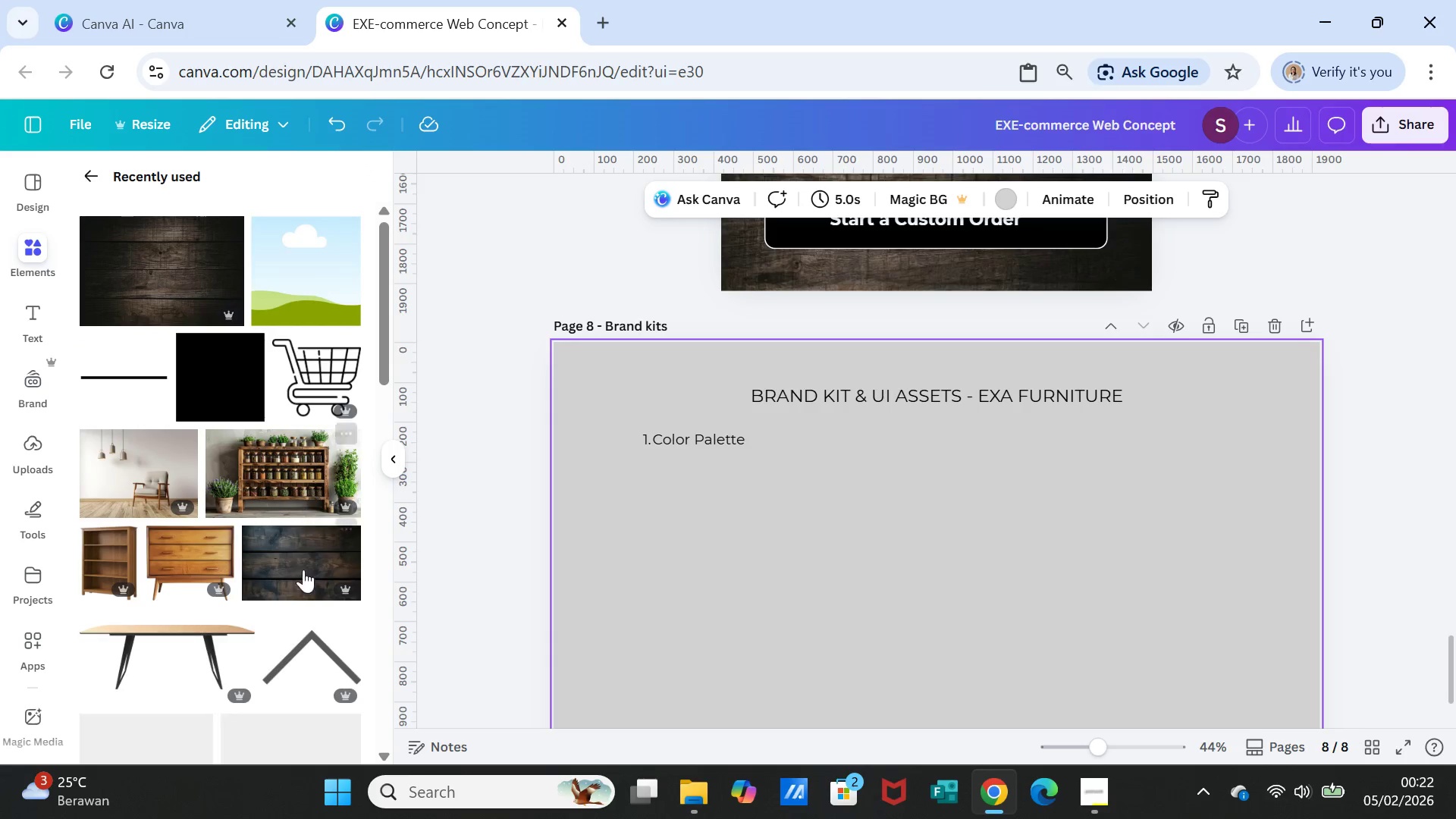 
scroll: coordinate [321, 623], scroll_direction: down, amount: 20.0
 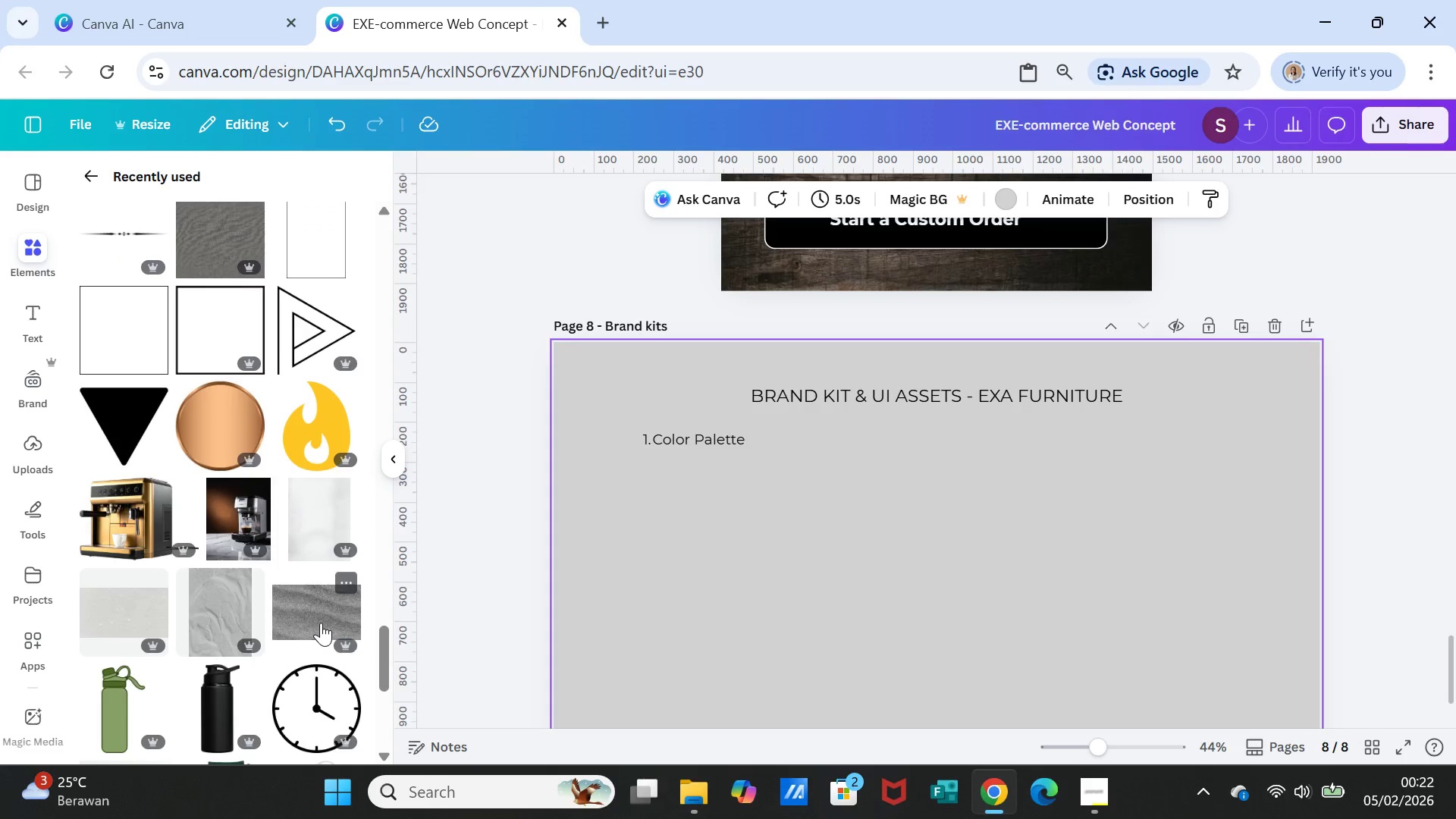 
scroll: coordinate [321, 623], scroll_direction: down, amount: 2.0
 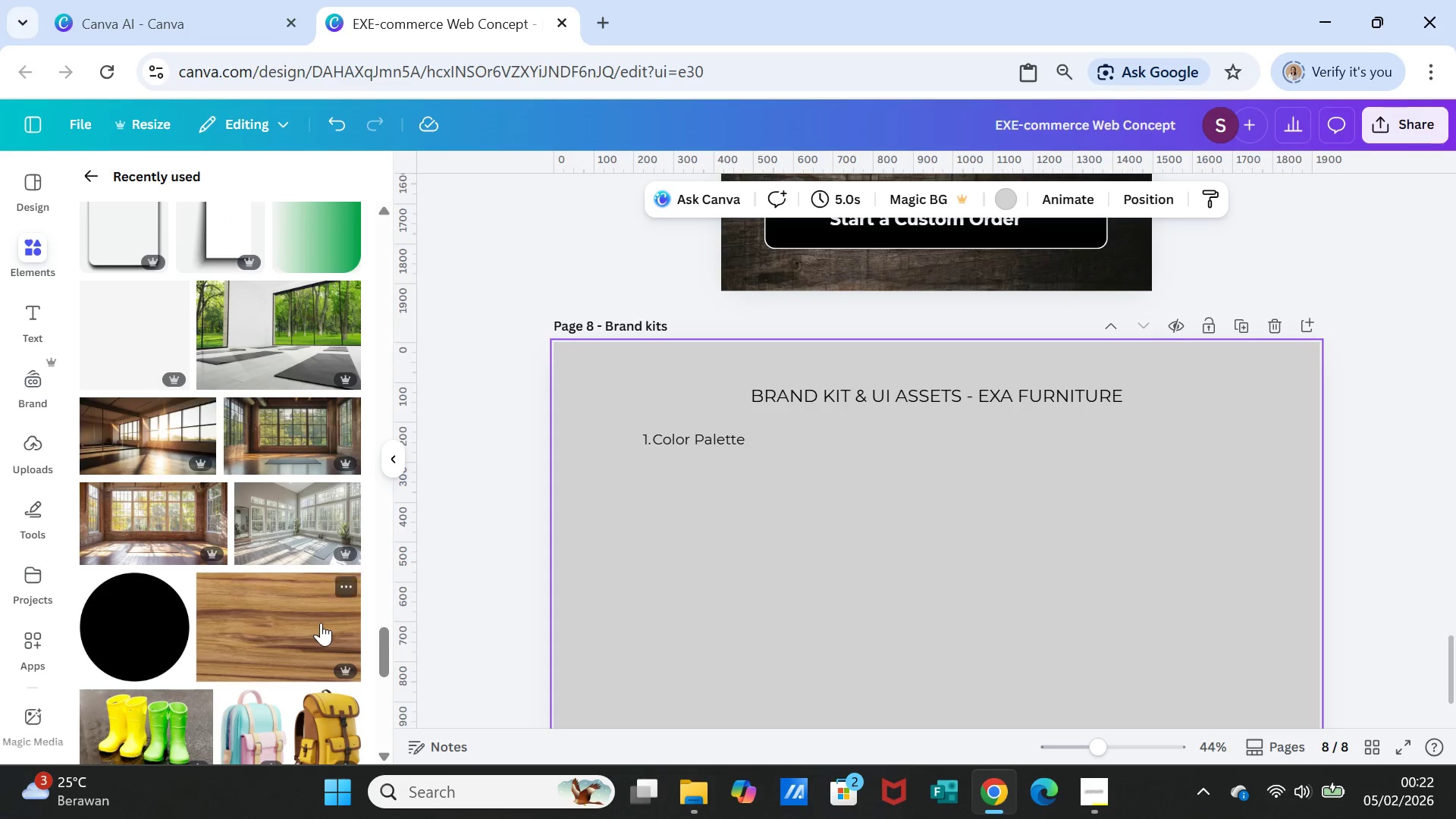 
left_click([157, 605])
 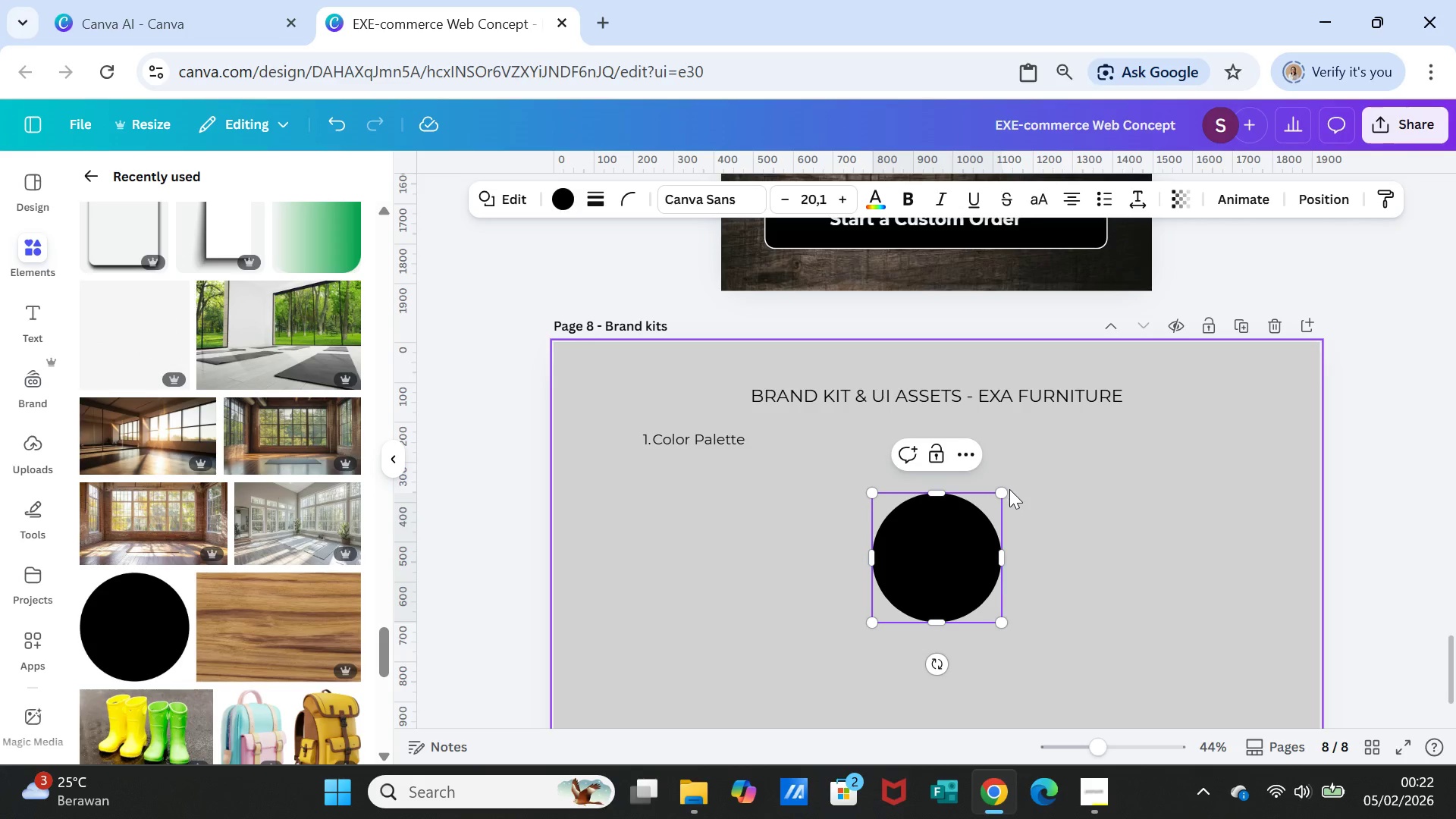 
left_click_drag(start_coordinate=[1003, 488], to_coordinate=[932, 577])
 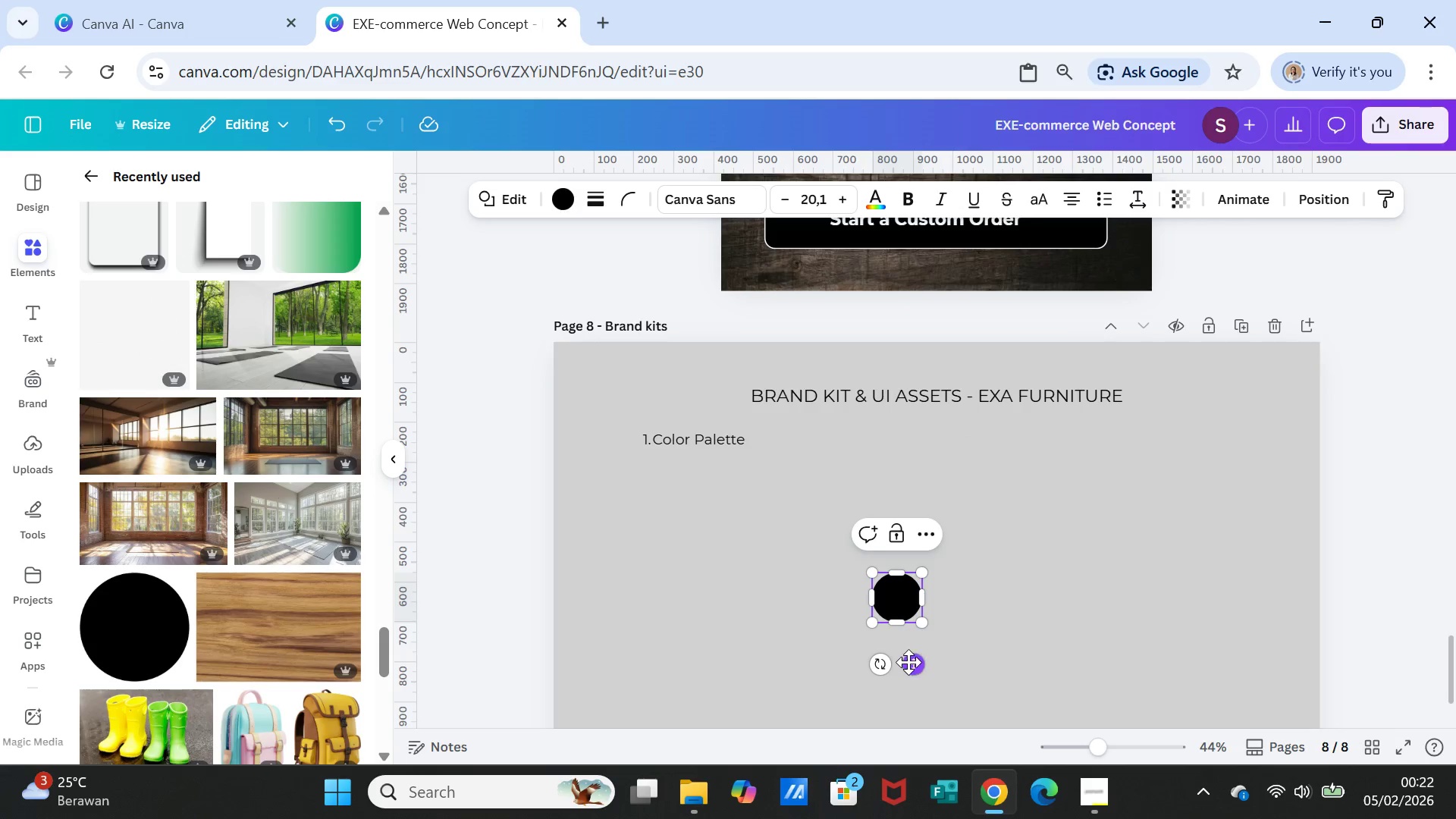 
left_click_drag(start_coordinate=[909, 663], to_coordinate=[847, 515])
 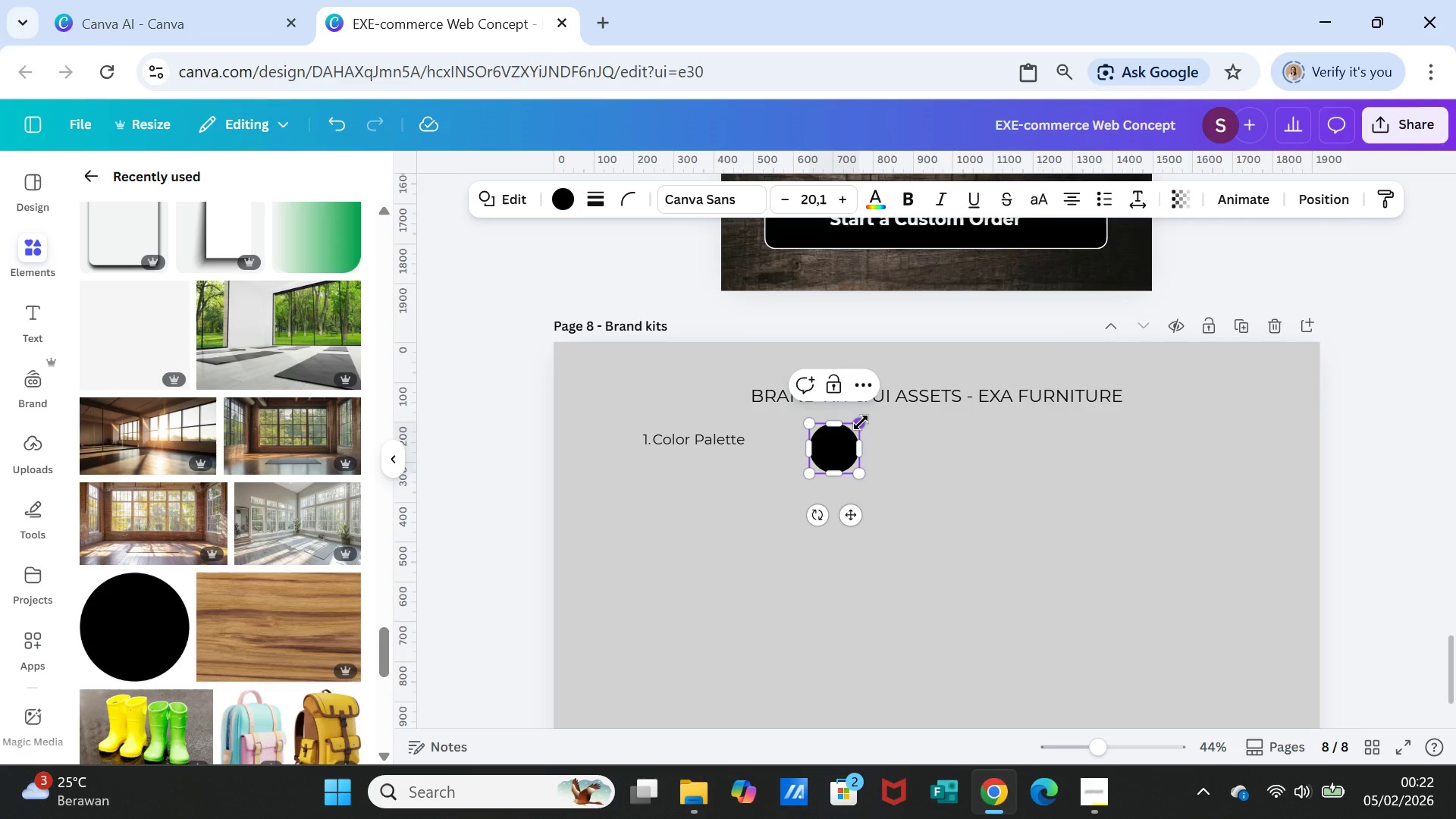 
left_click_drag(start_coordinate=[861, 422], to_coordinate=[852, 431])
 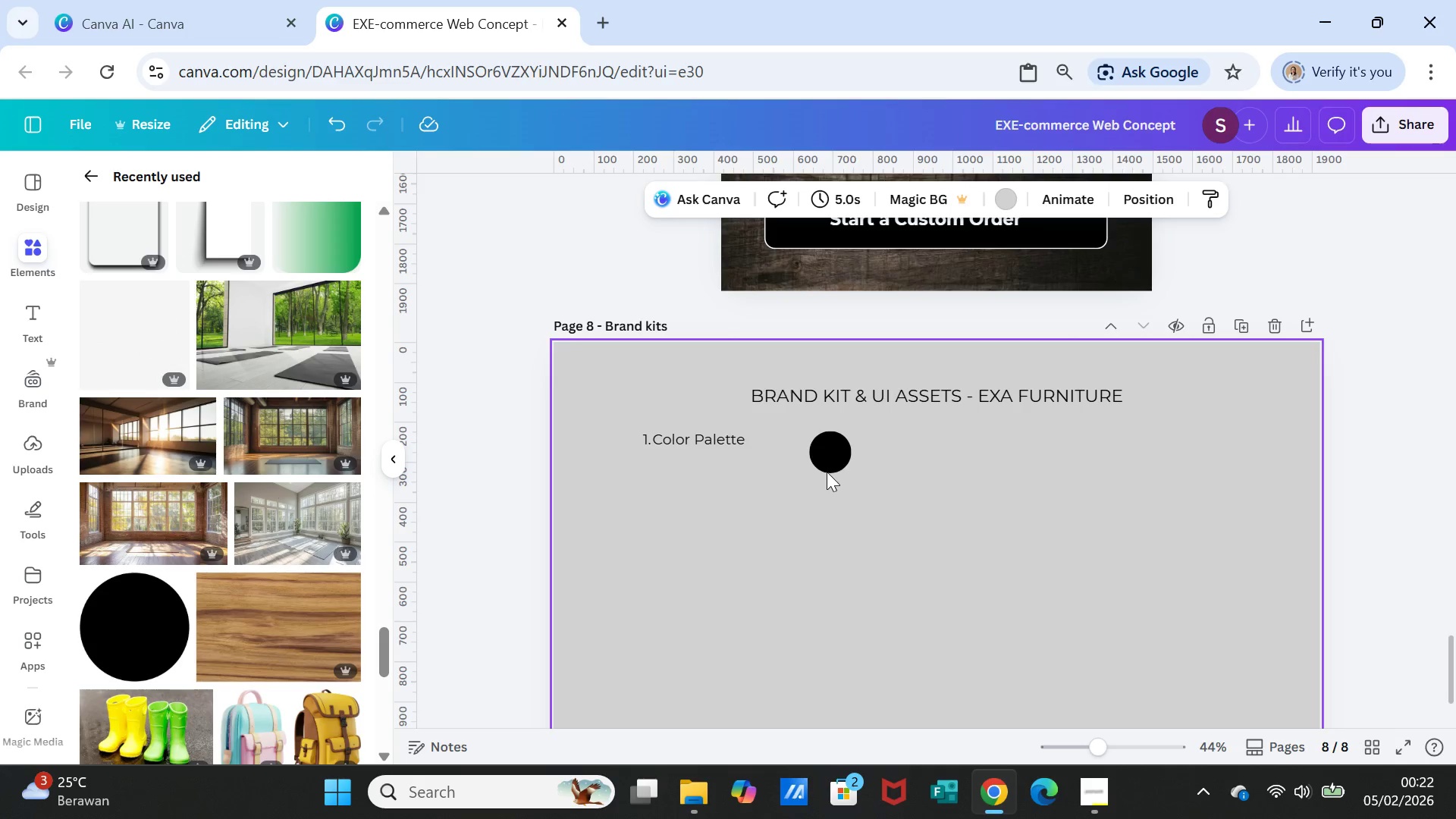 
left_click_drag(start_coordinate=[827, 464], to_coordinate=[839, 456])
 